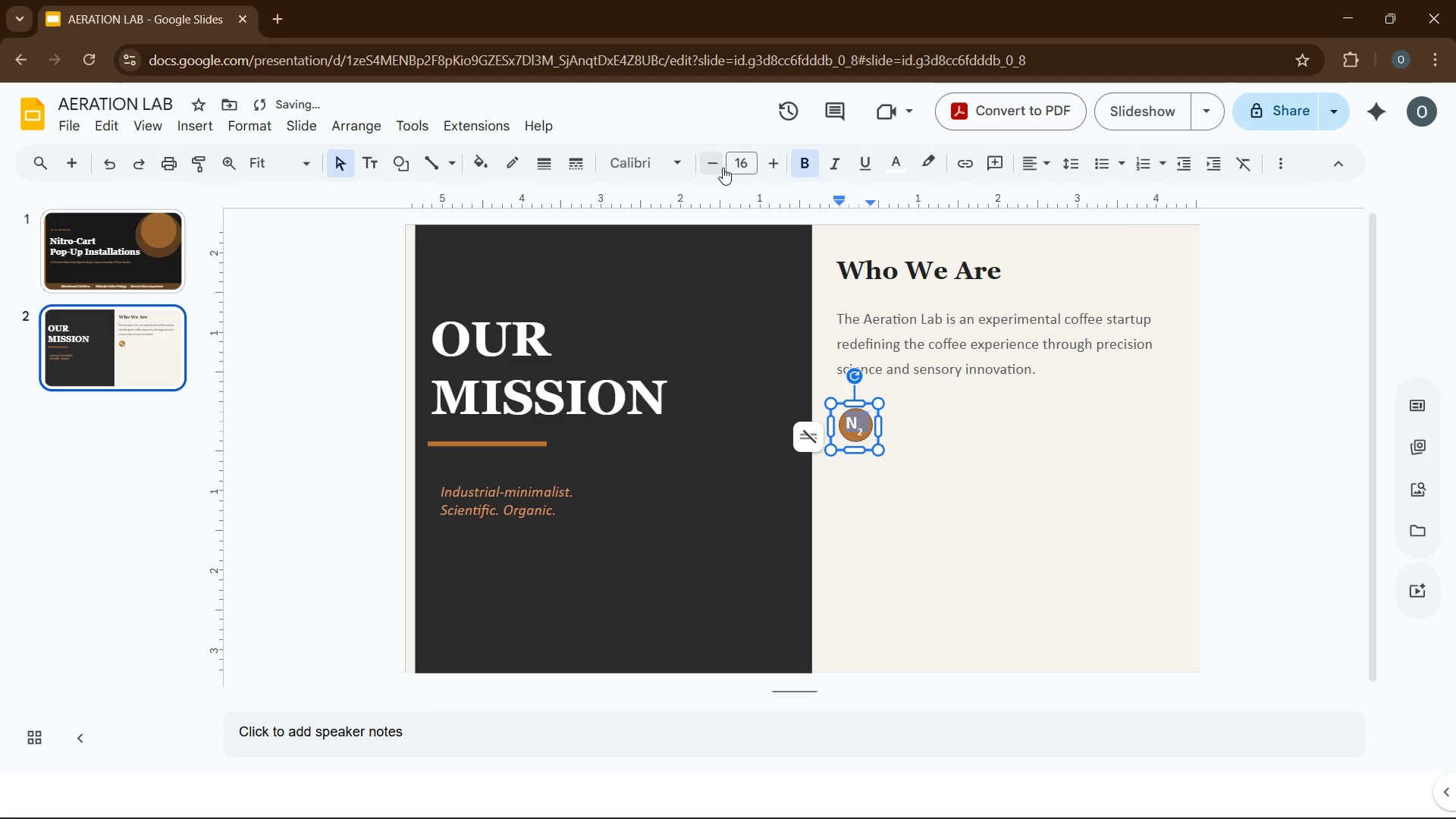 
left_click([723, 168])
 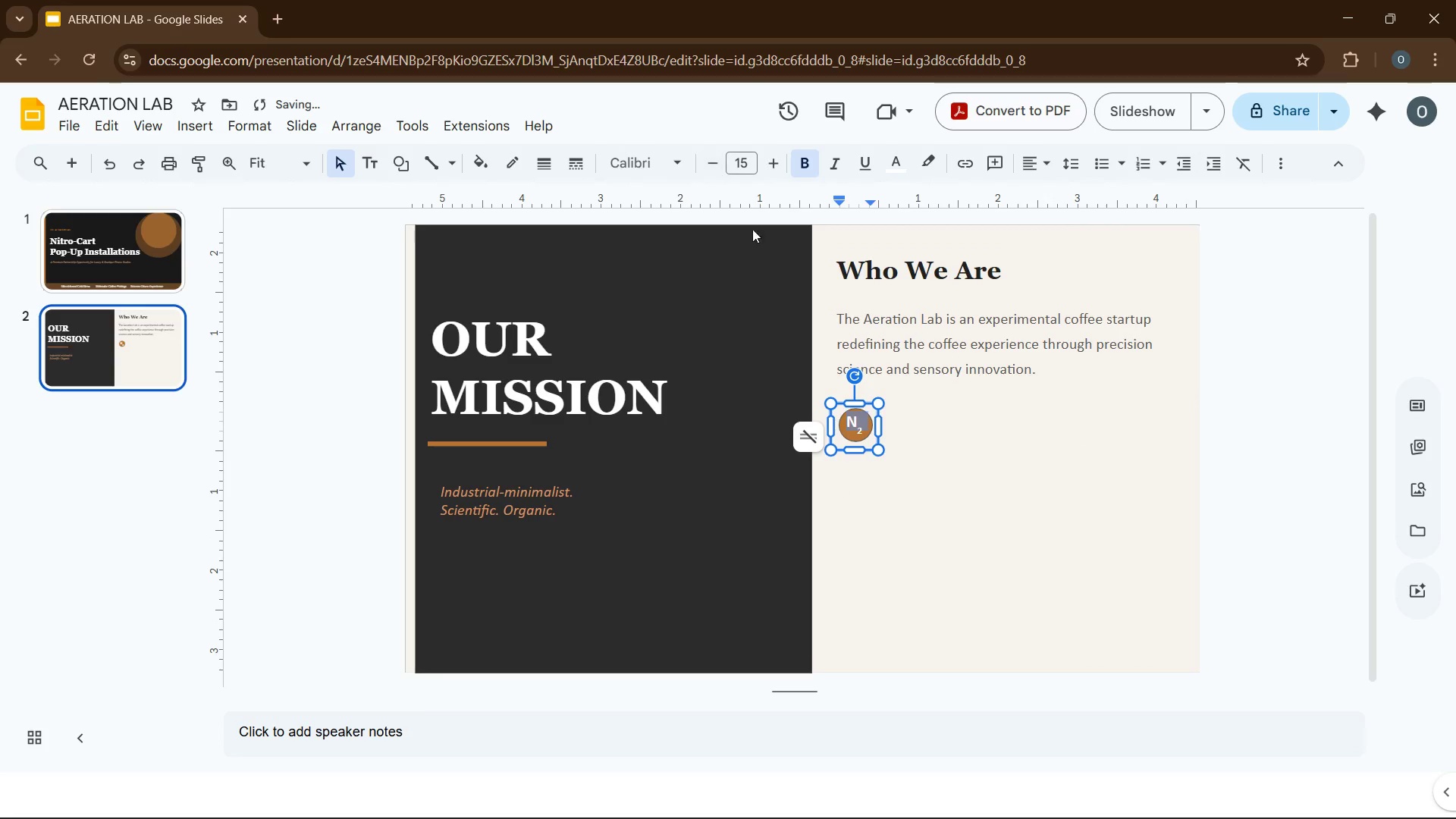 
left_click([993, 601])
 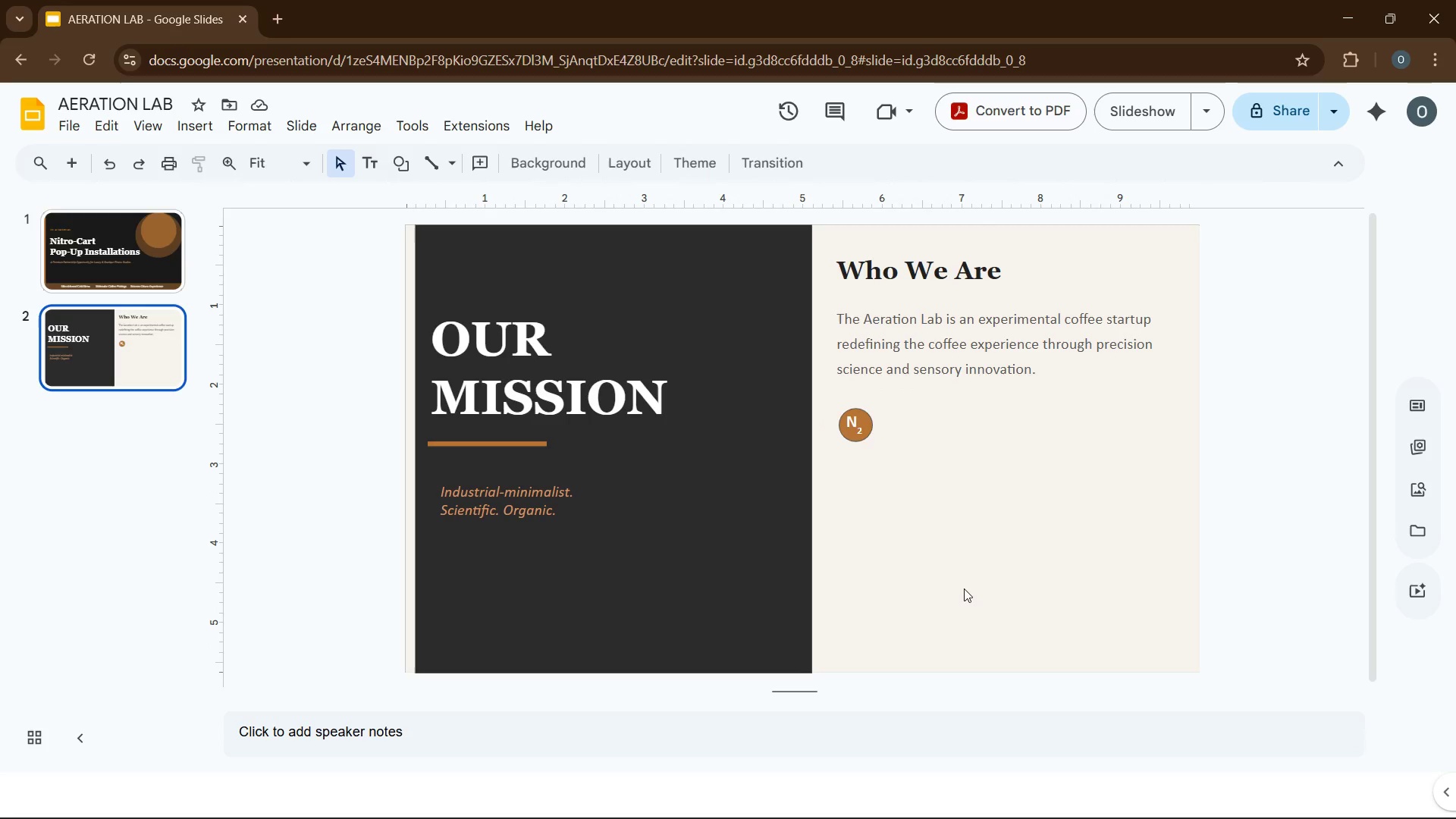 
wait(9.86)
 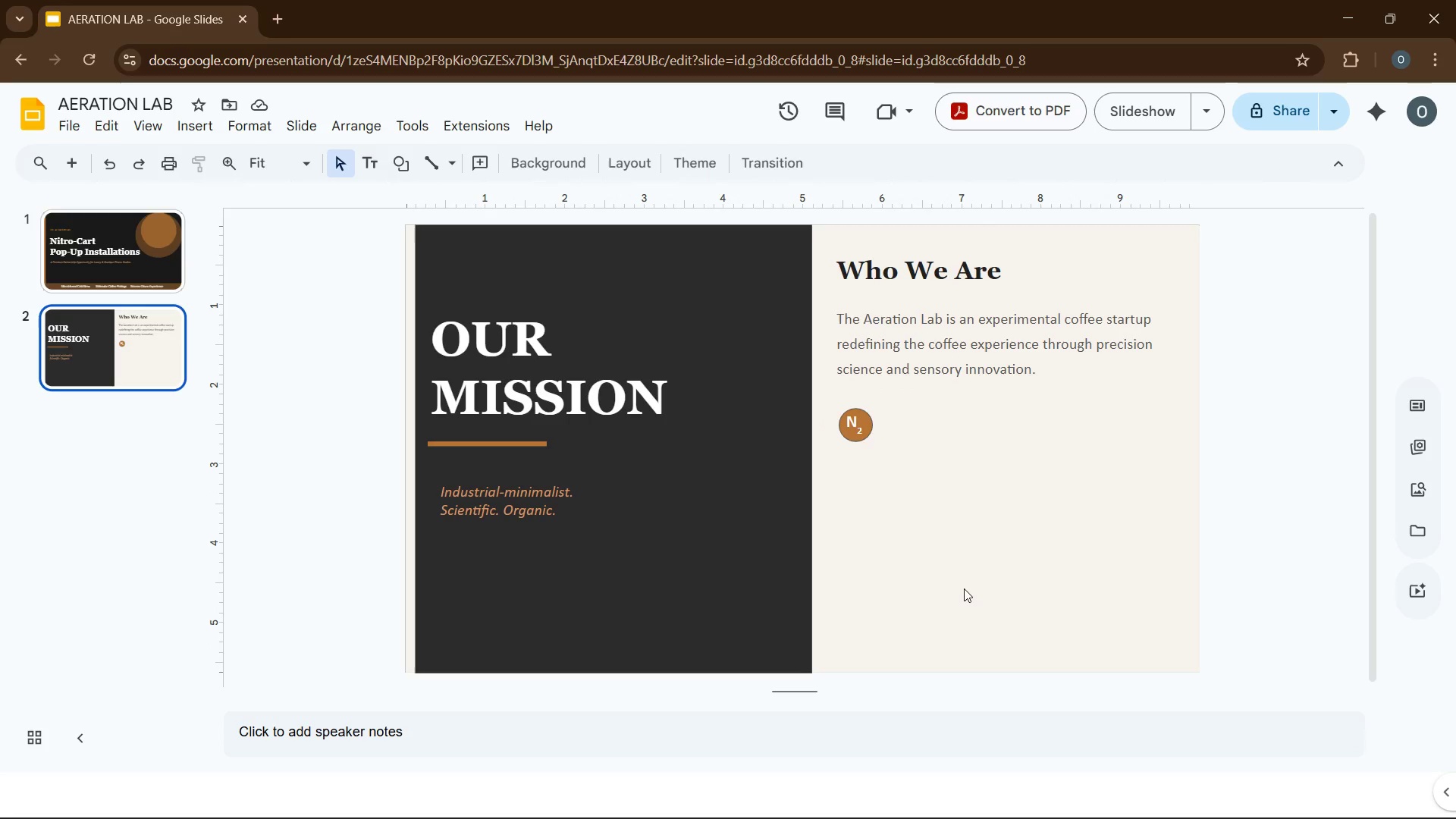 
left_click([911, 430])
 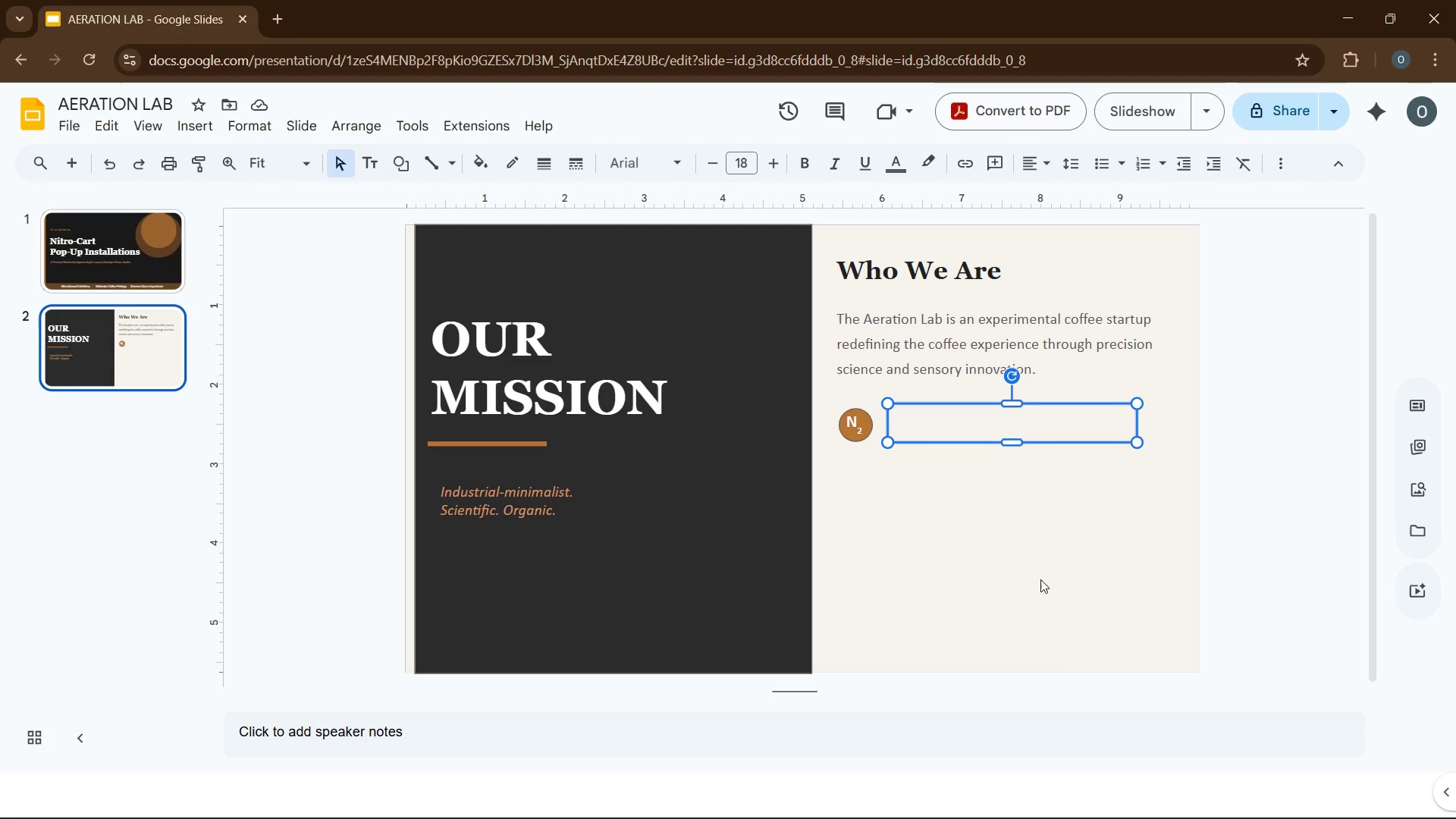 
wait(6.17)
 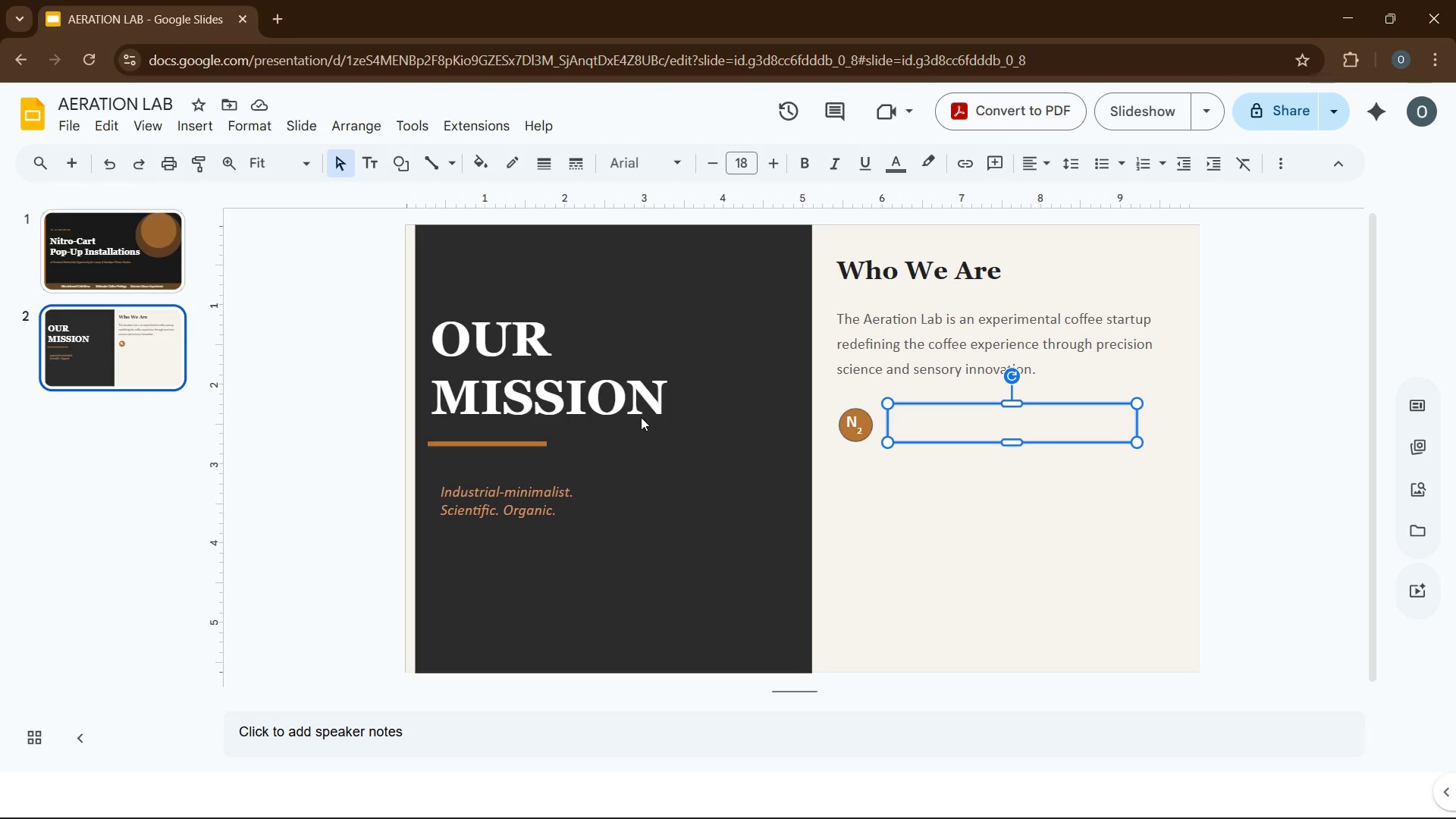 
left_click([983, 431])
 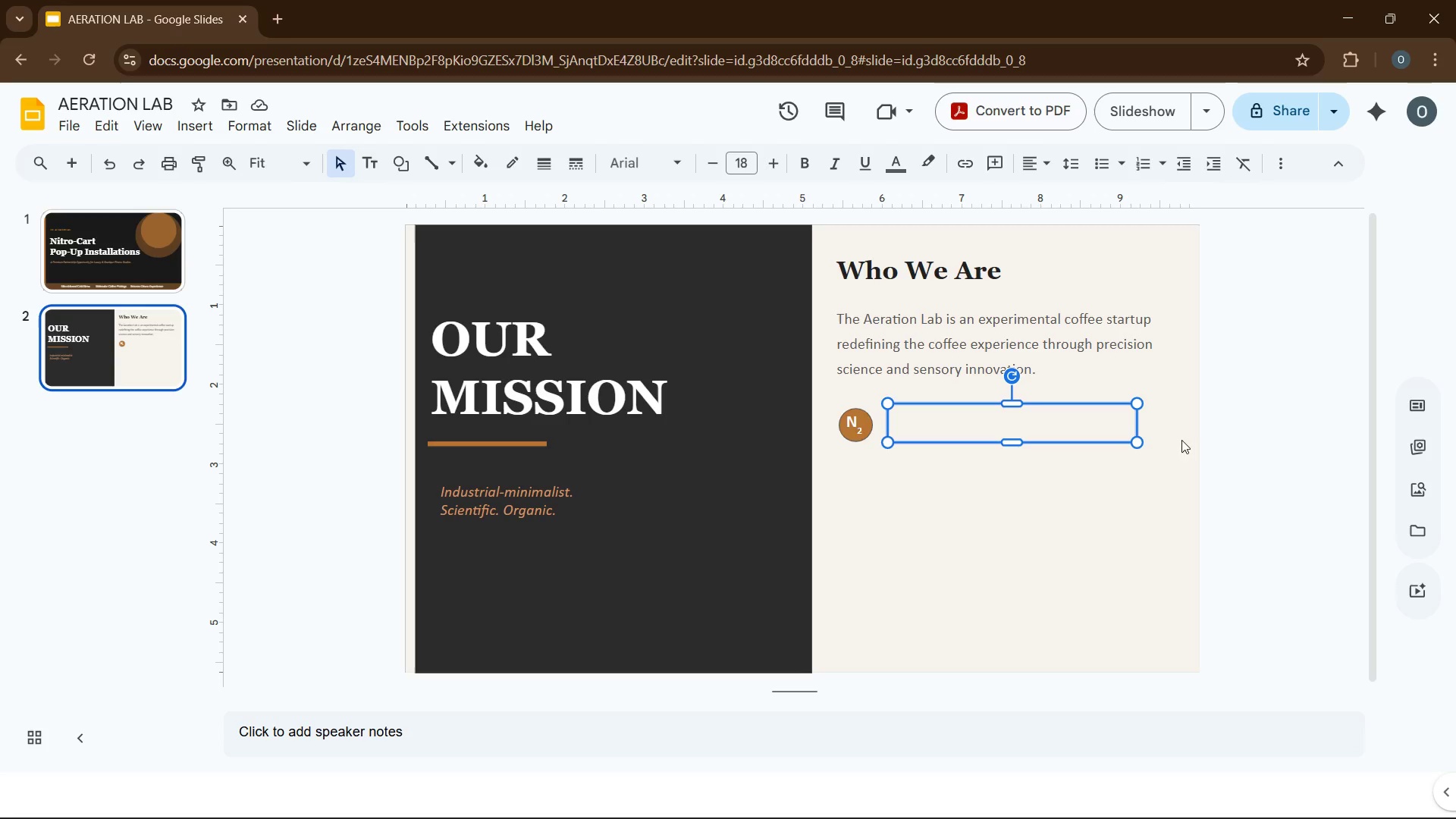 
wait(5.92)
 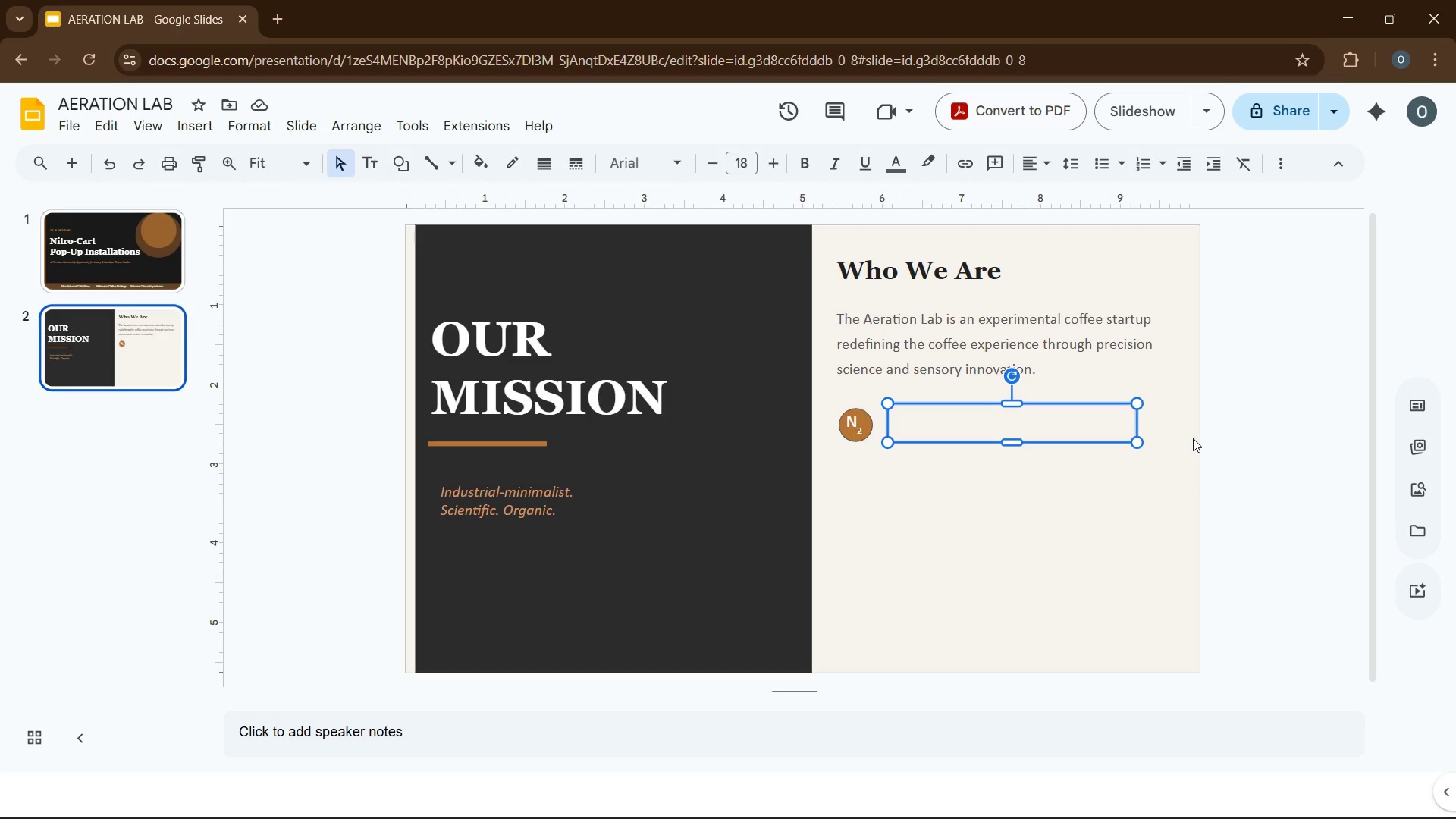 
left_click([928, 428])
 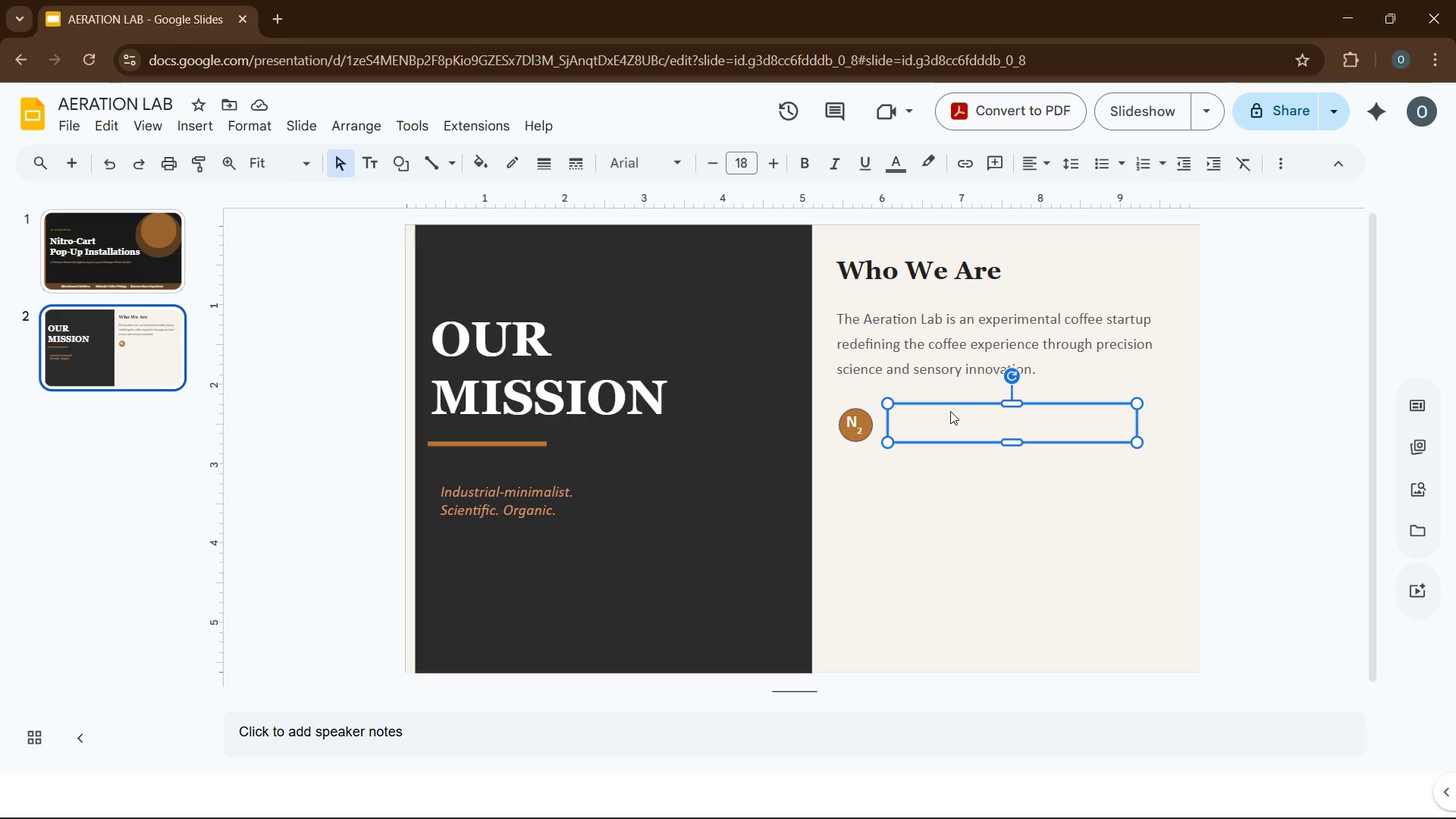 
wait(18.17)
 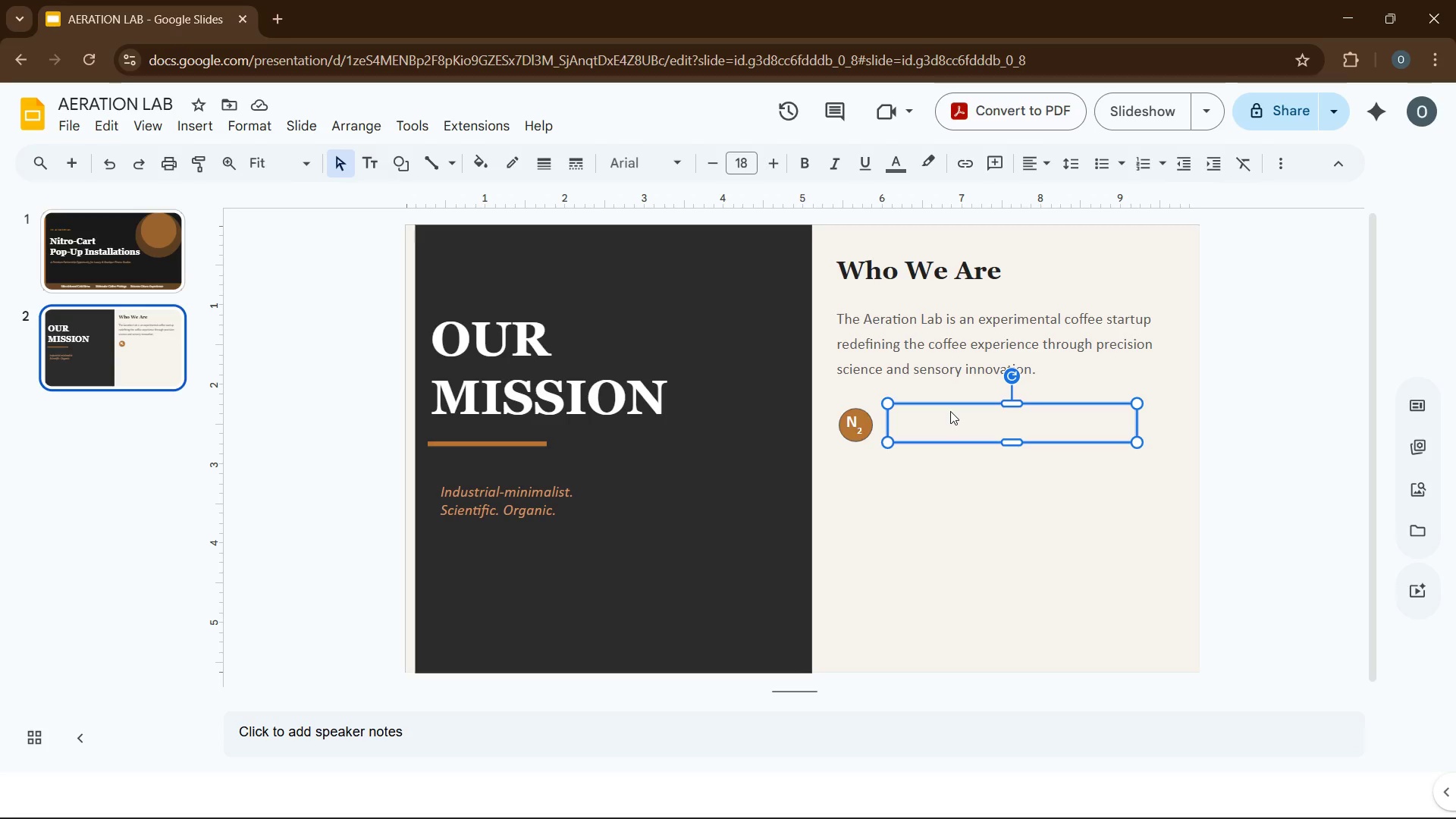 
left_click([1021, 419])
 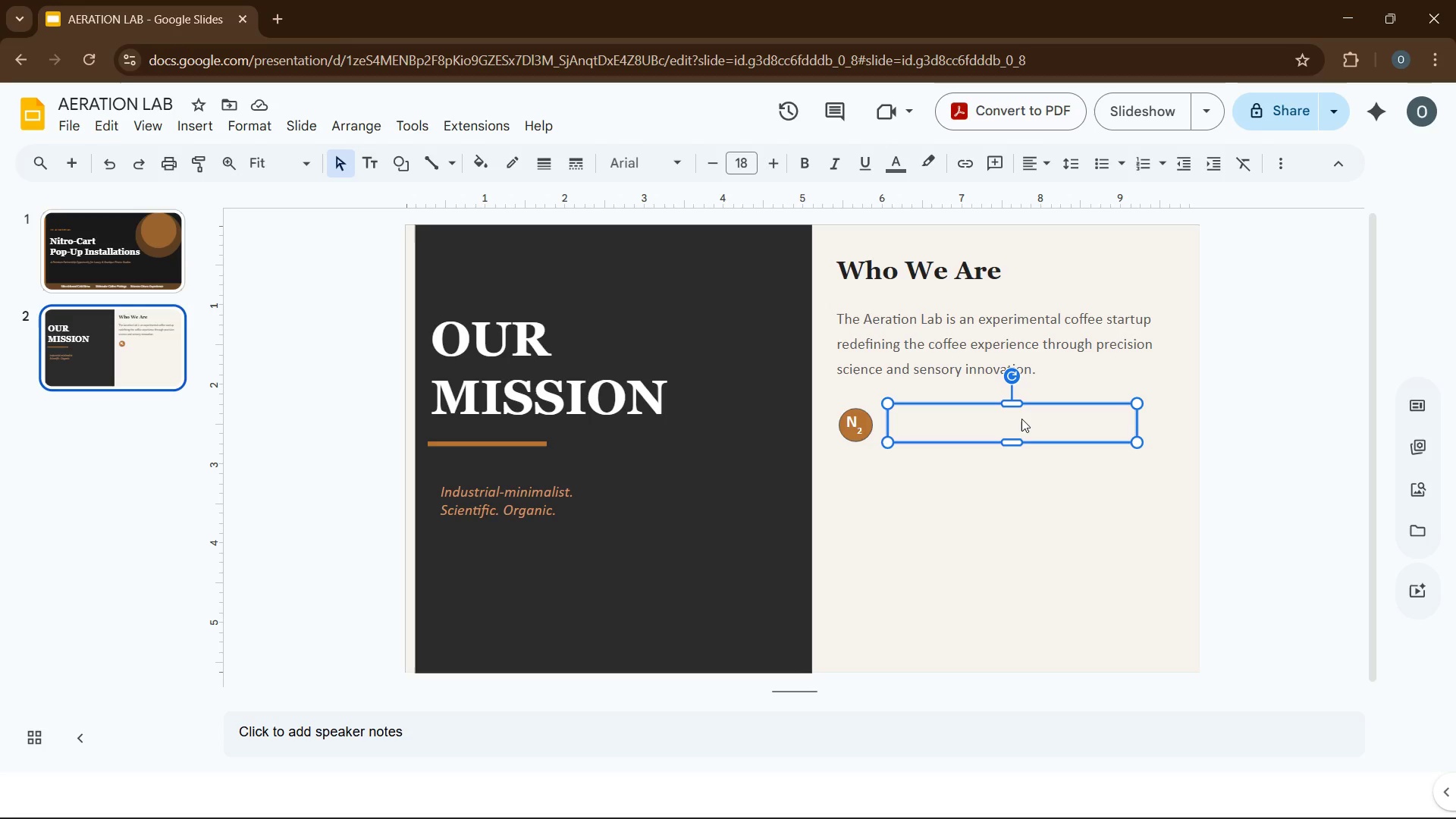 
wait(5.22)
 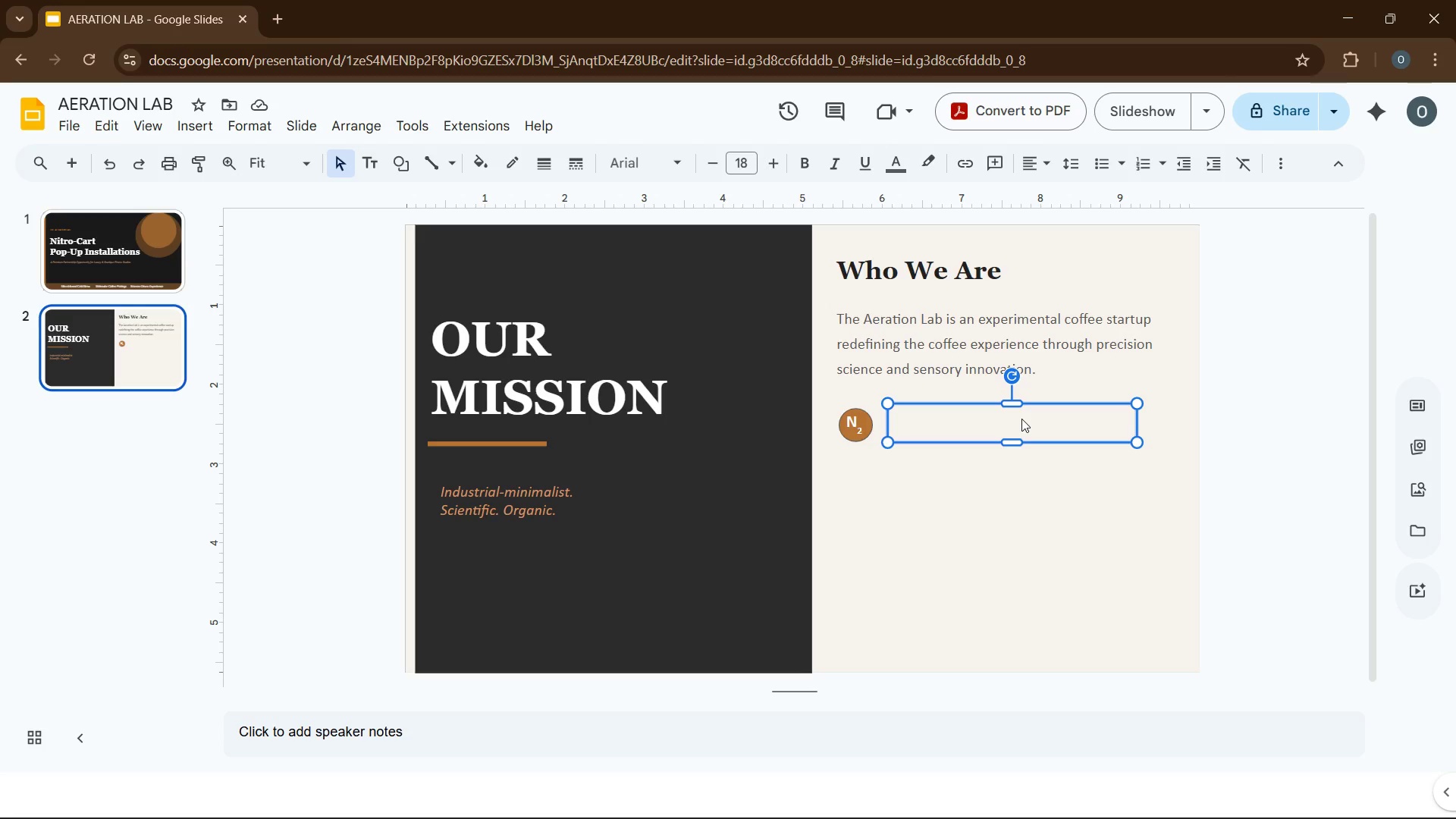 
left_click([984, 418])
 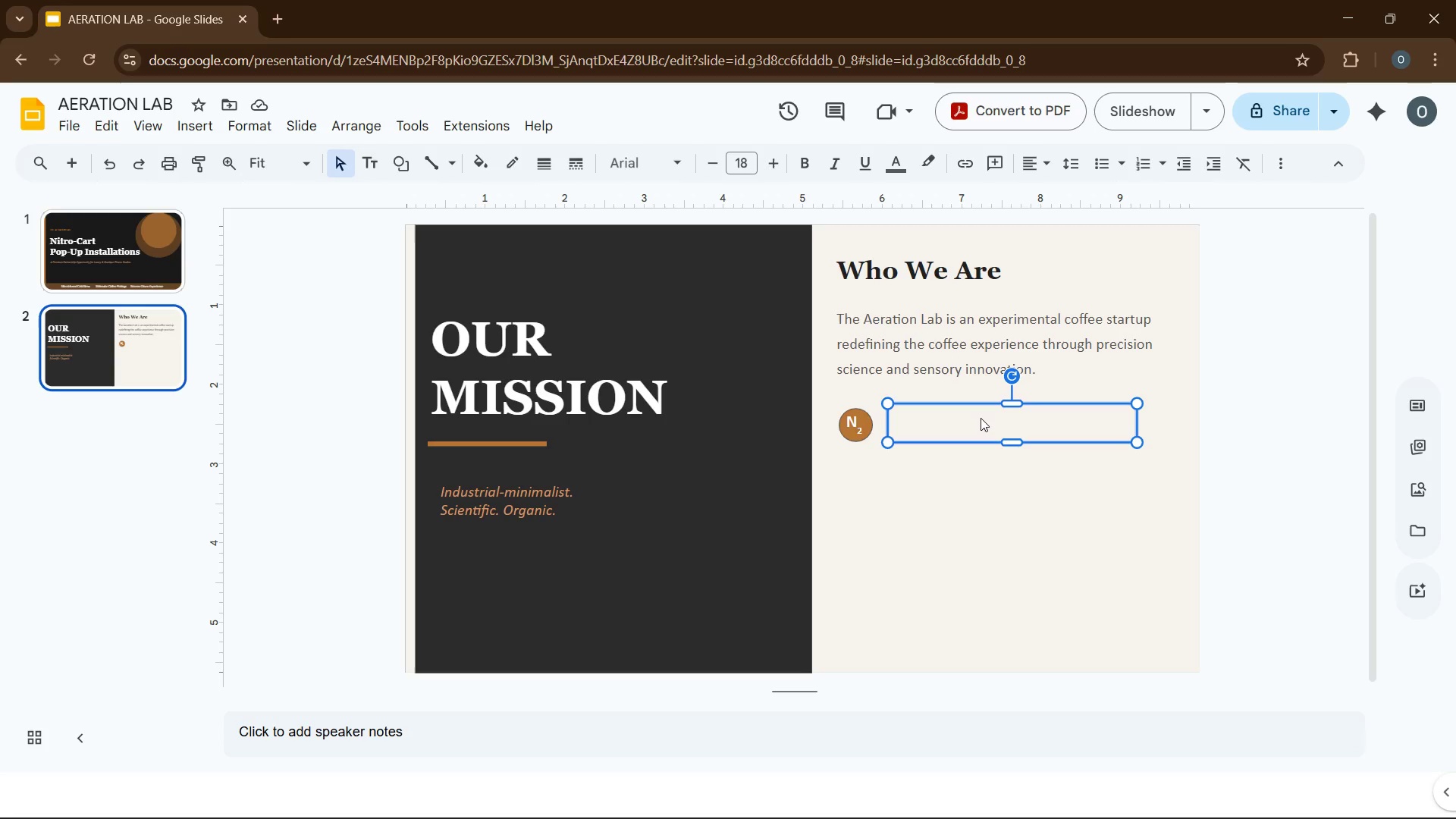 
type(Nitro-Infused Cold Brews)
 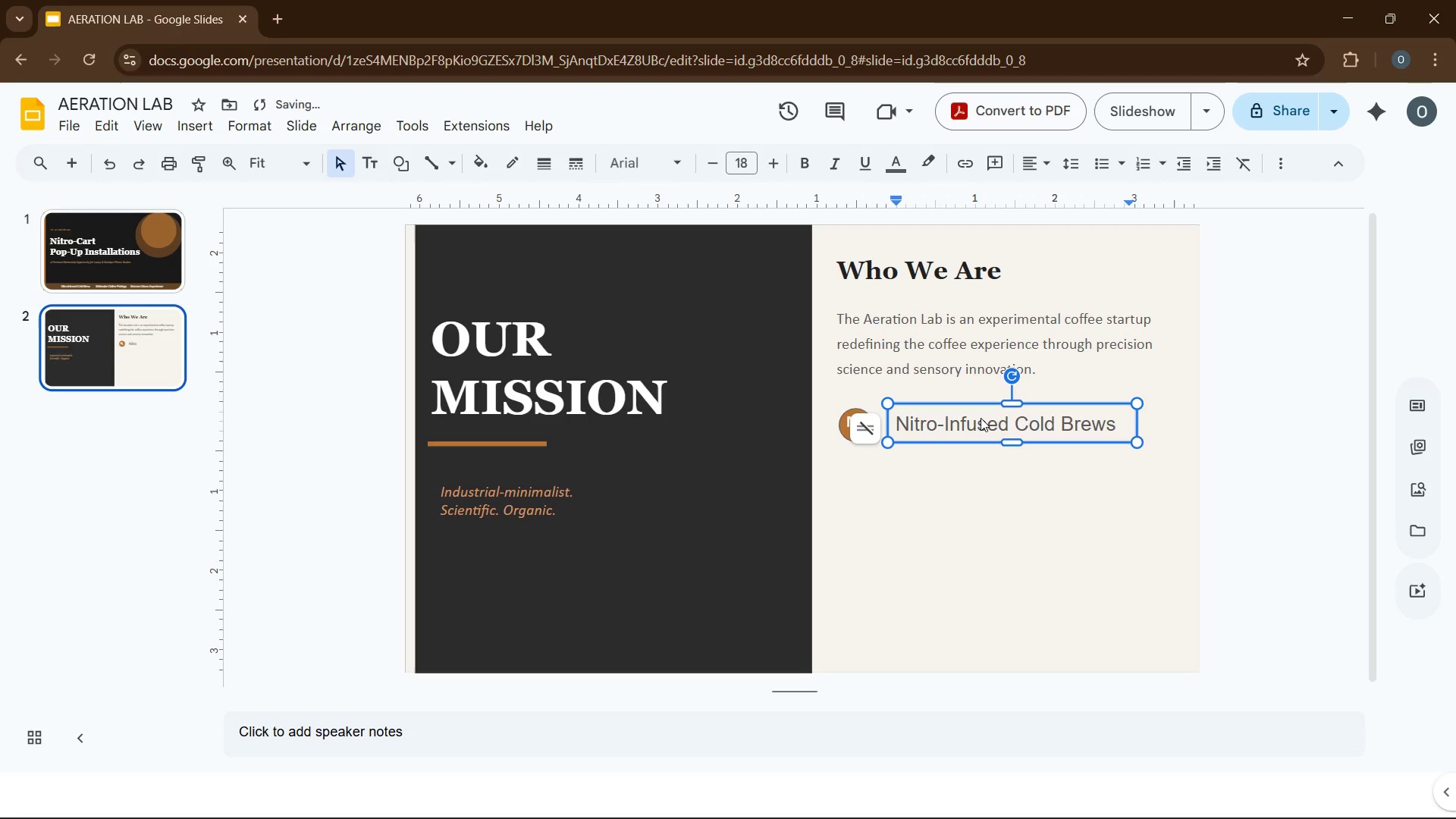 
key(Enter)
 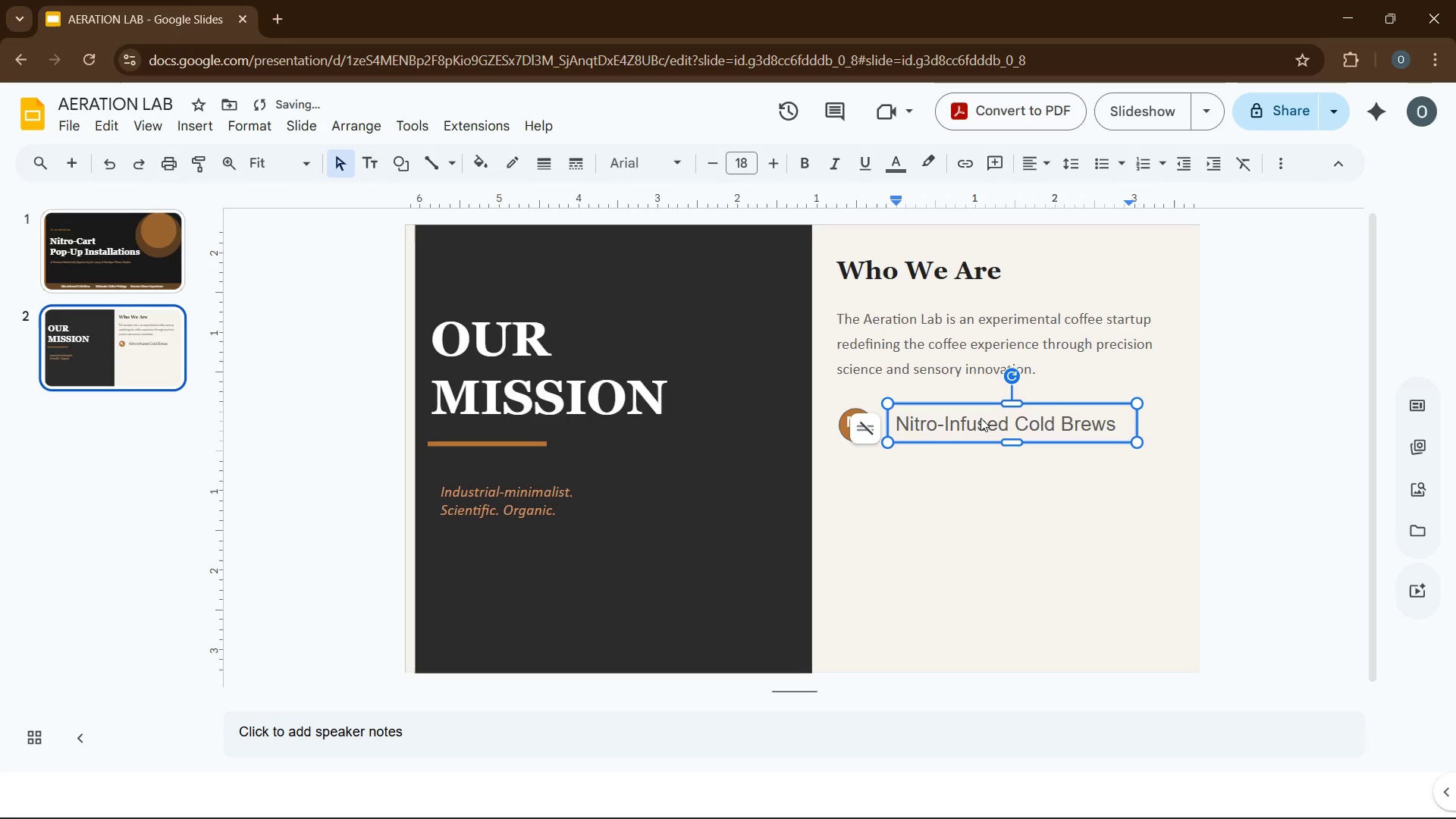 
type(smooth )
key(Backspace)
type(,cascading m)
key(Backspace)
type(nitrogen-charged coo)
key(Backspace)
type(ffee)
 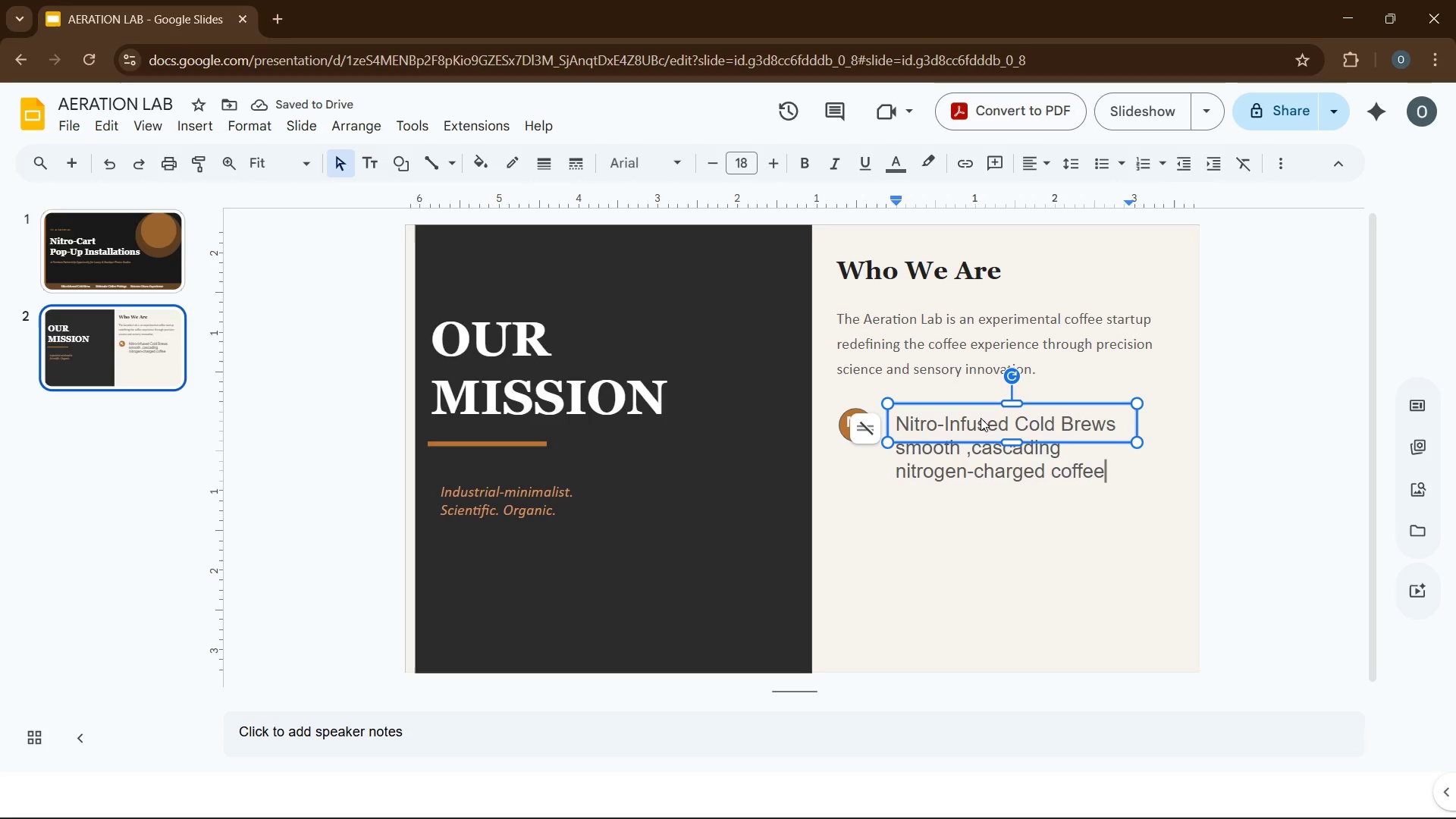 
type( served at the perfect temperature)
 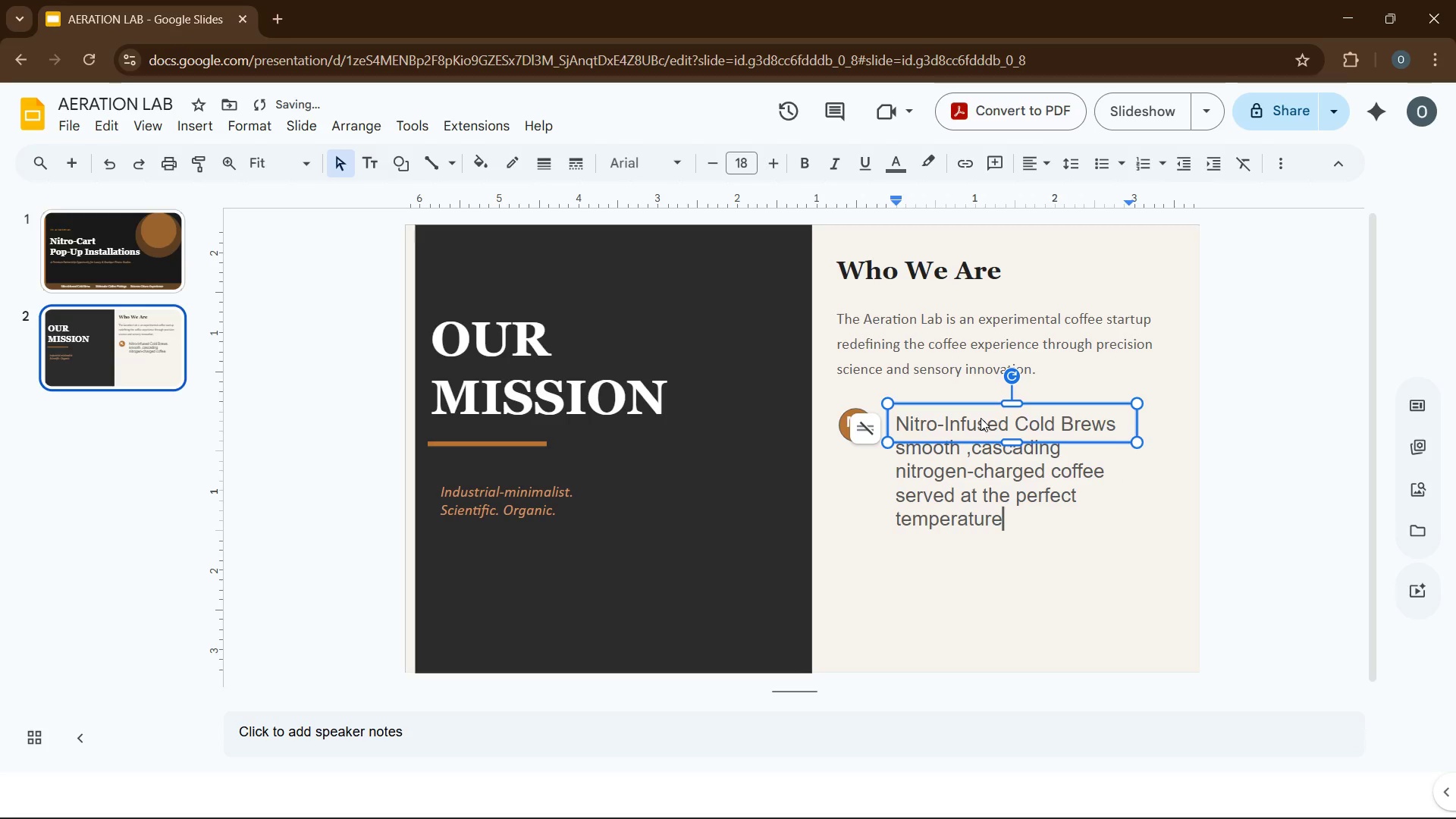 
key(Control+A)
 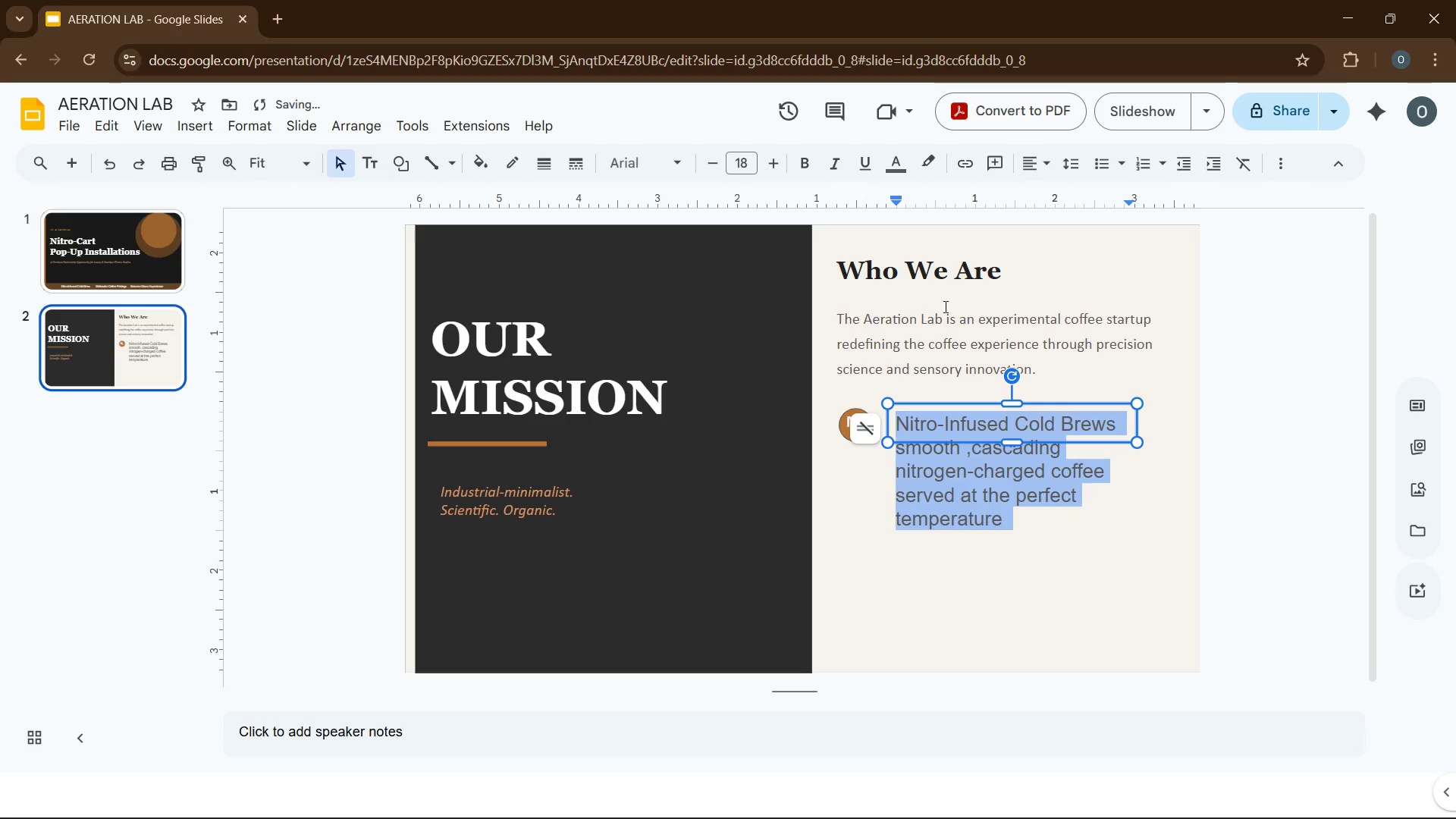 
mouse_move([944, 184])
 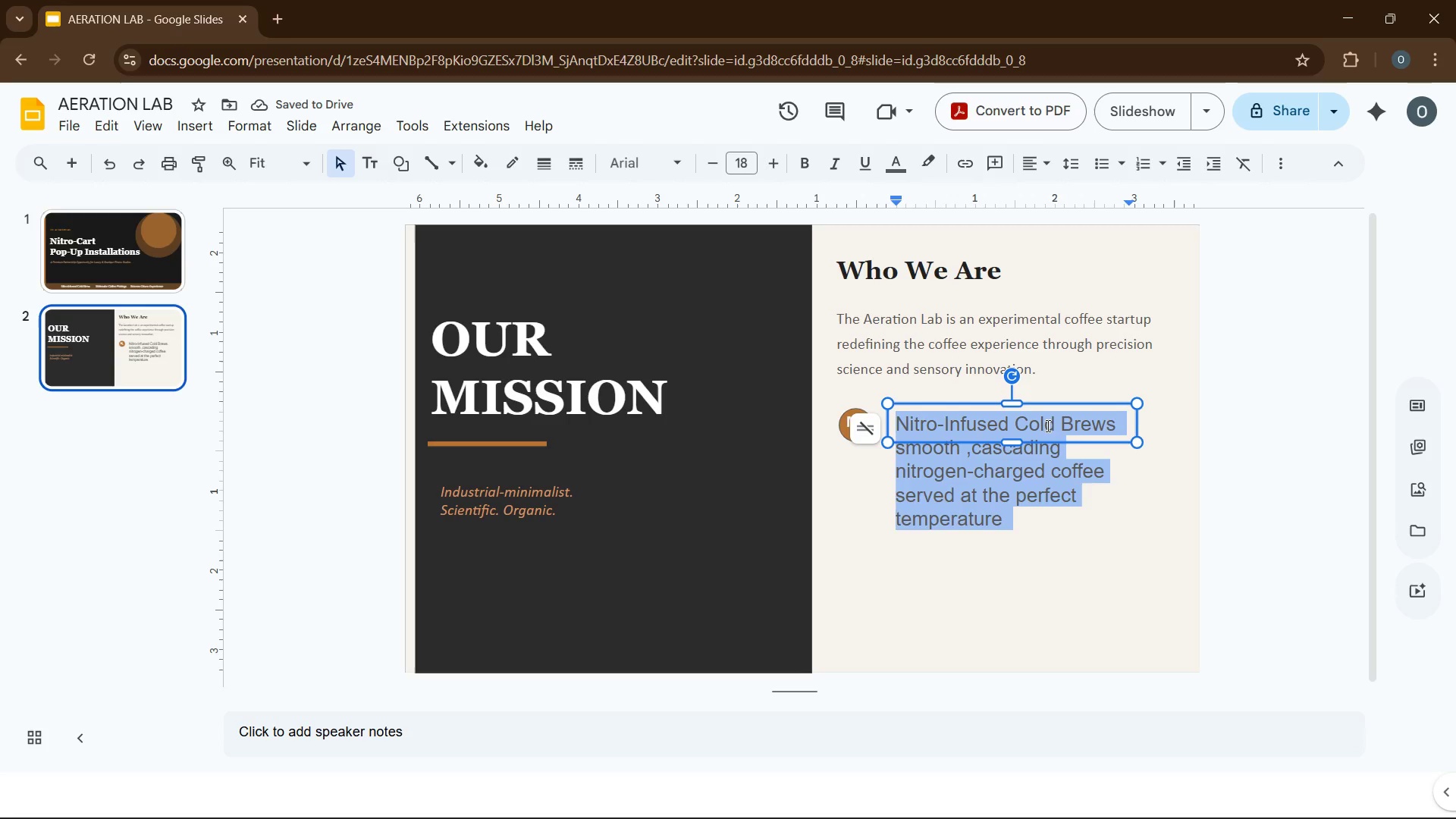 
left_click([1047, 425])
 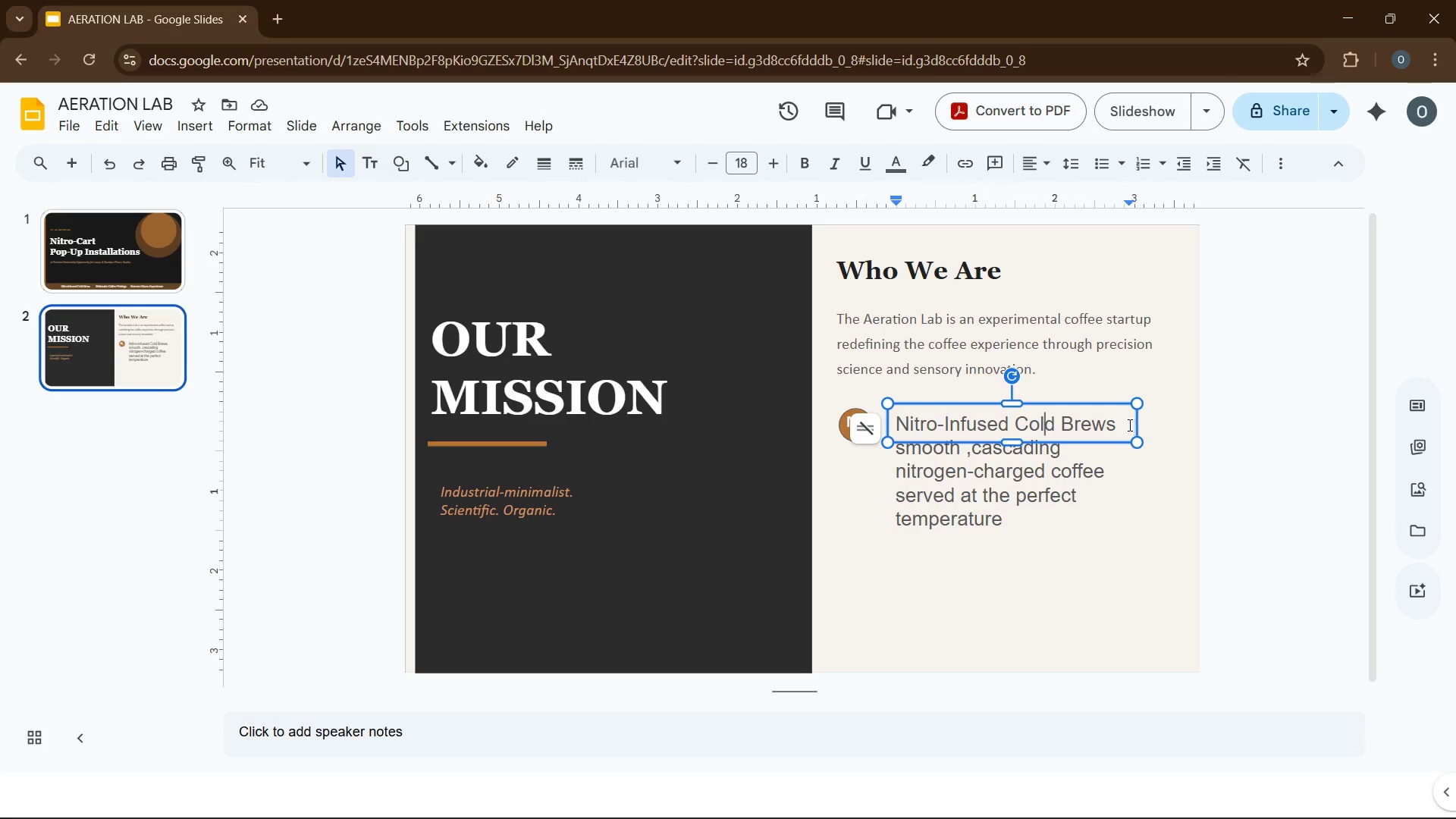 
left_click_drag(start_coordinate=[1113, 425], to_coordinate=[899, 418])
 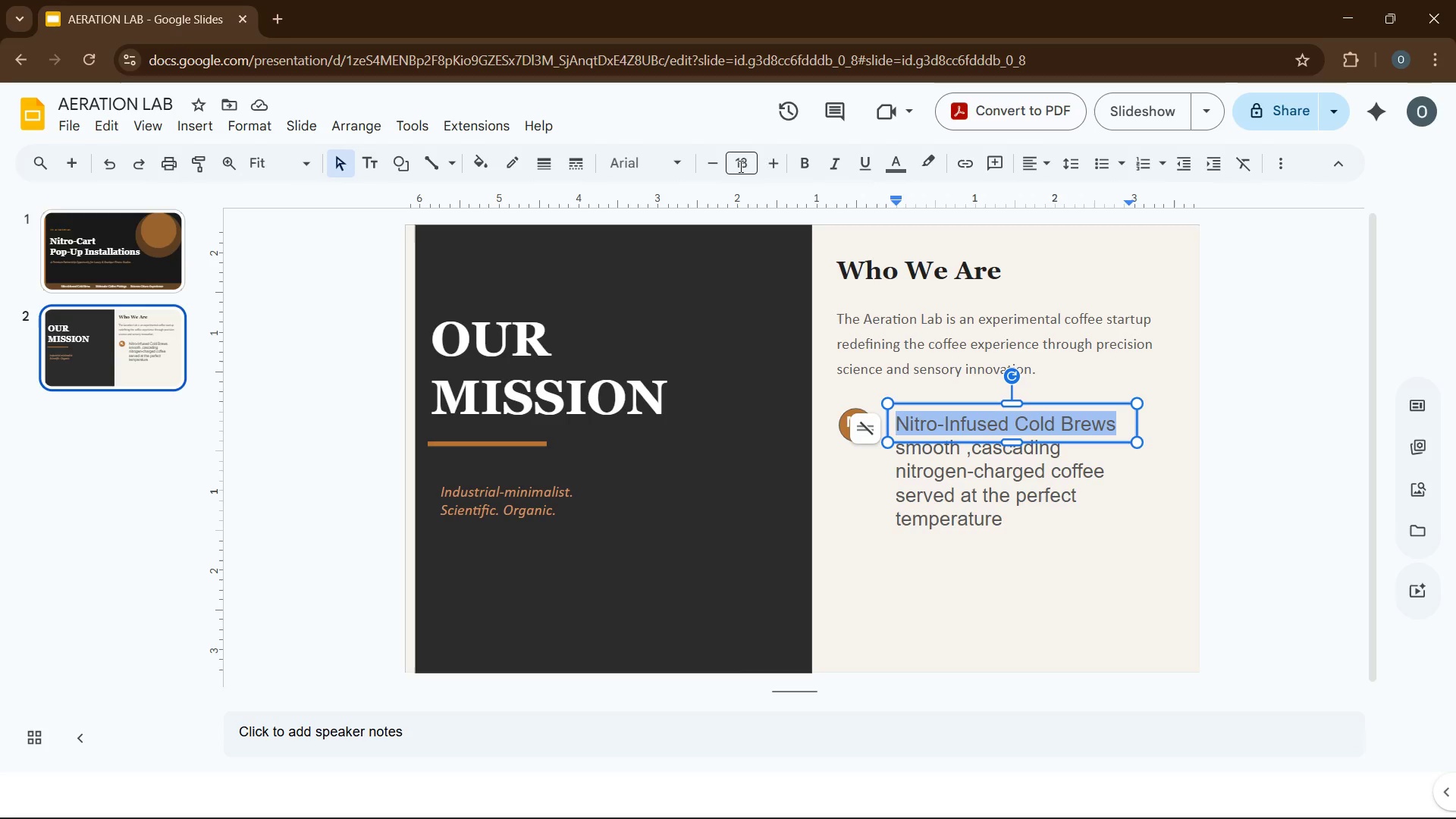 
left_click([738, 166])
 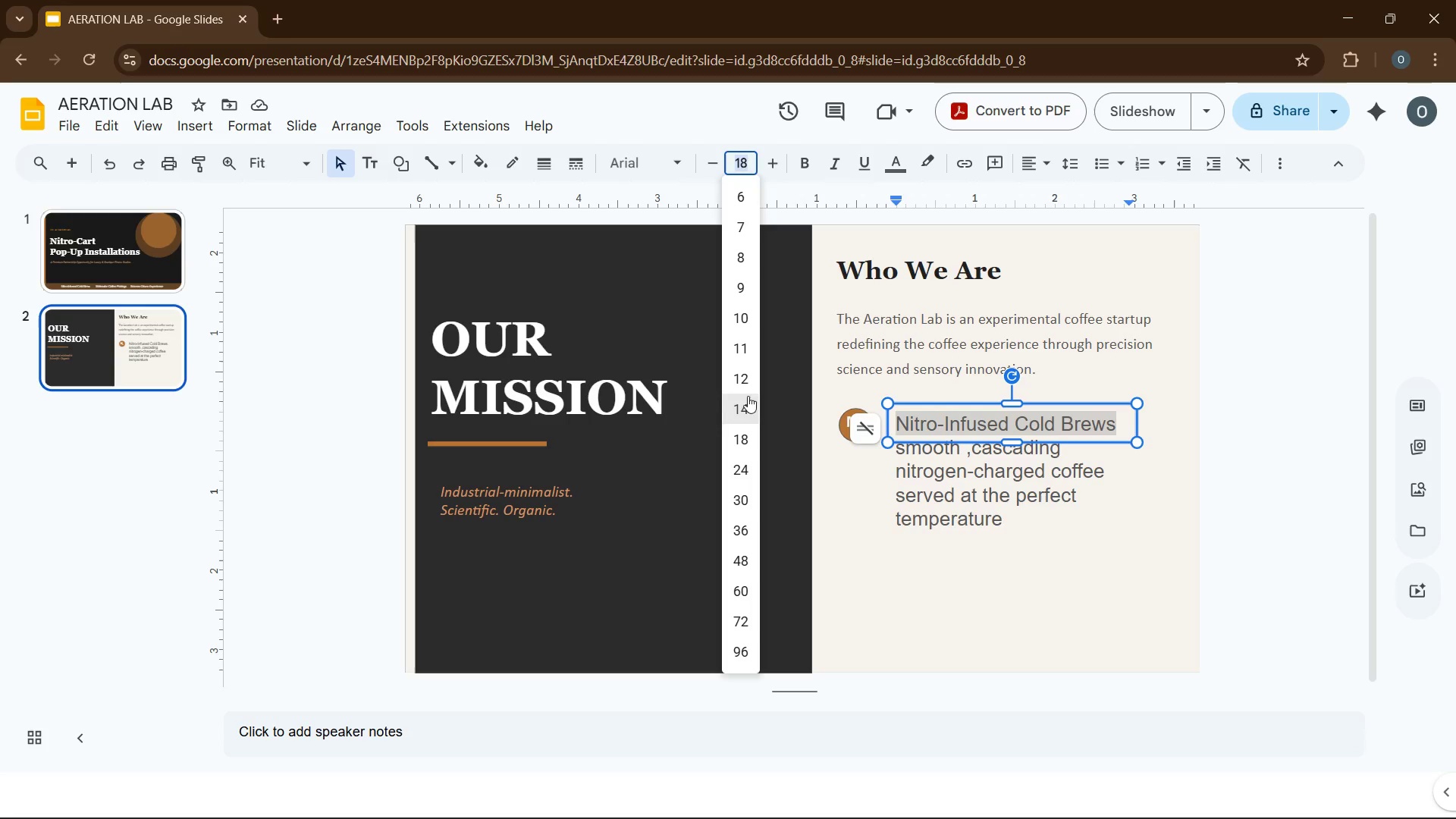 
left_click([743, 403])
 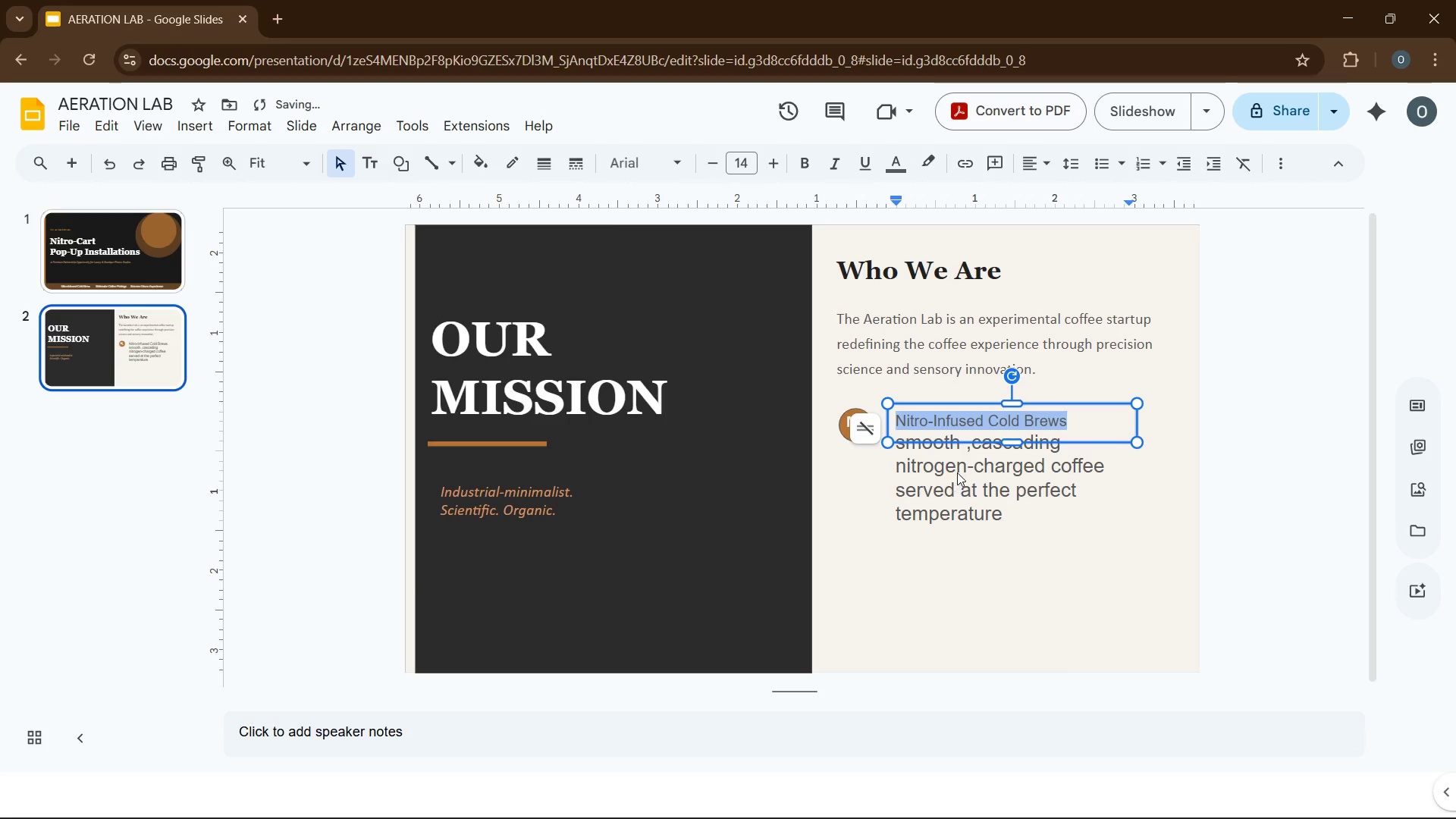 
left_click([976, 462])
 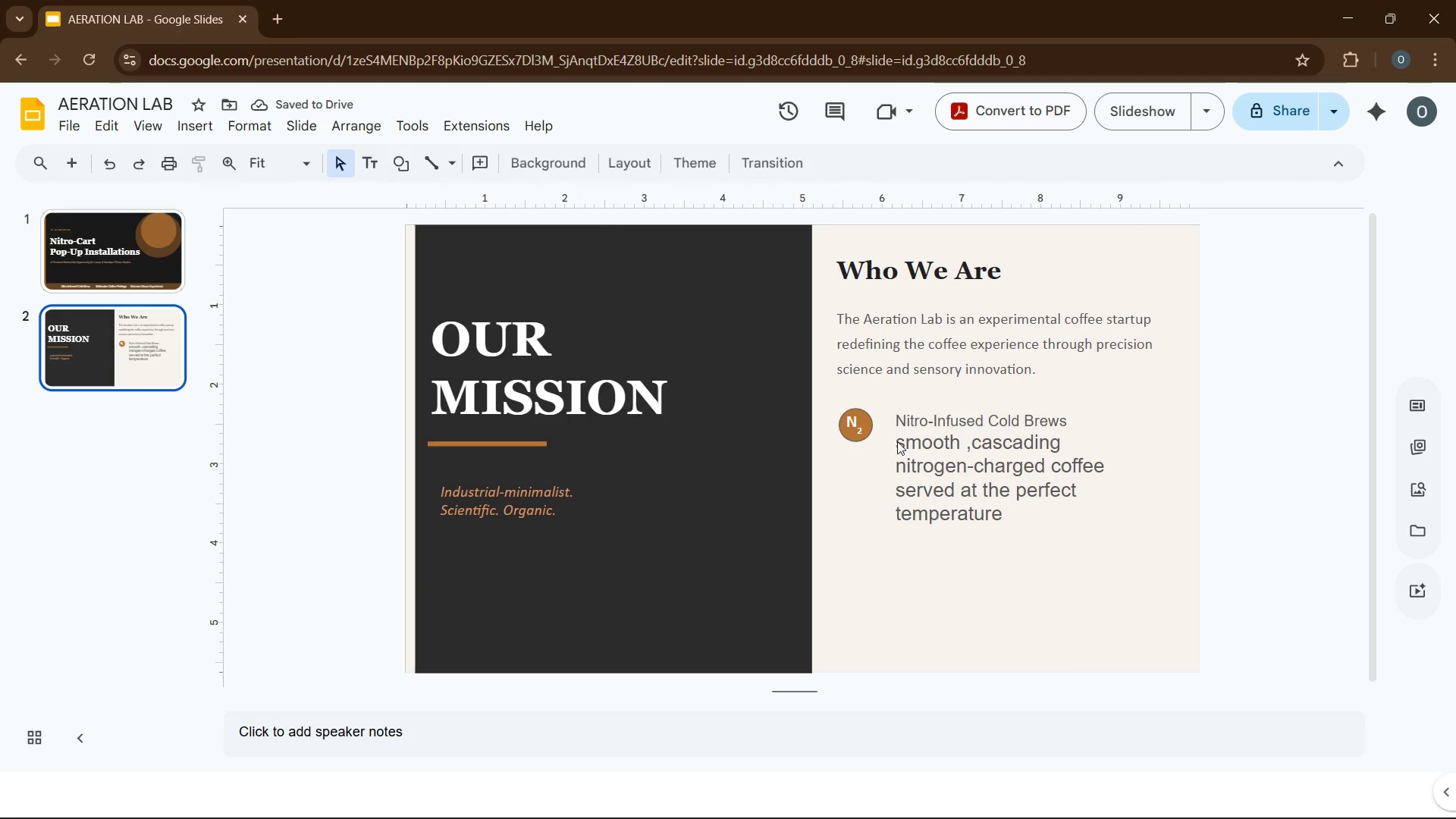 
left_click([901, 444])
 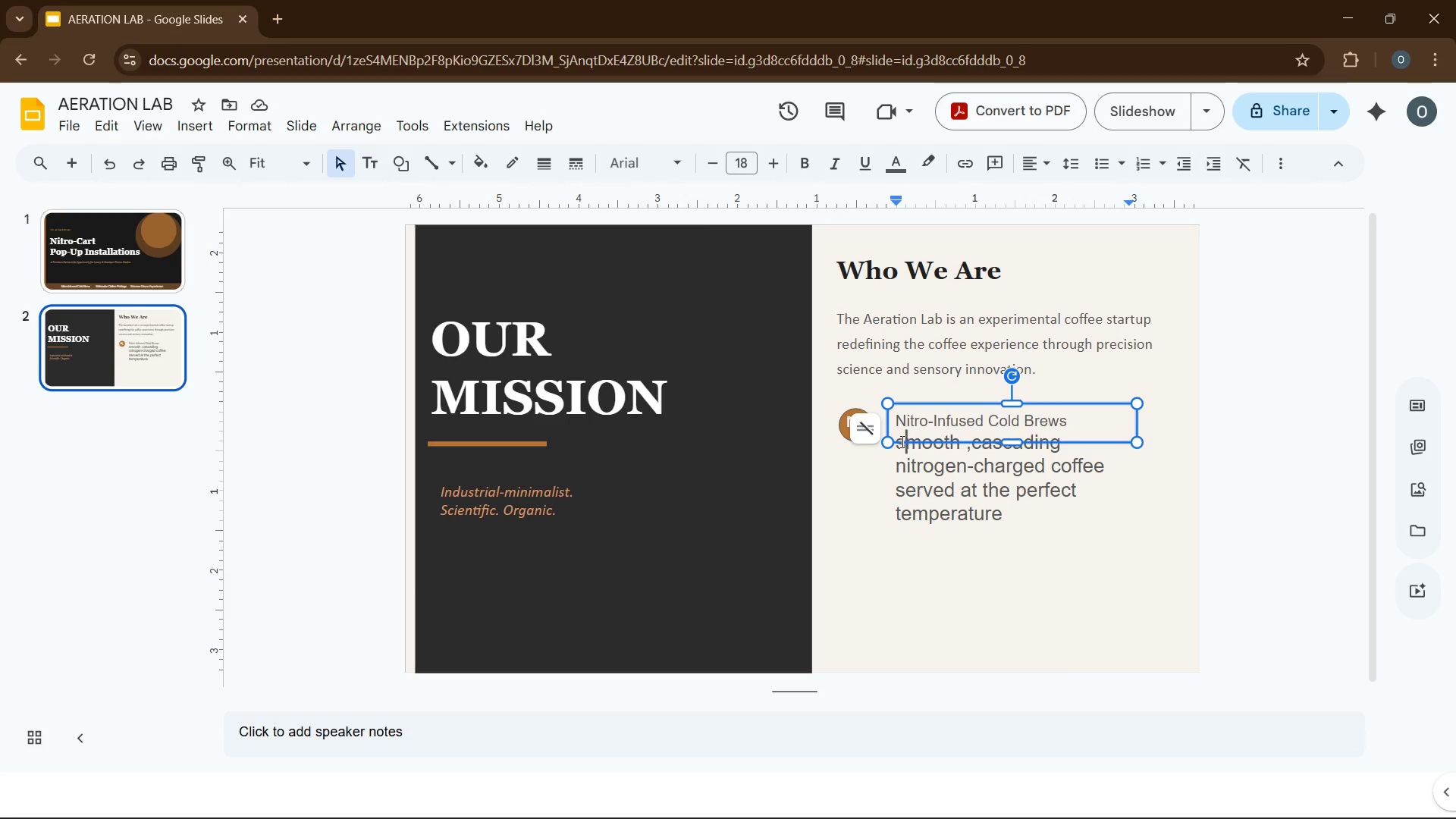 
key(ArrowLeft)
 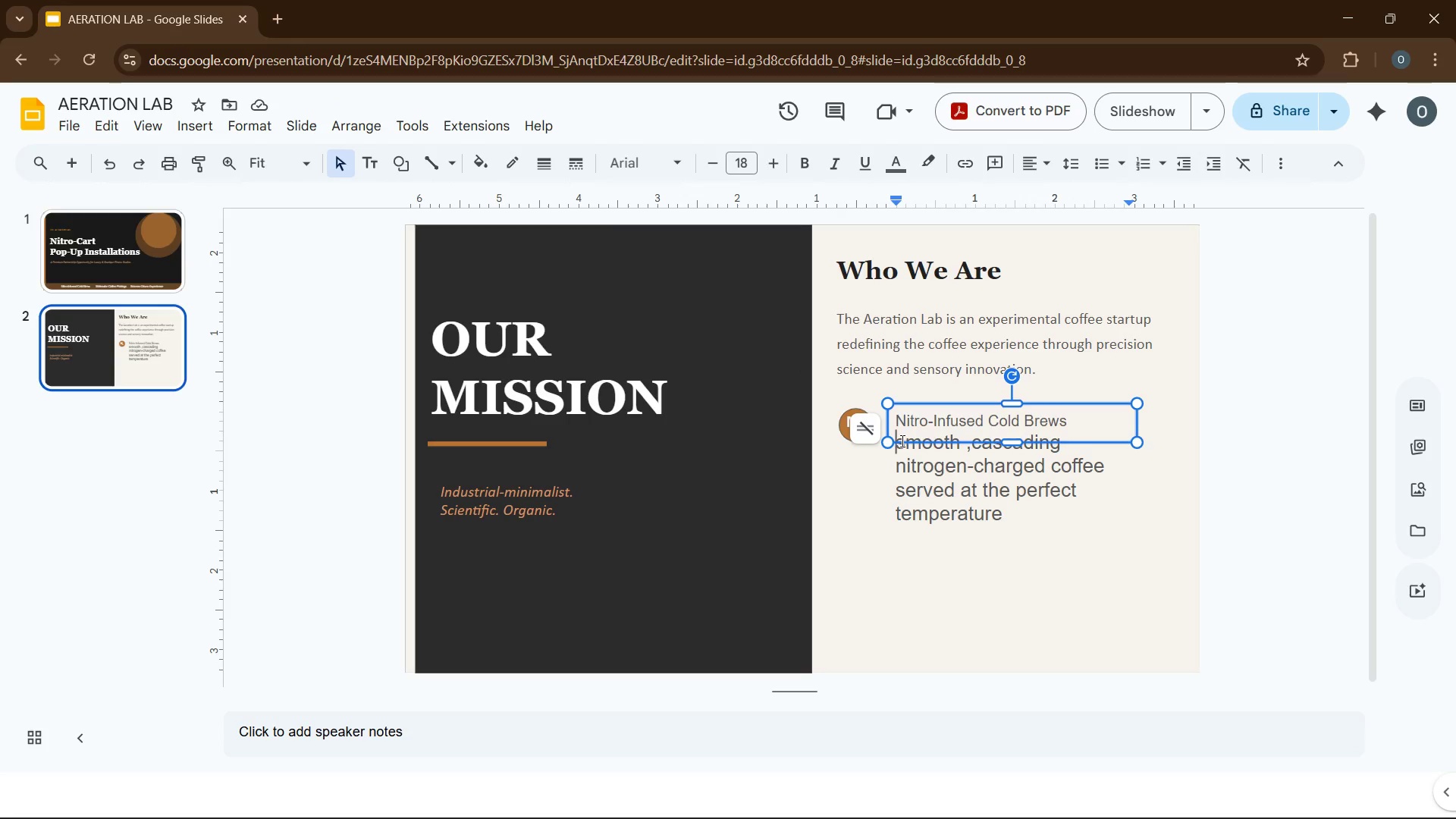 
hold_key(key=ArrowDown, duration=0.34)
 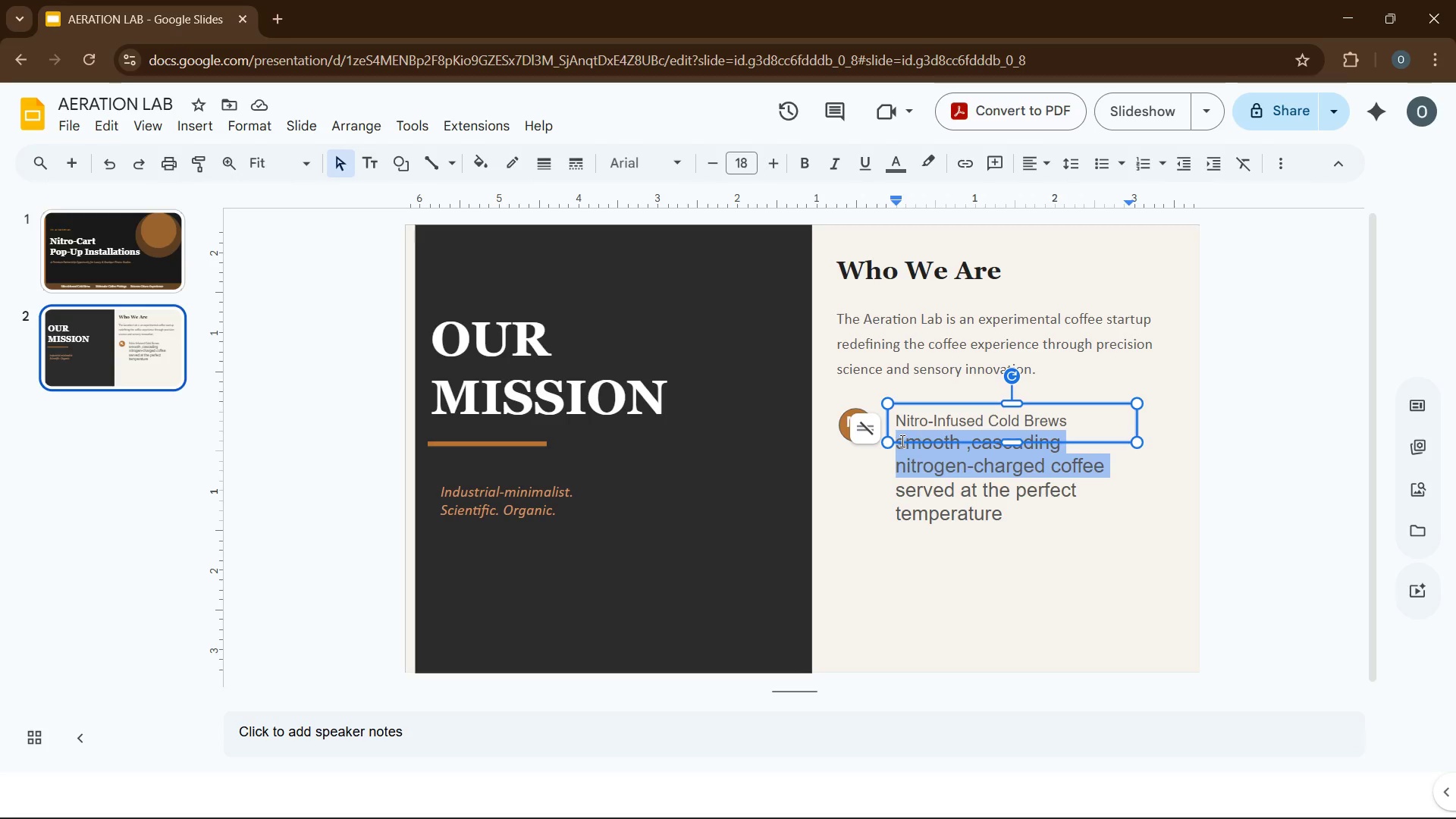 
key(Shift+ArrowDown)
 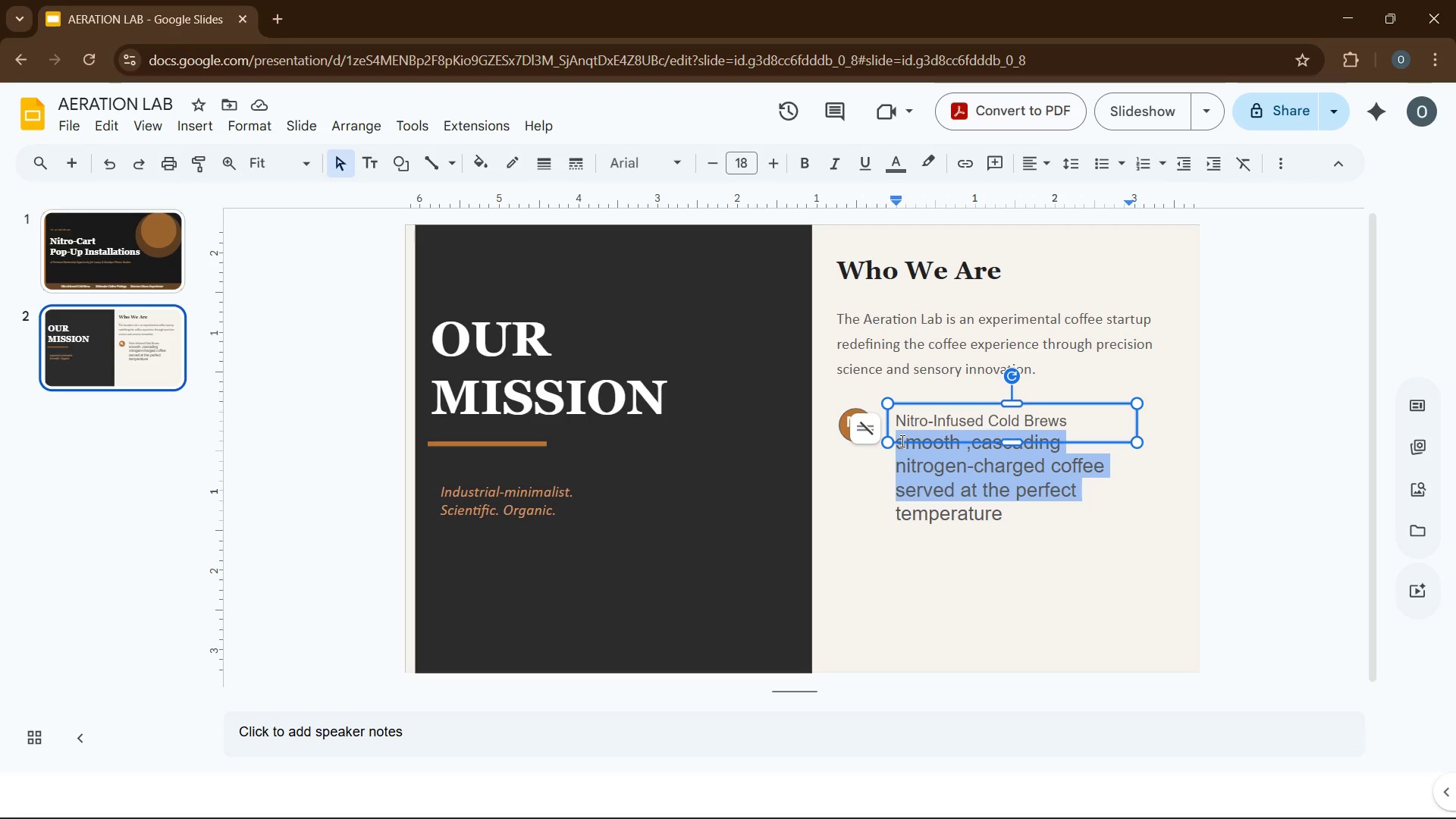 
key(Shift+ArrowDown)
 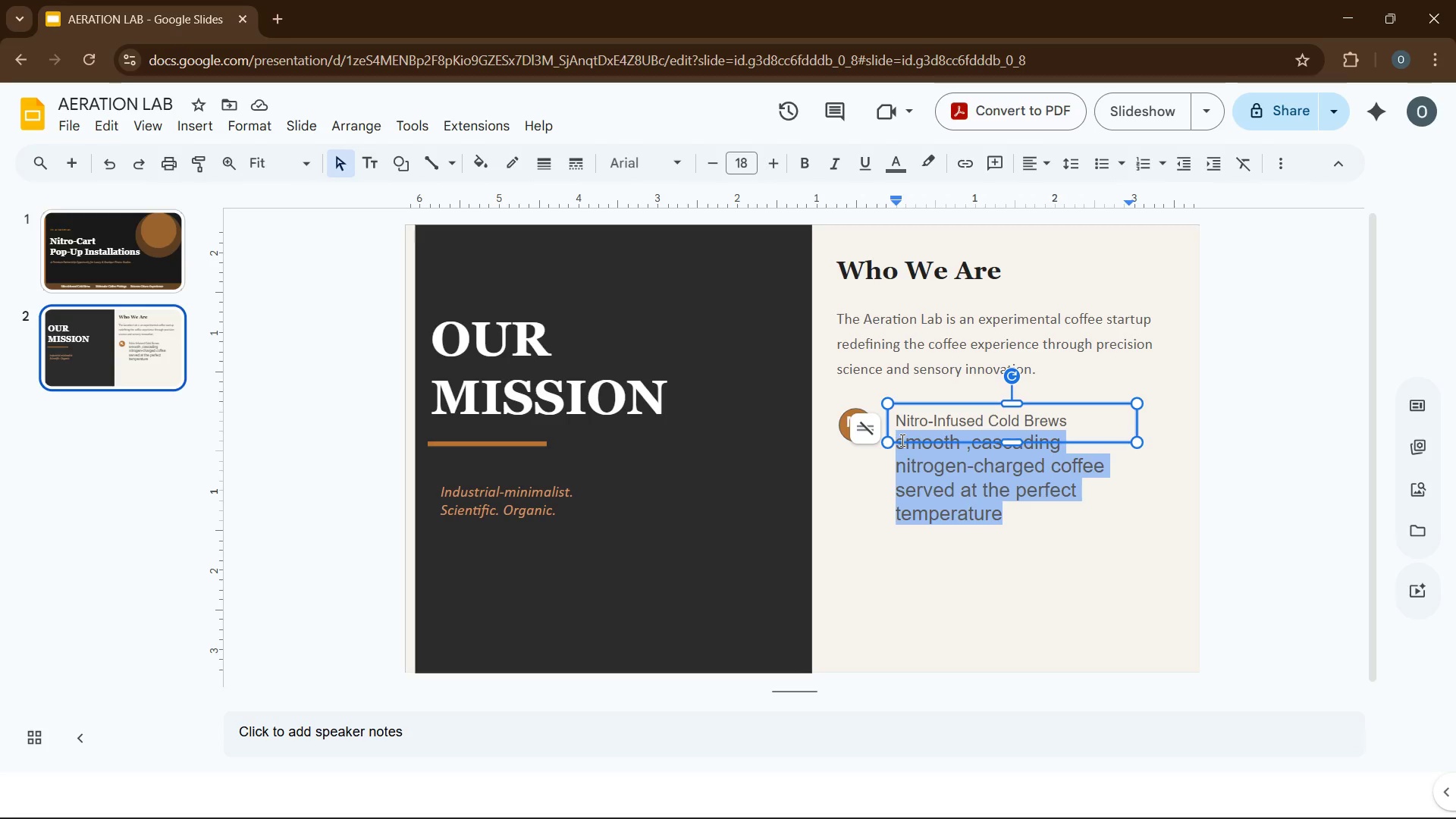 
key(Shift+ArrowDown)
 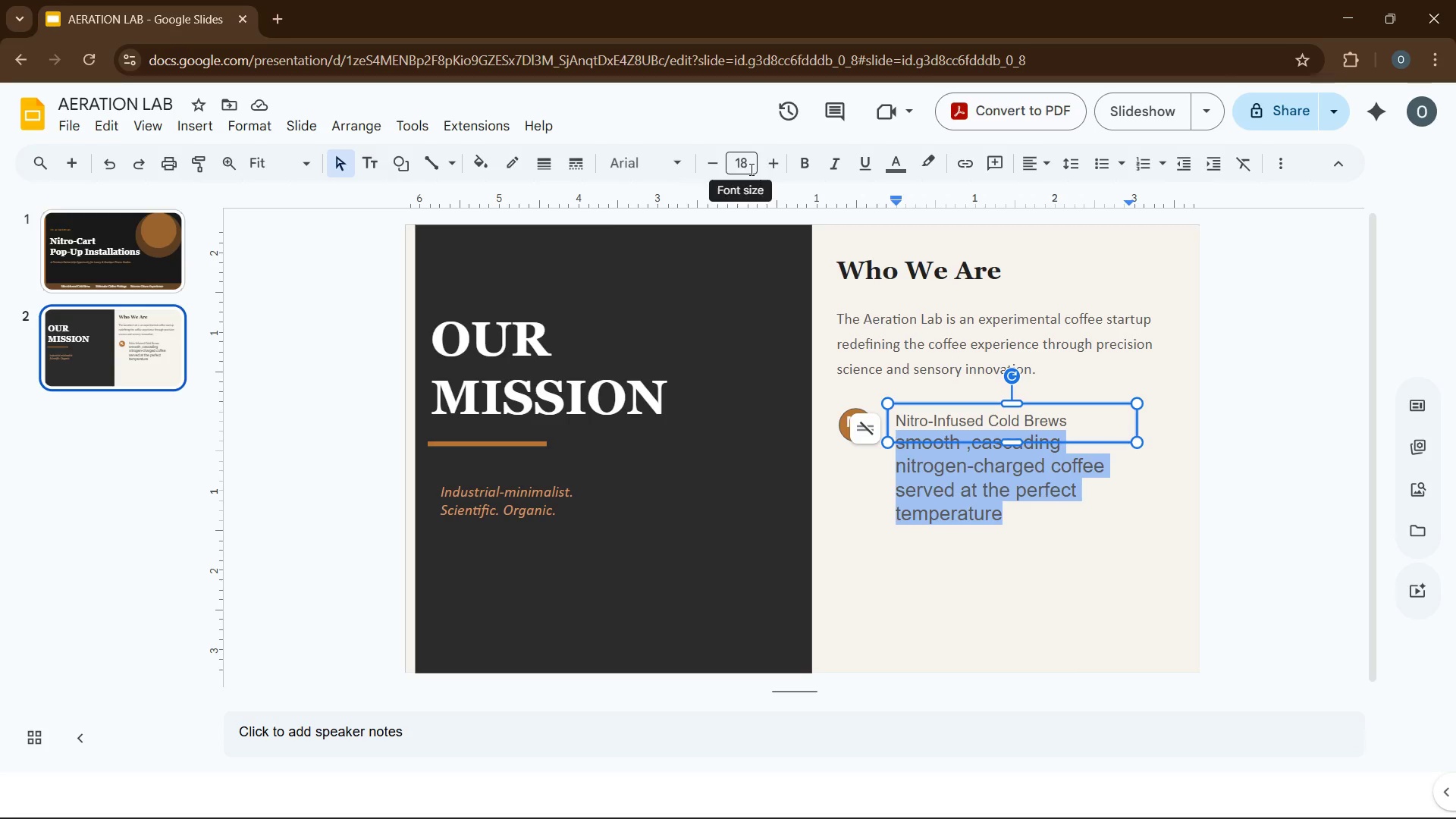 
left_click([750, 169])
 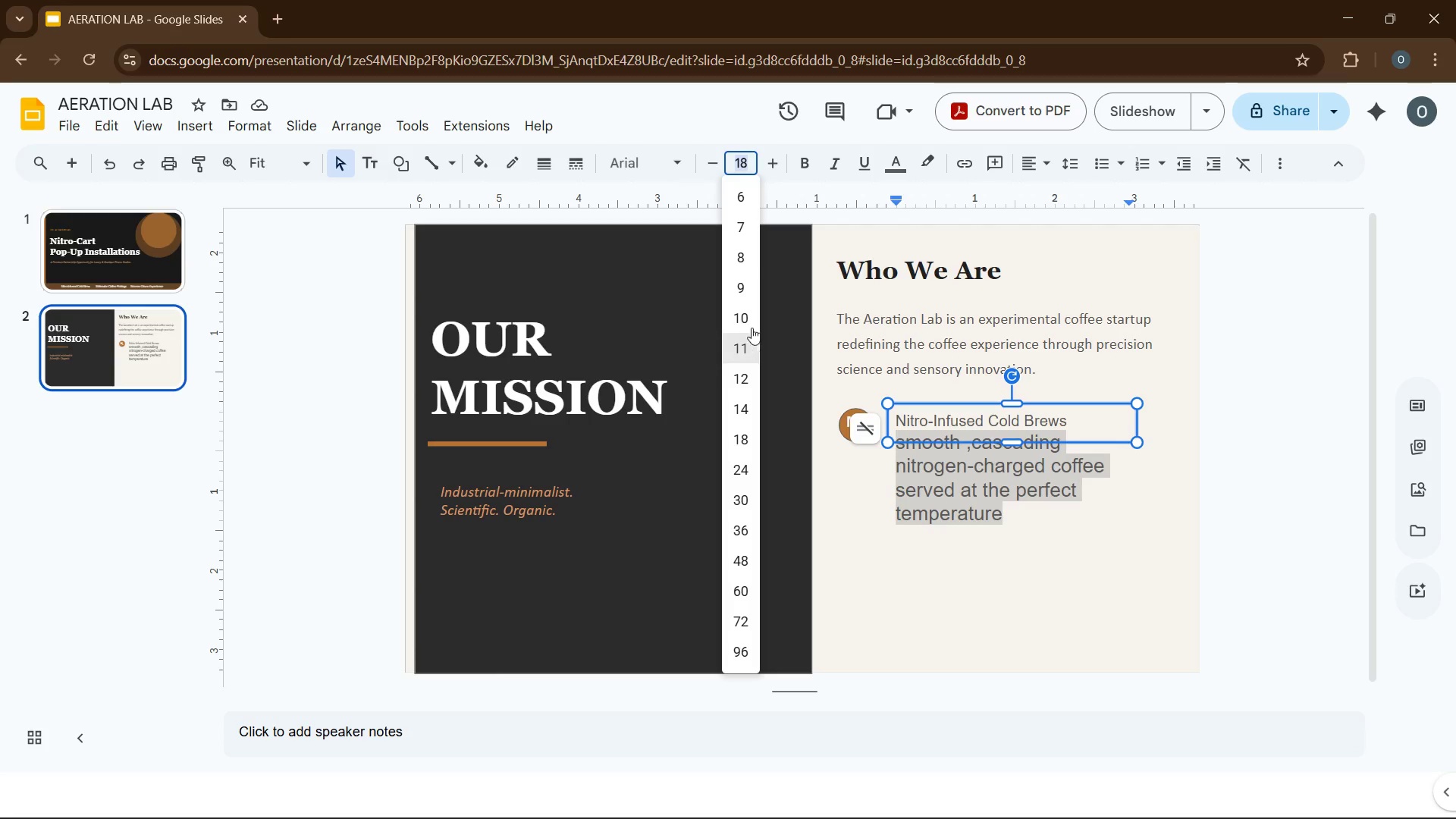 
left_click([745, 309])
 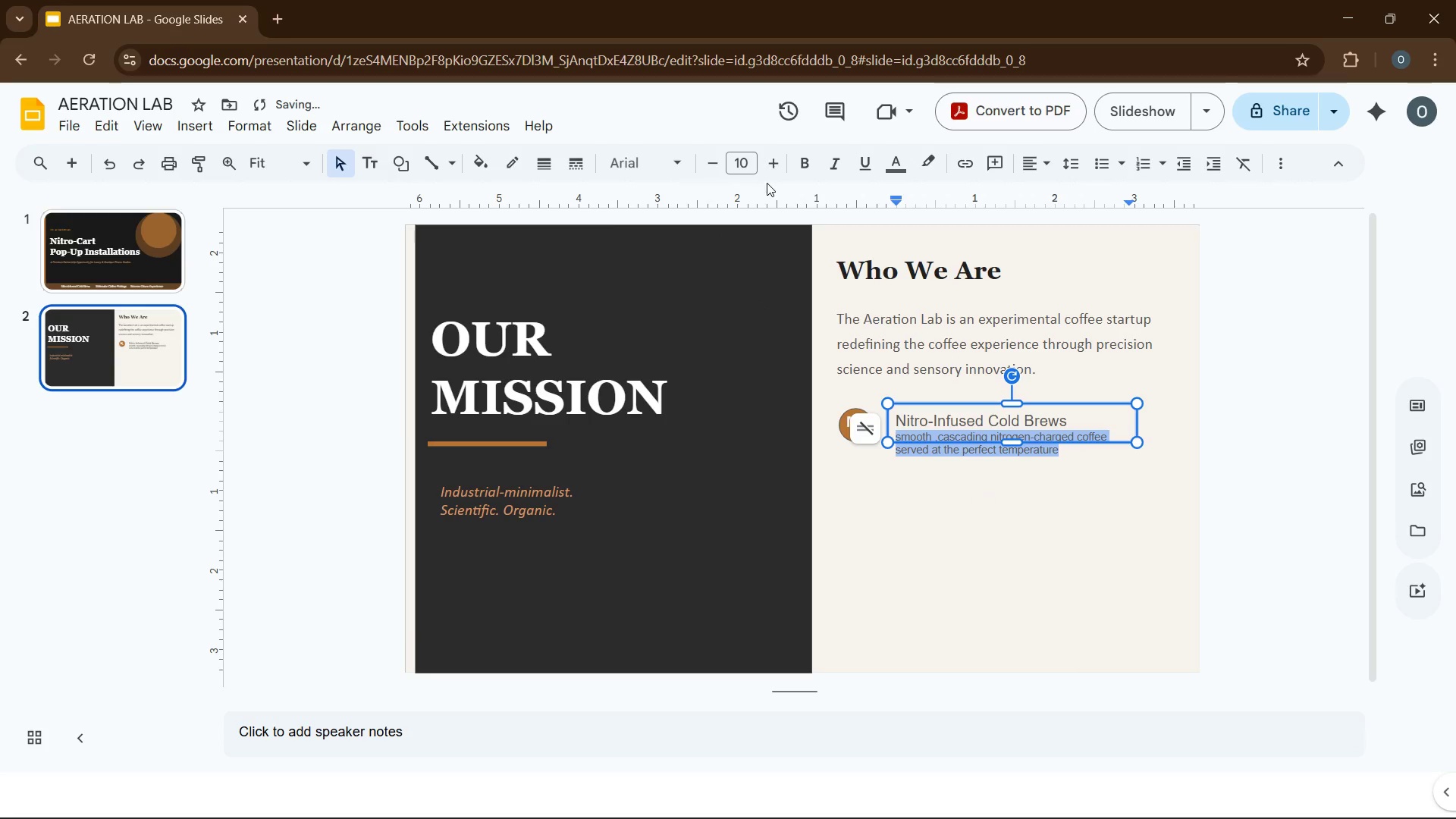 
left_click([774, 169])
 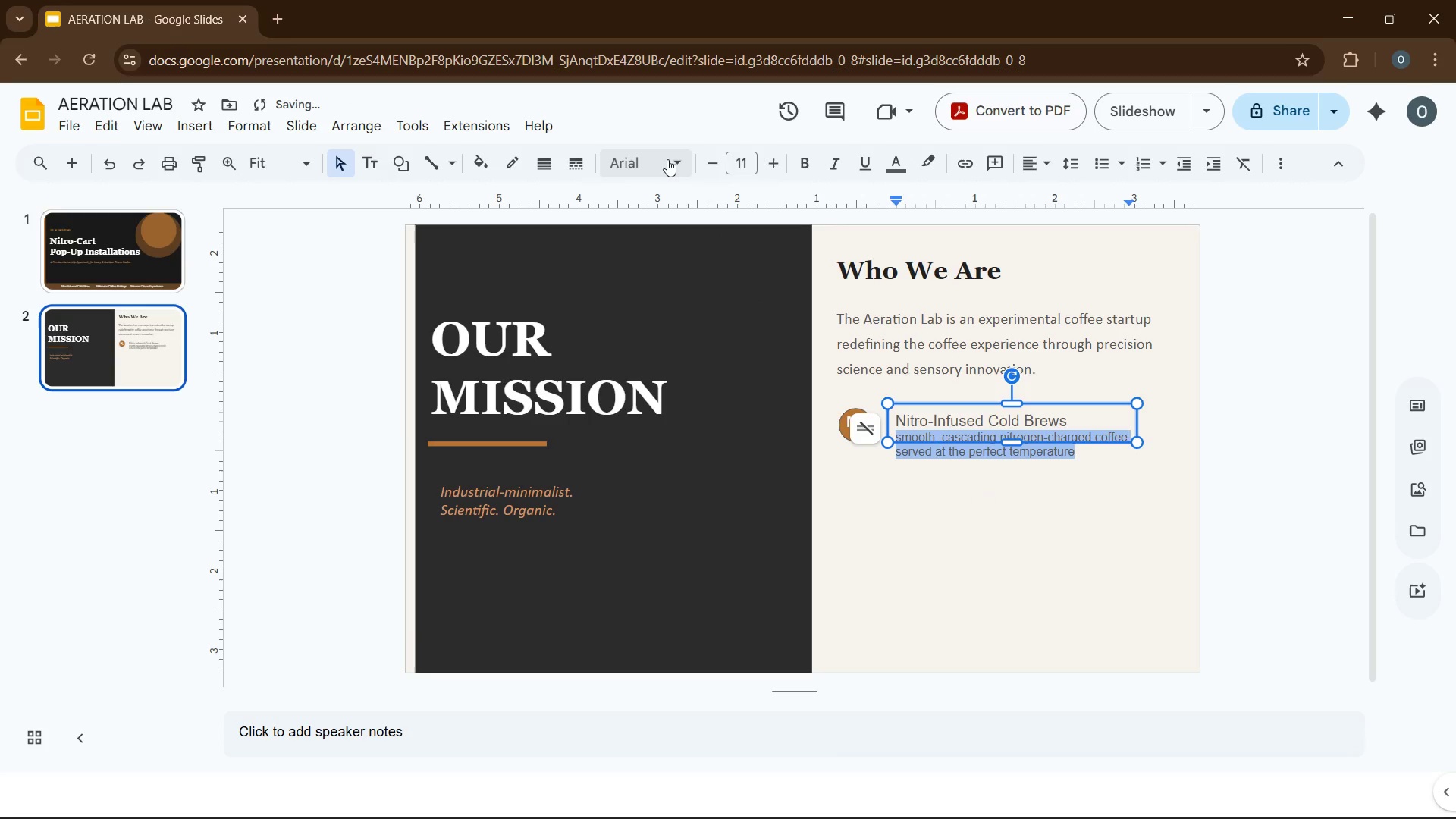 
left_click([667, 159])
 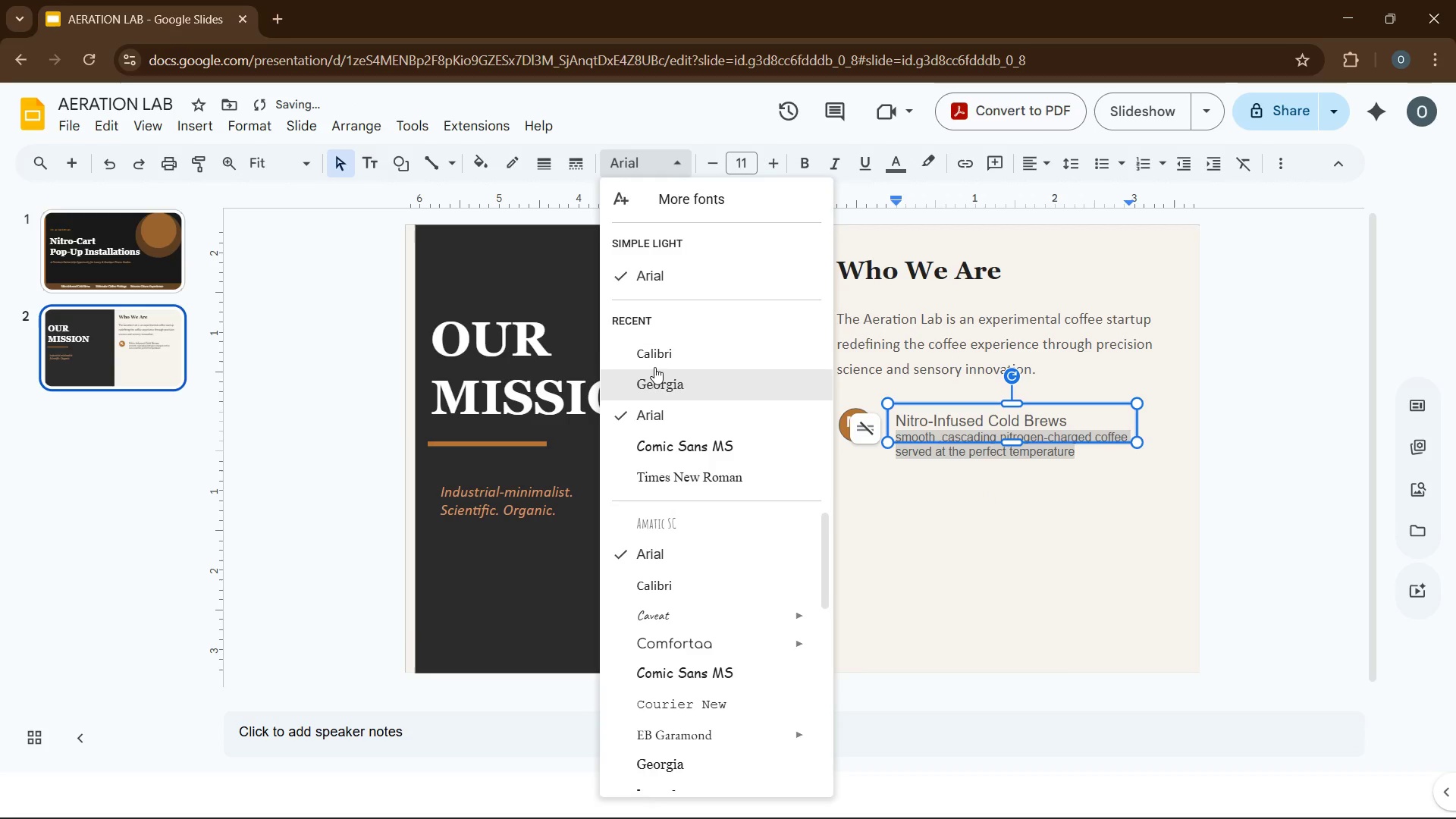 
left_click([654, 359])
 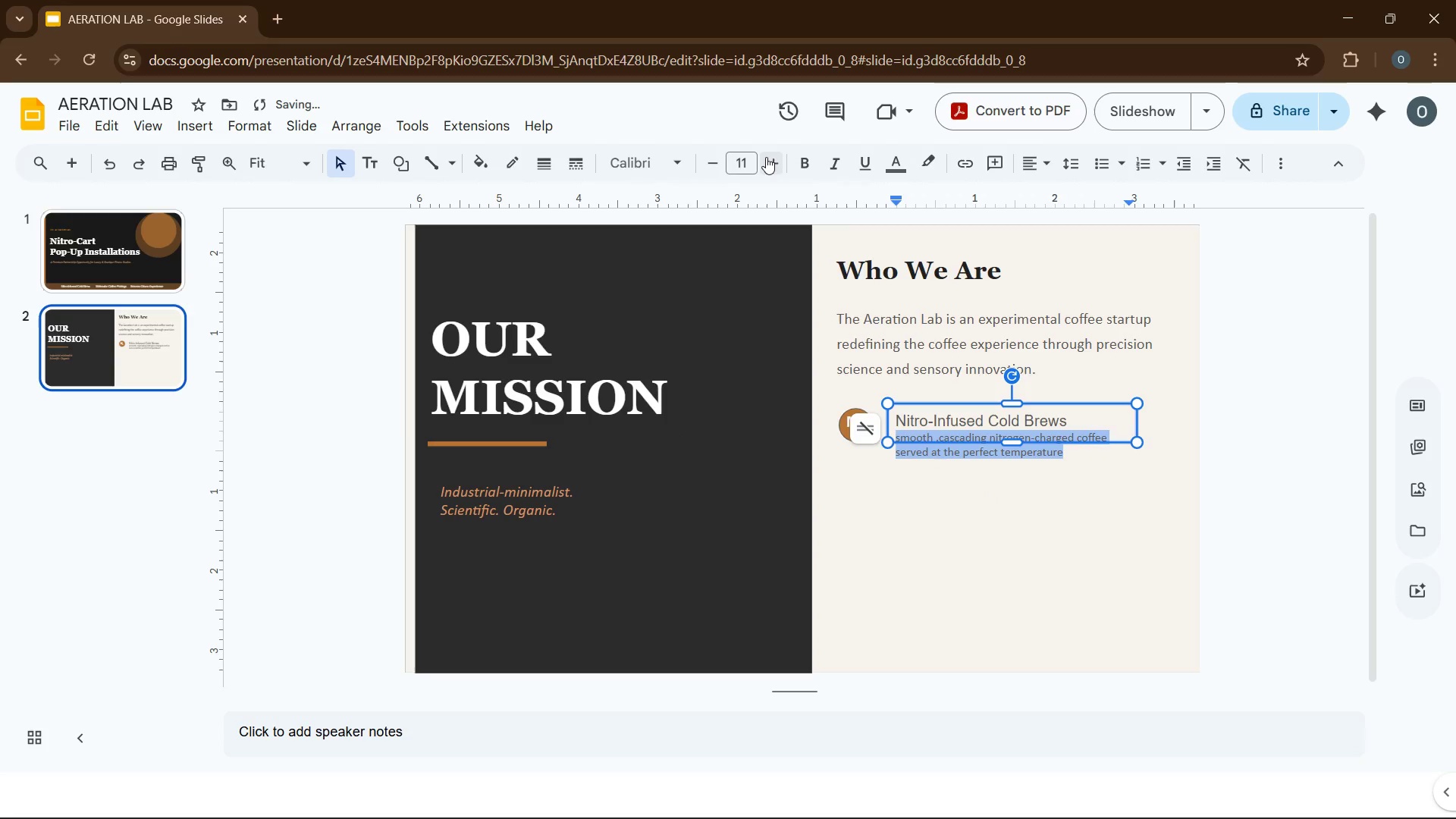 
left_click([767, 158])
 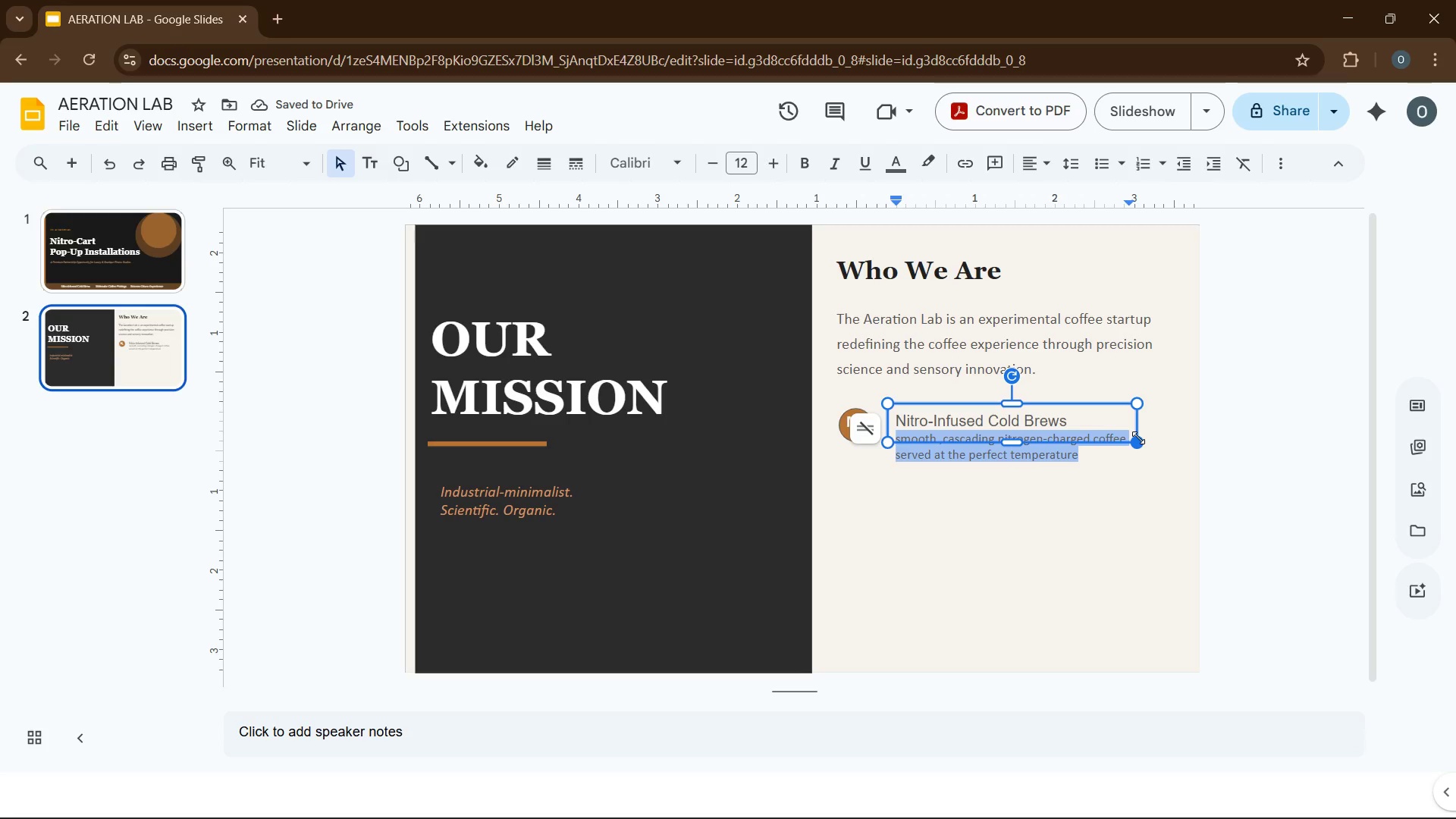 
left_click_drag(start_coordinate=[1138, 440], to_coordinate=[1169, 449])
 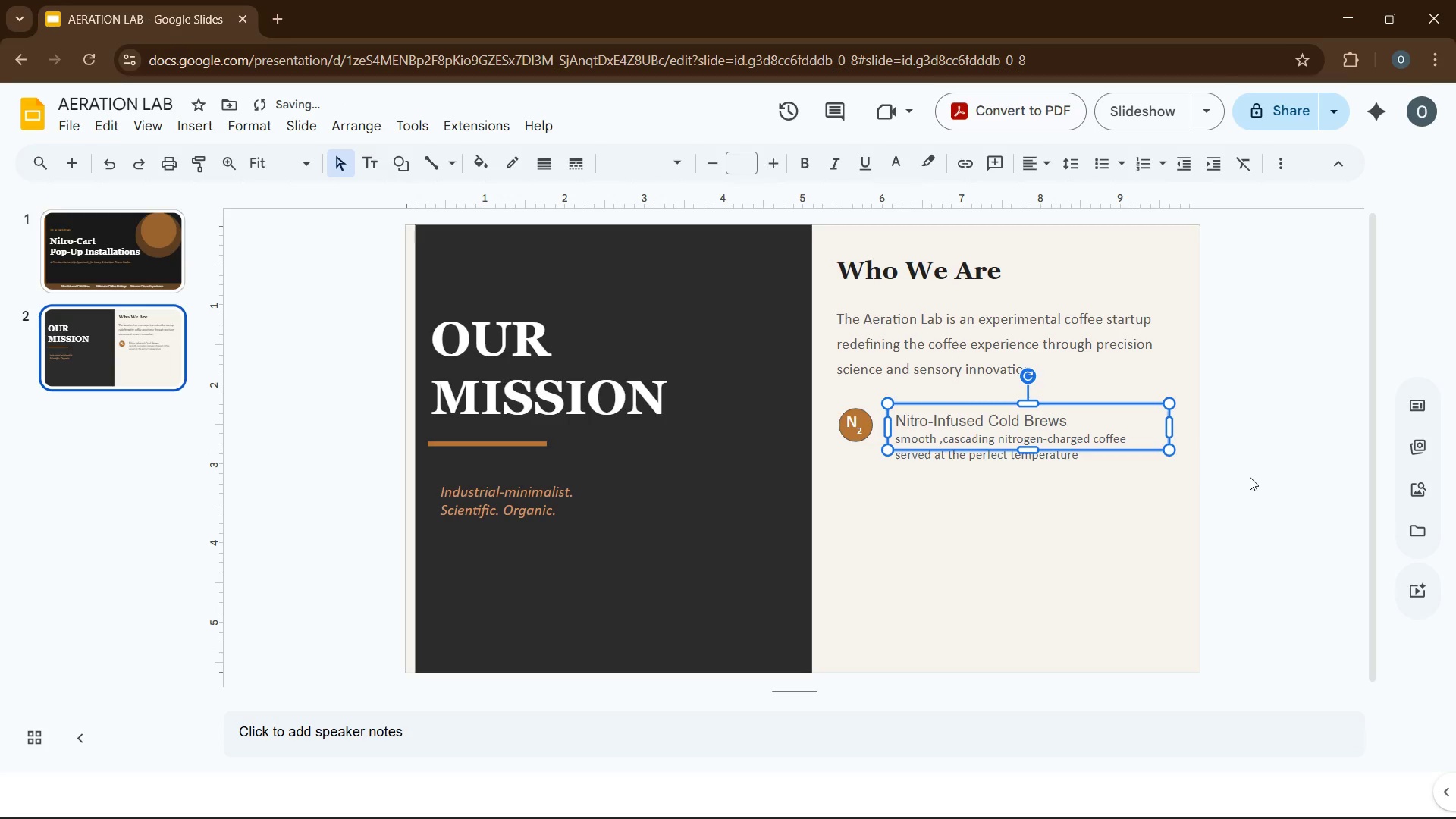 
left_click([1251, 478])
 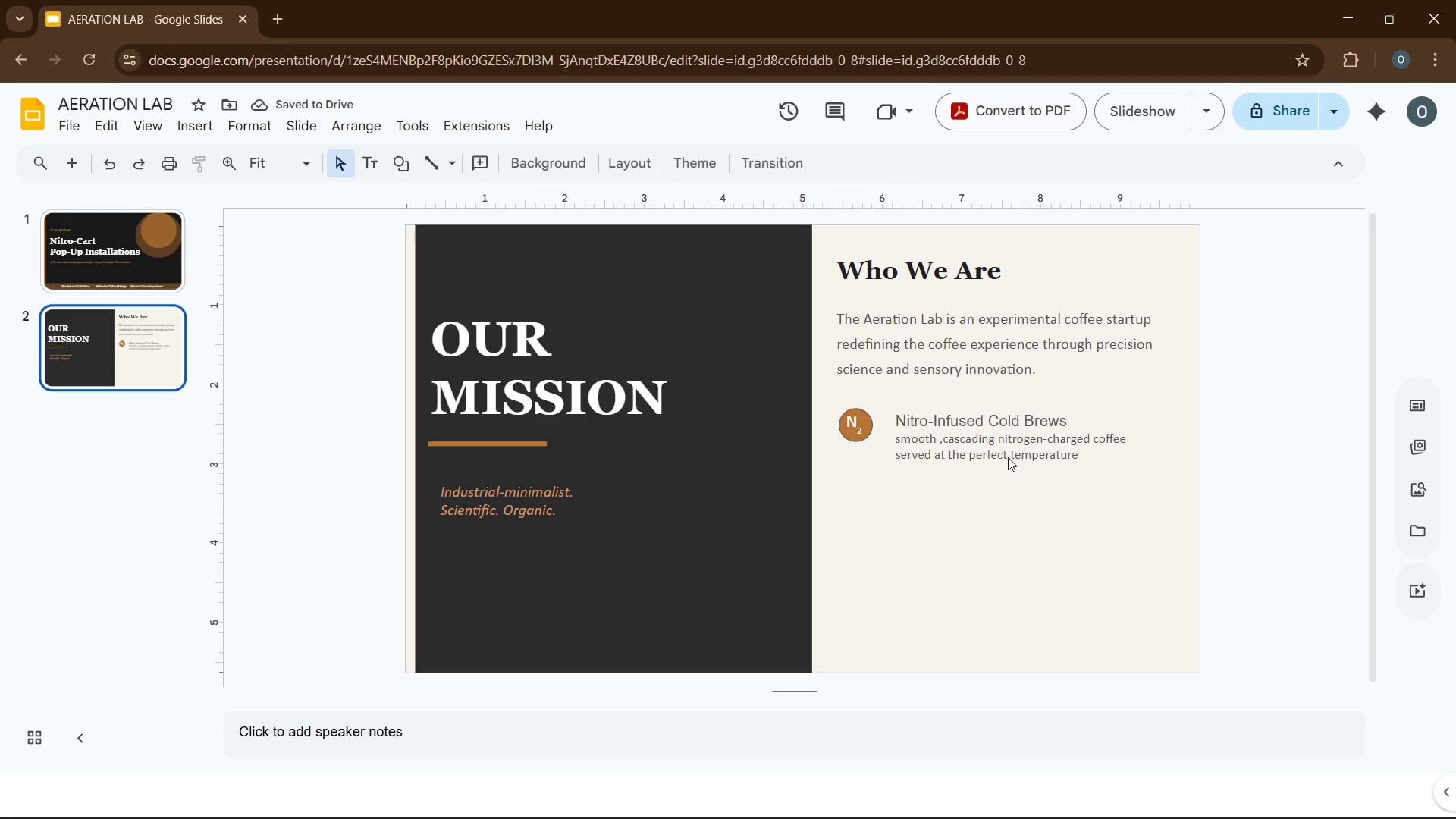 
left_click([986, 443])
 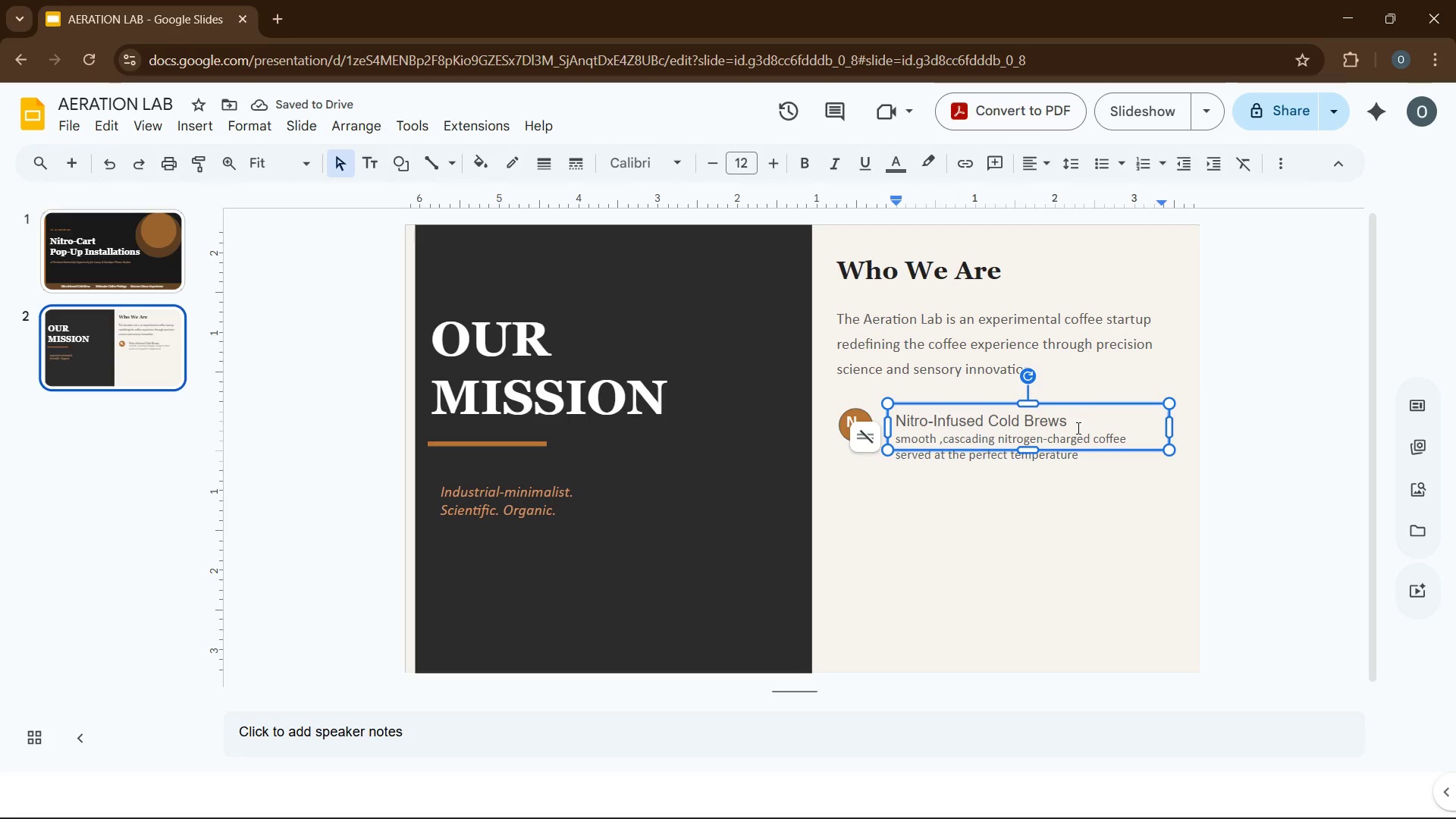 
left_click_drag(start_coordinate=[1077, 428], to_coordinate=[937, 435])
 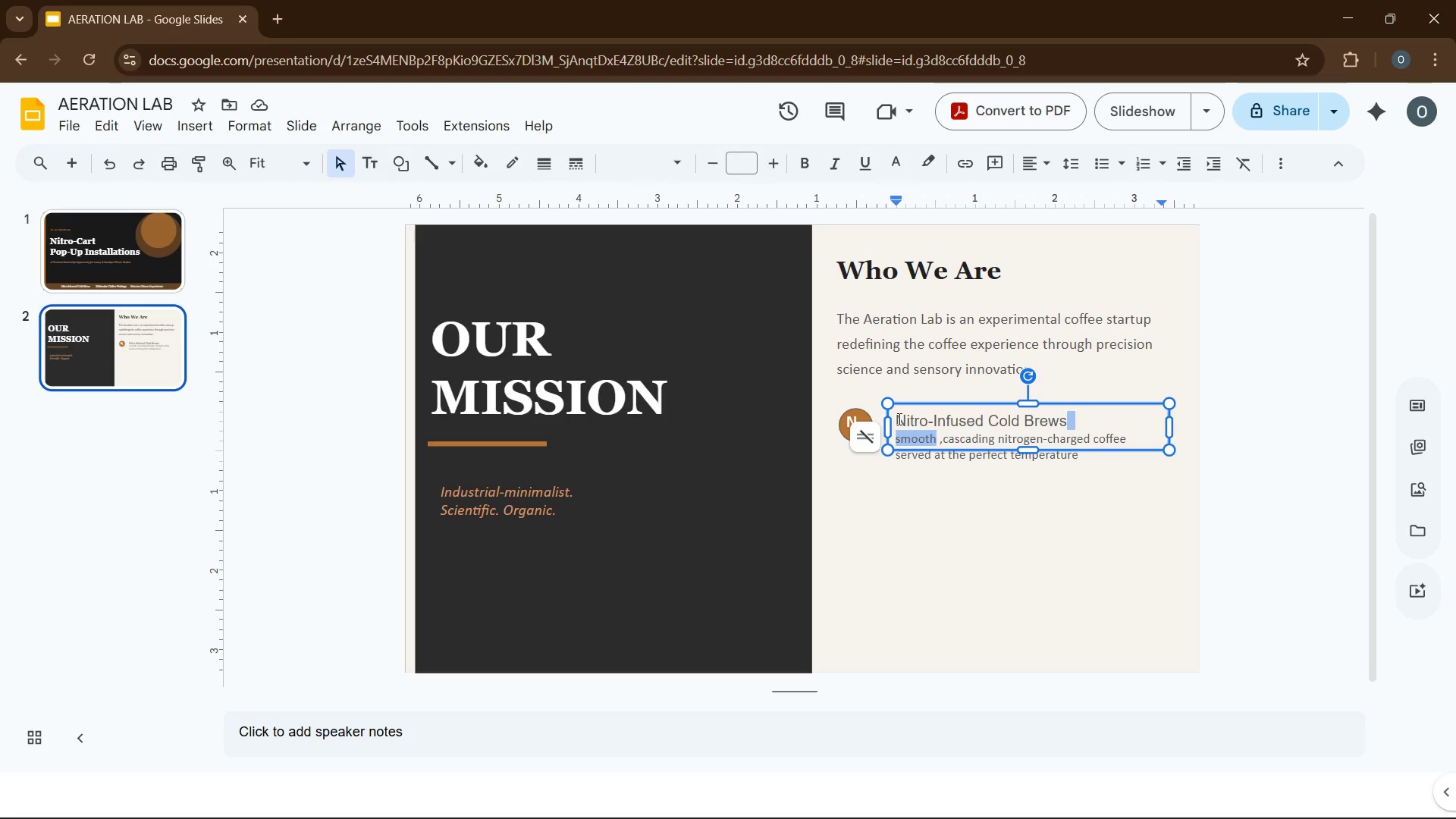 
left_click_drag(start_coordinate=[898, 419], to_coordinate=[1067, 423])
 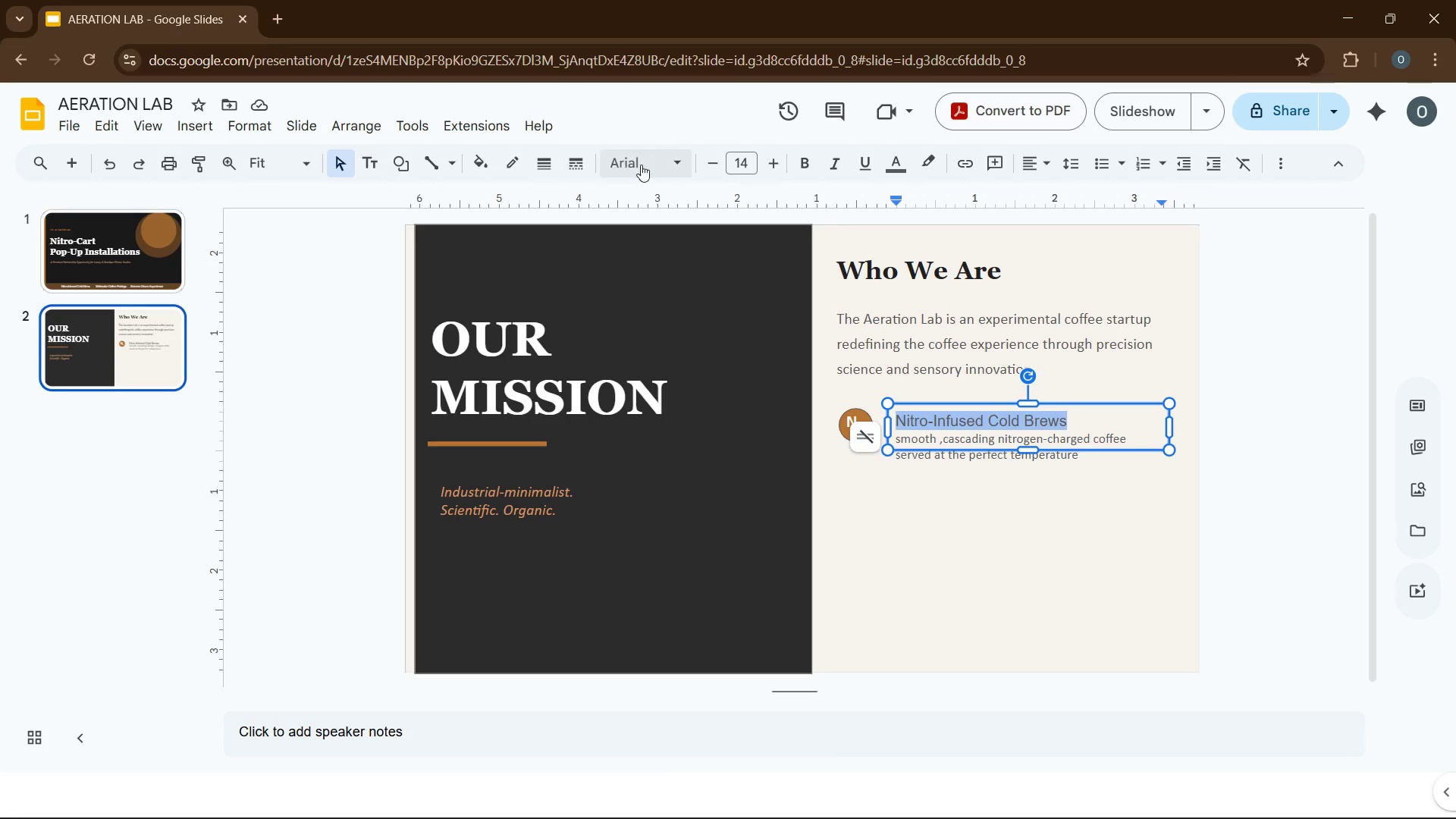 
left_click([641, 165])
 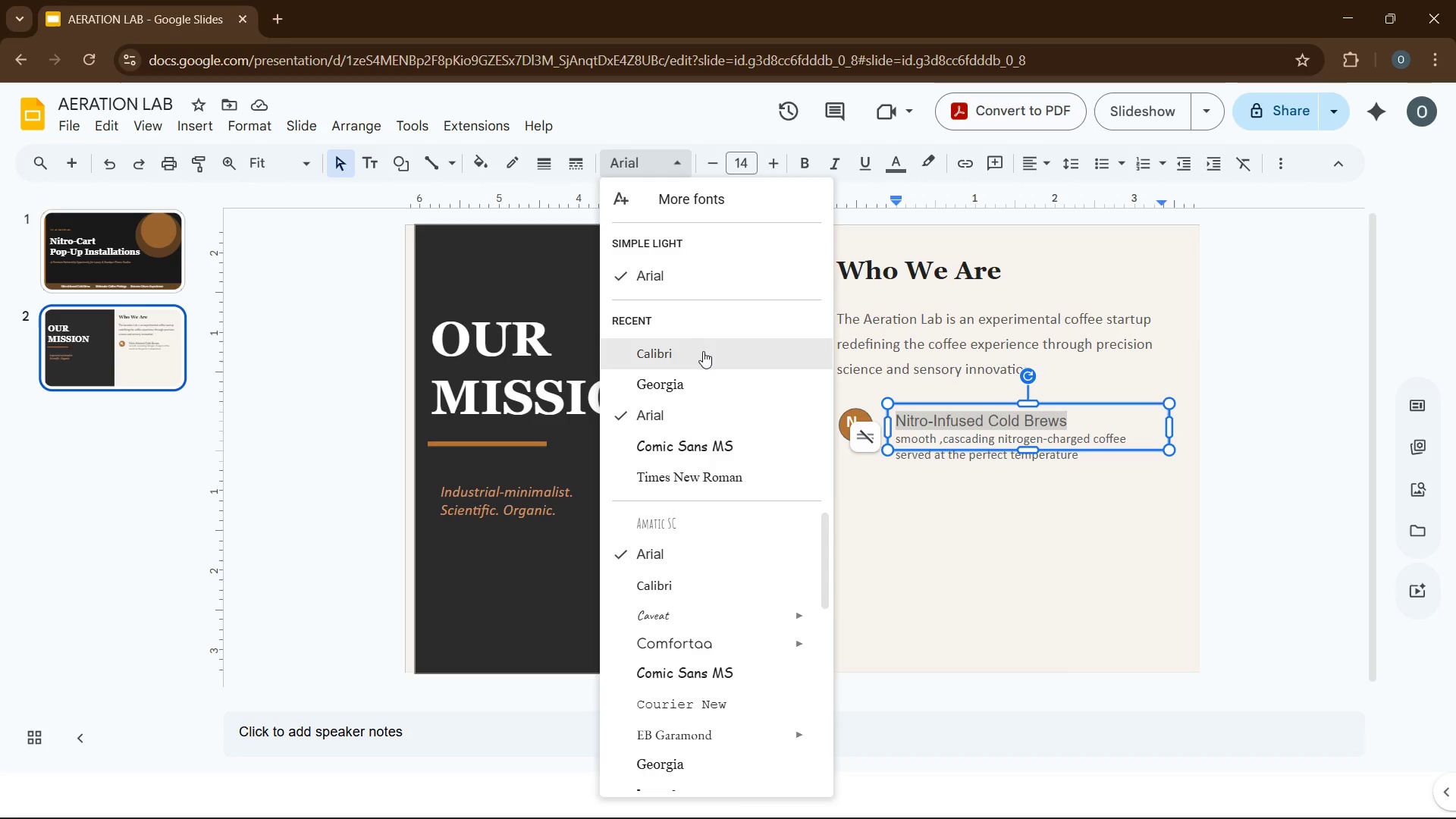 
left_click([703, 351])
 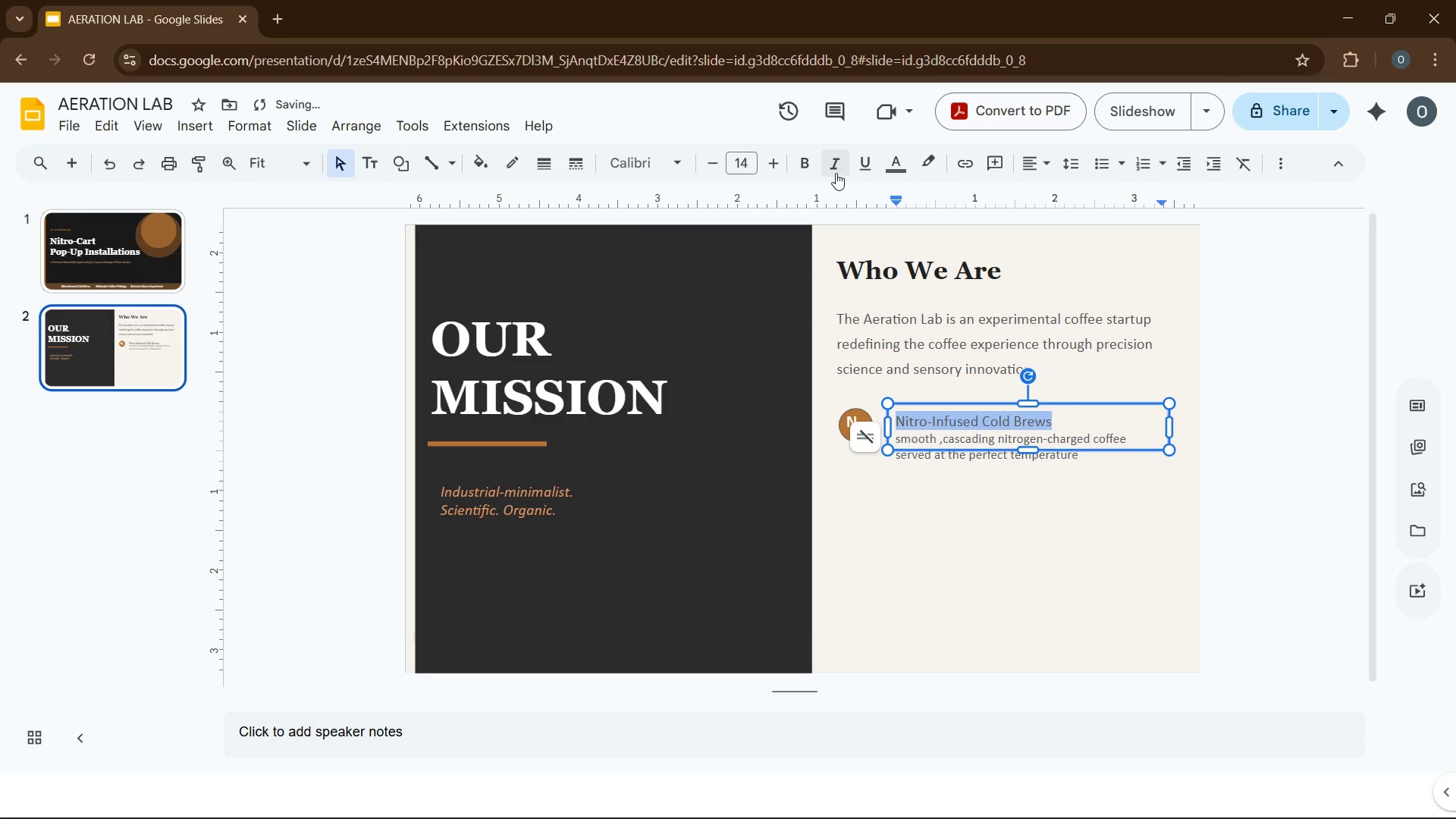 
mouse_move([858, 167])
 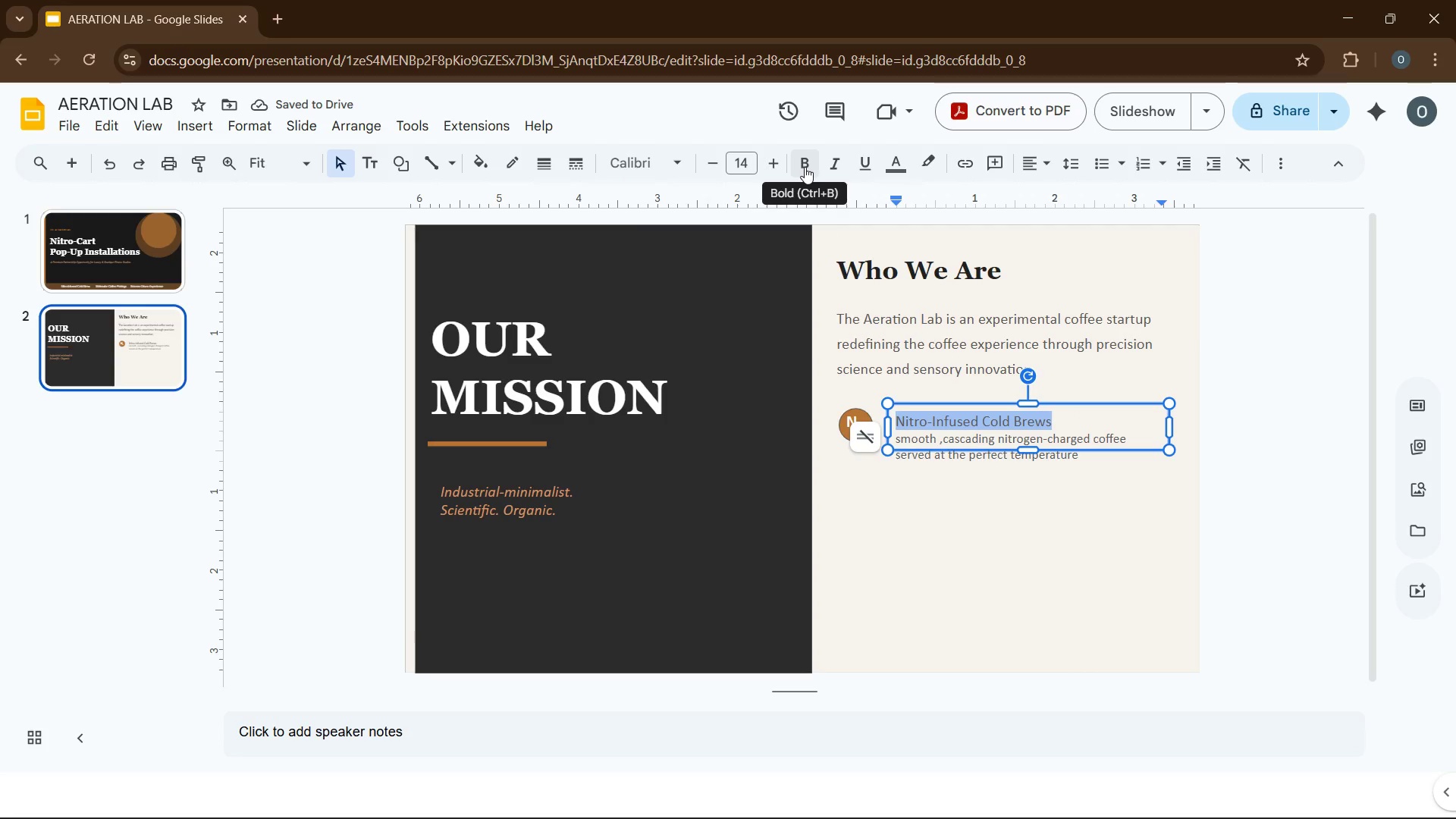 
left_click([805, 167])
 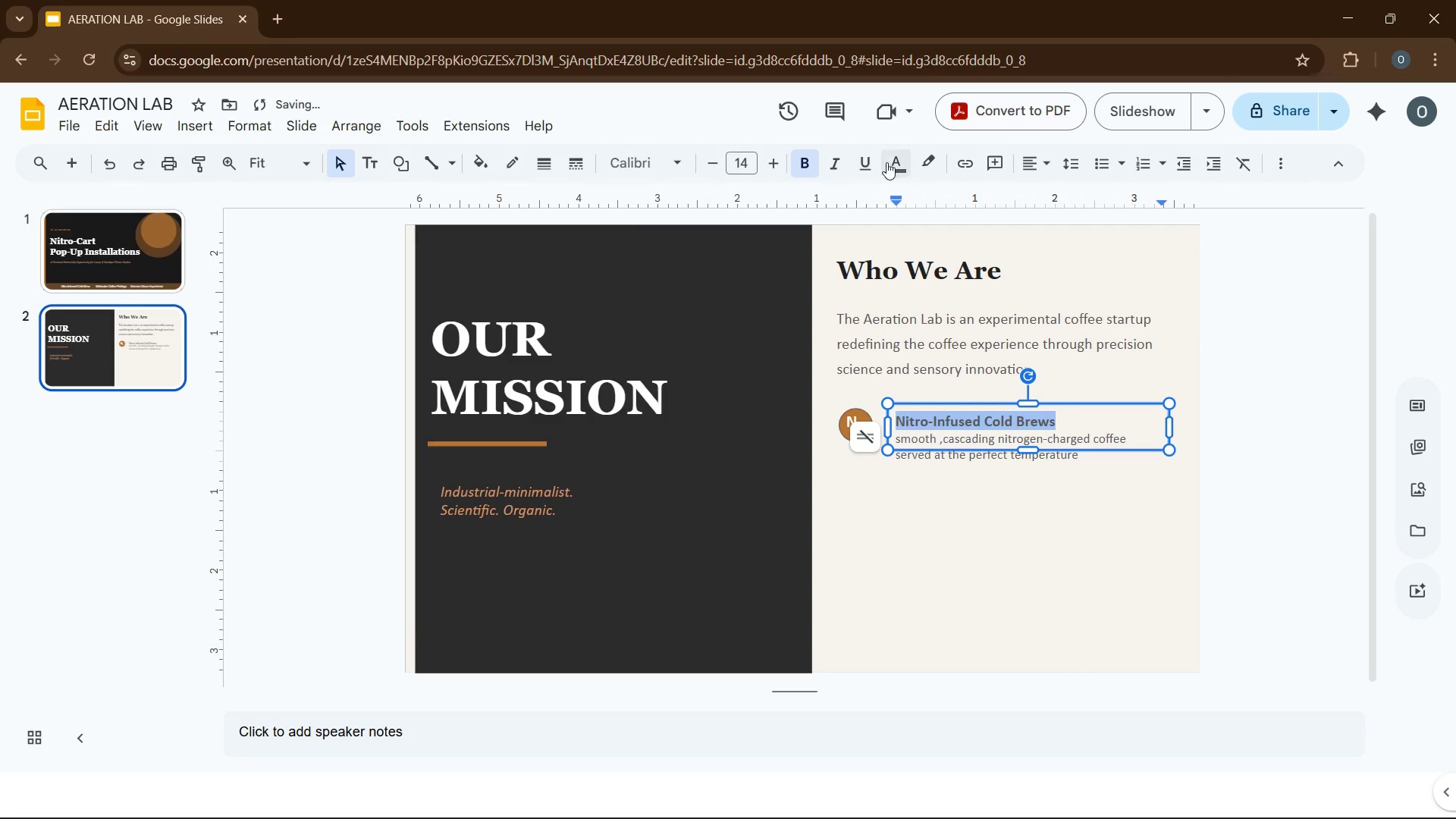 
left_click([895, 165])
 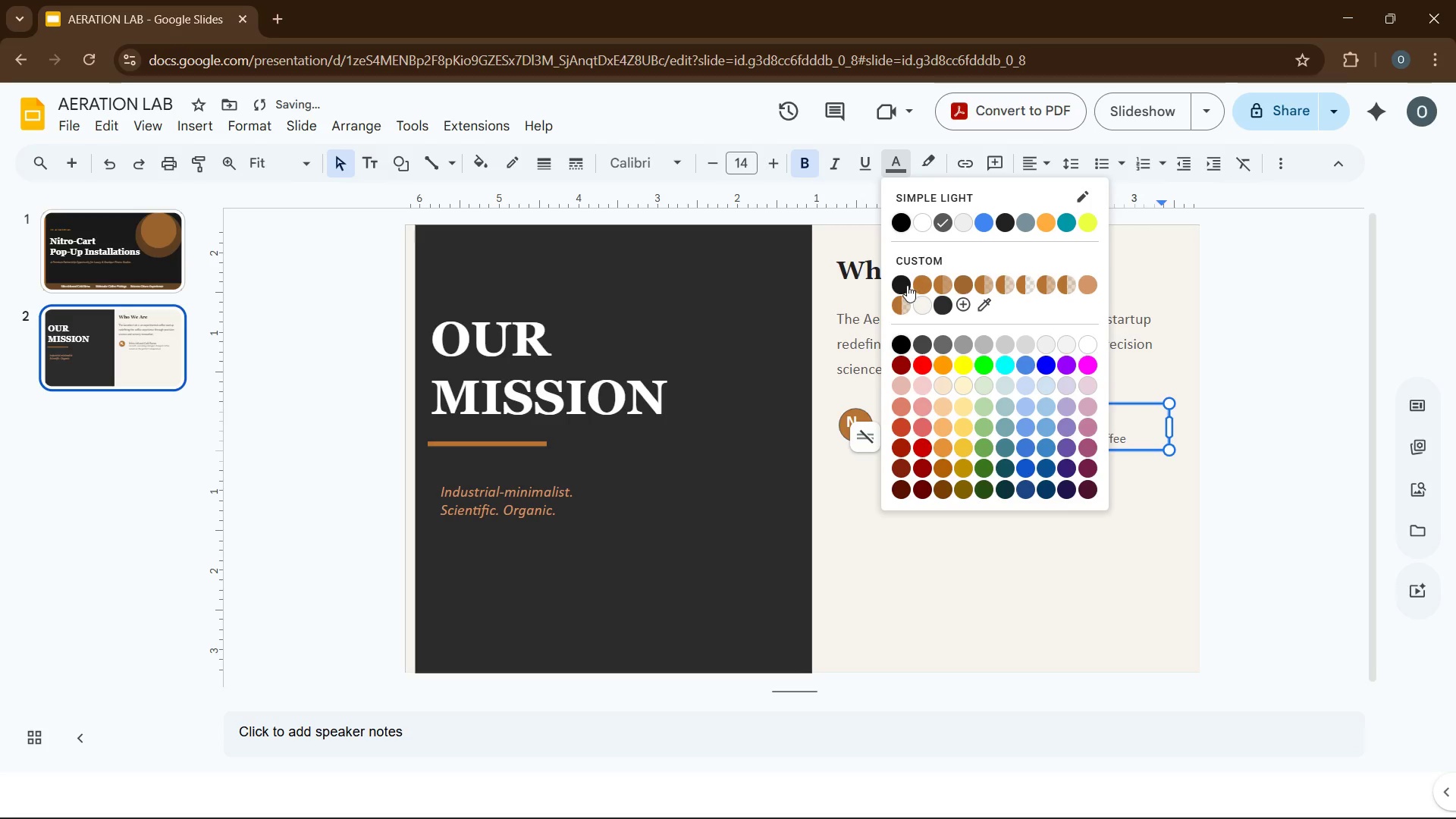 
left_click([905, 285])
 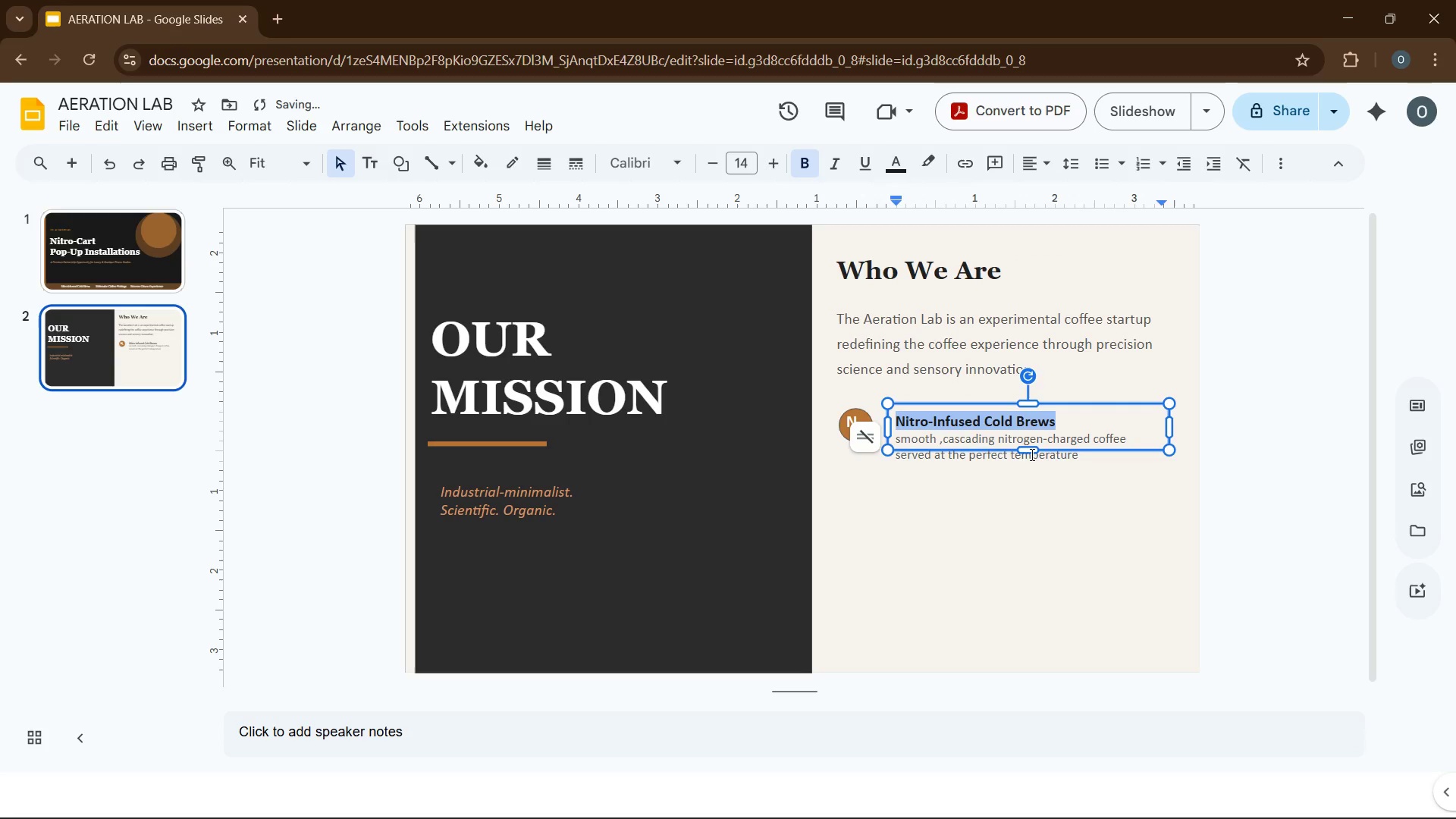 
left_click_drag(start_coordinate=[1024, 447], to_coordinate=[1025, 459])
 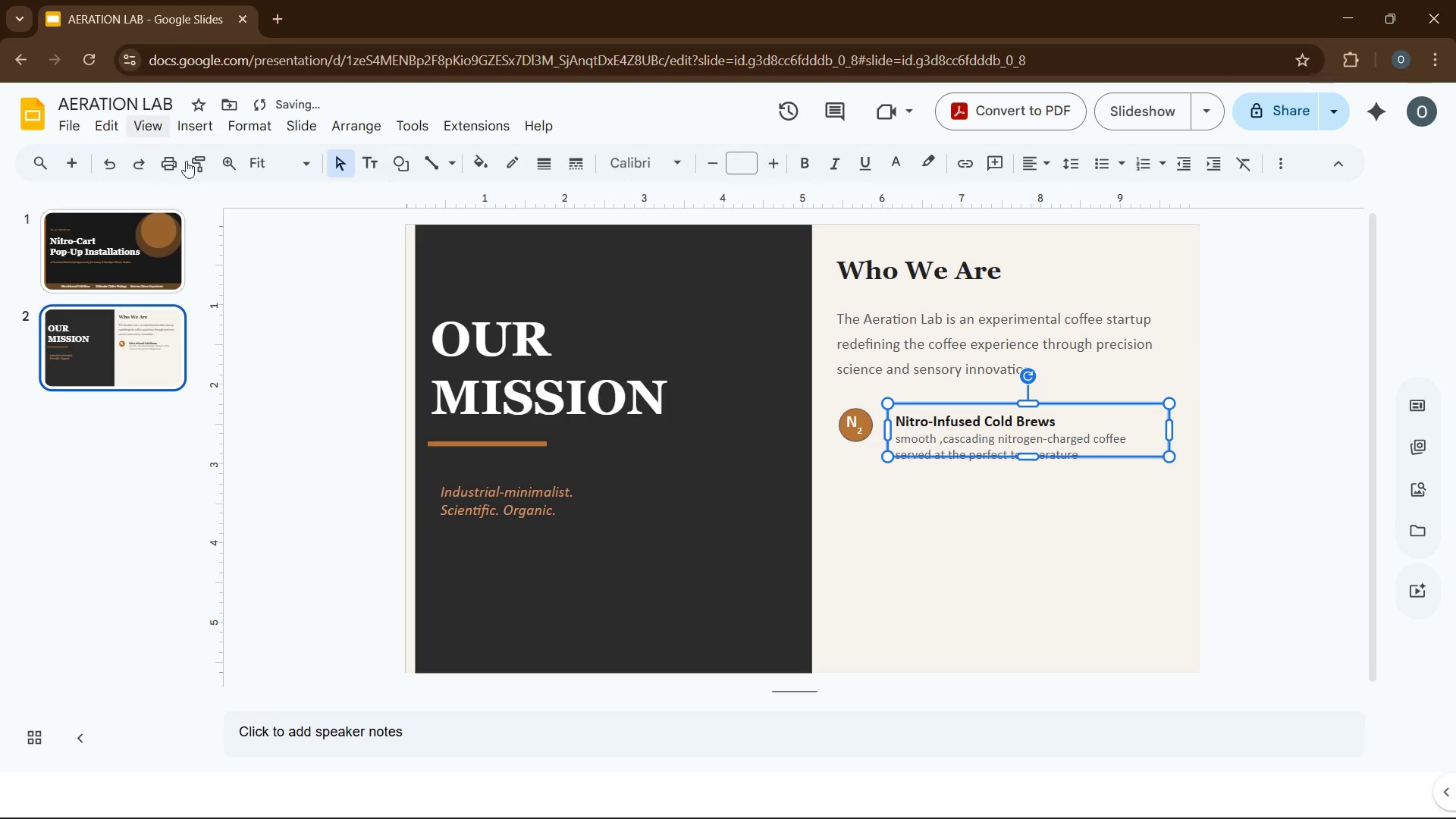 
left_click([248, 136])
 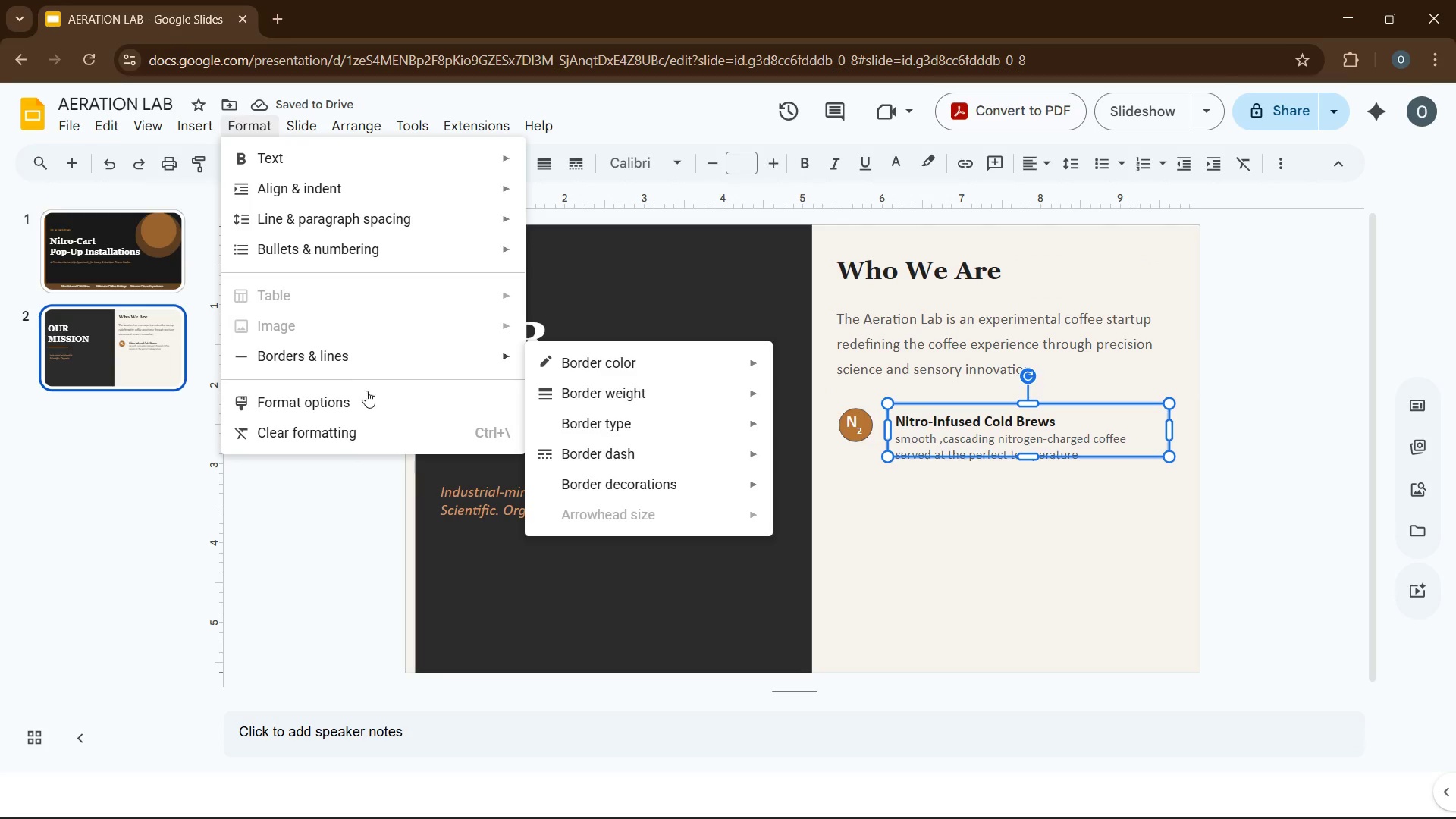 
left_click([368, 394])
 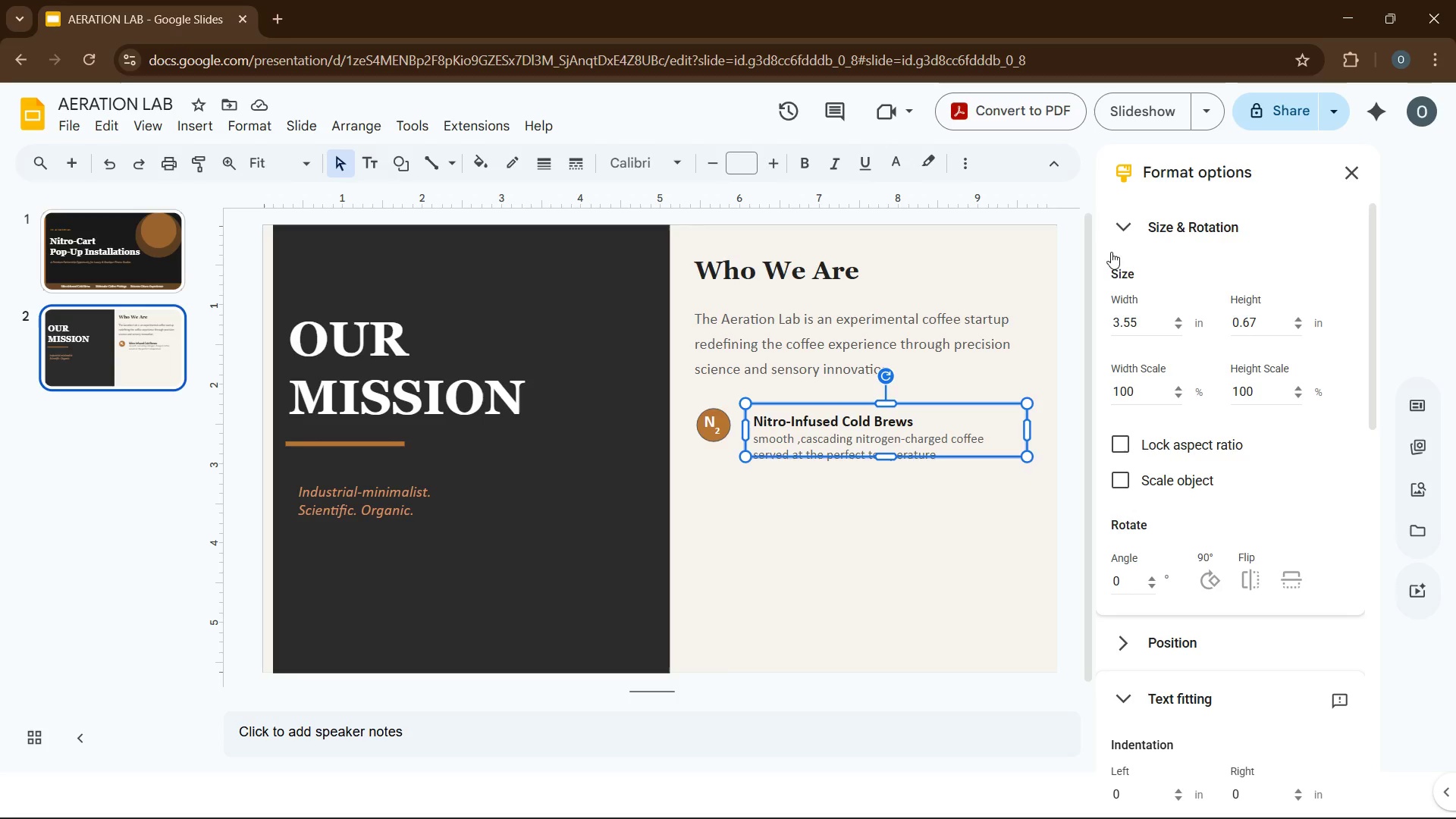 
left_click([1122, 238])
 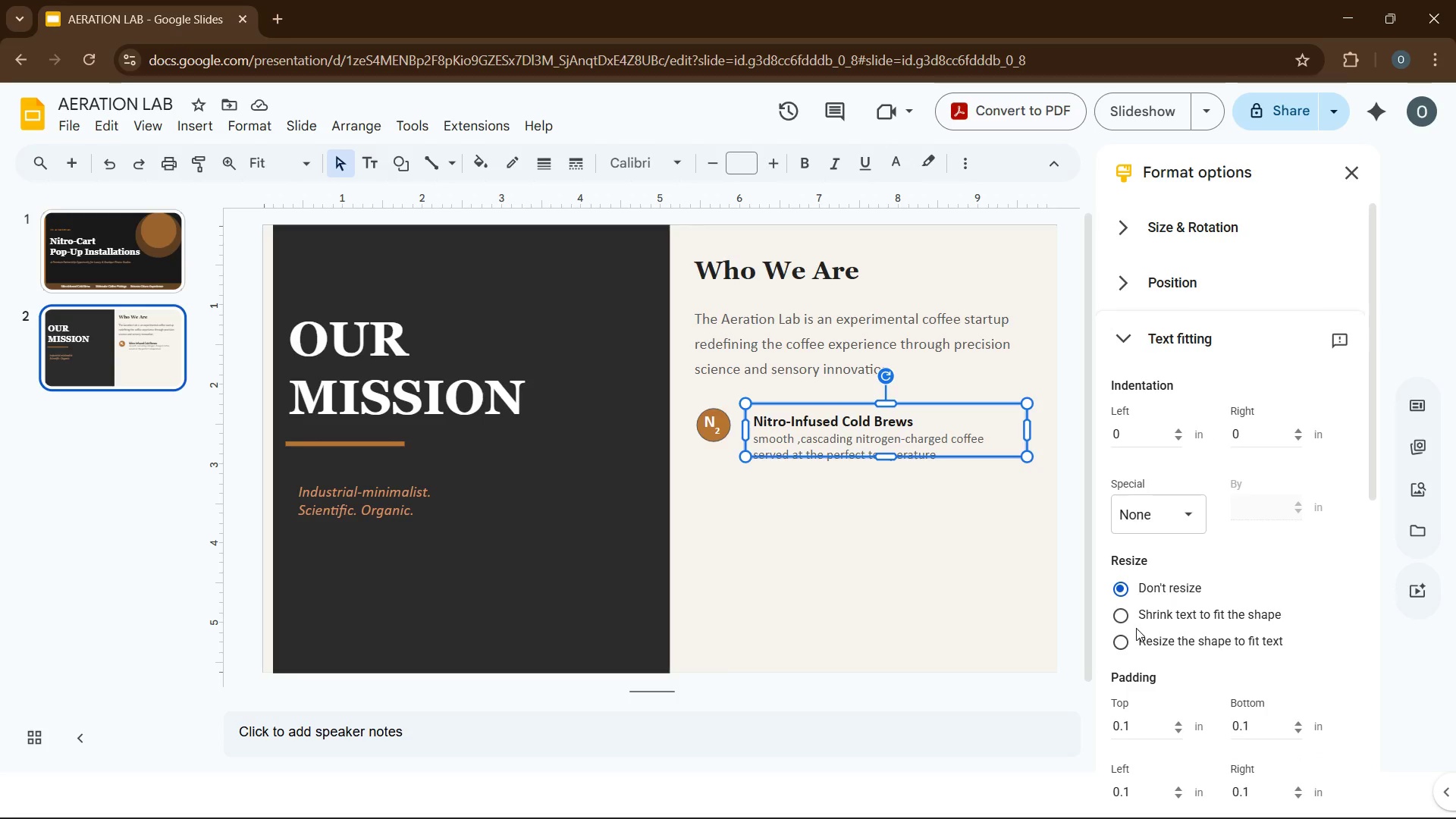 
left_click([1138, 638])
 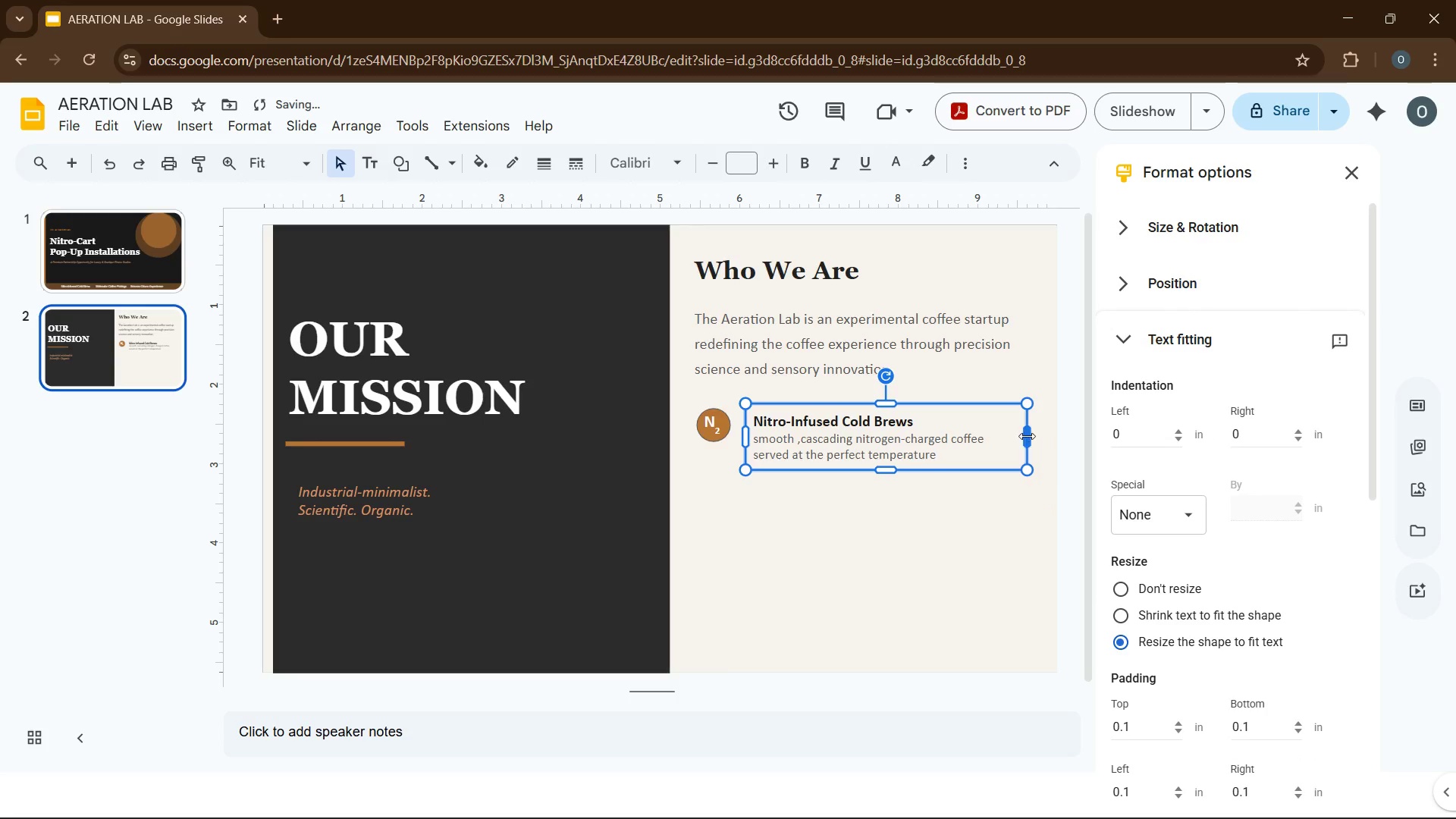 
left_click_drag(start_coordinate=[1026, 435], to_coordinate=[1053, 433])
 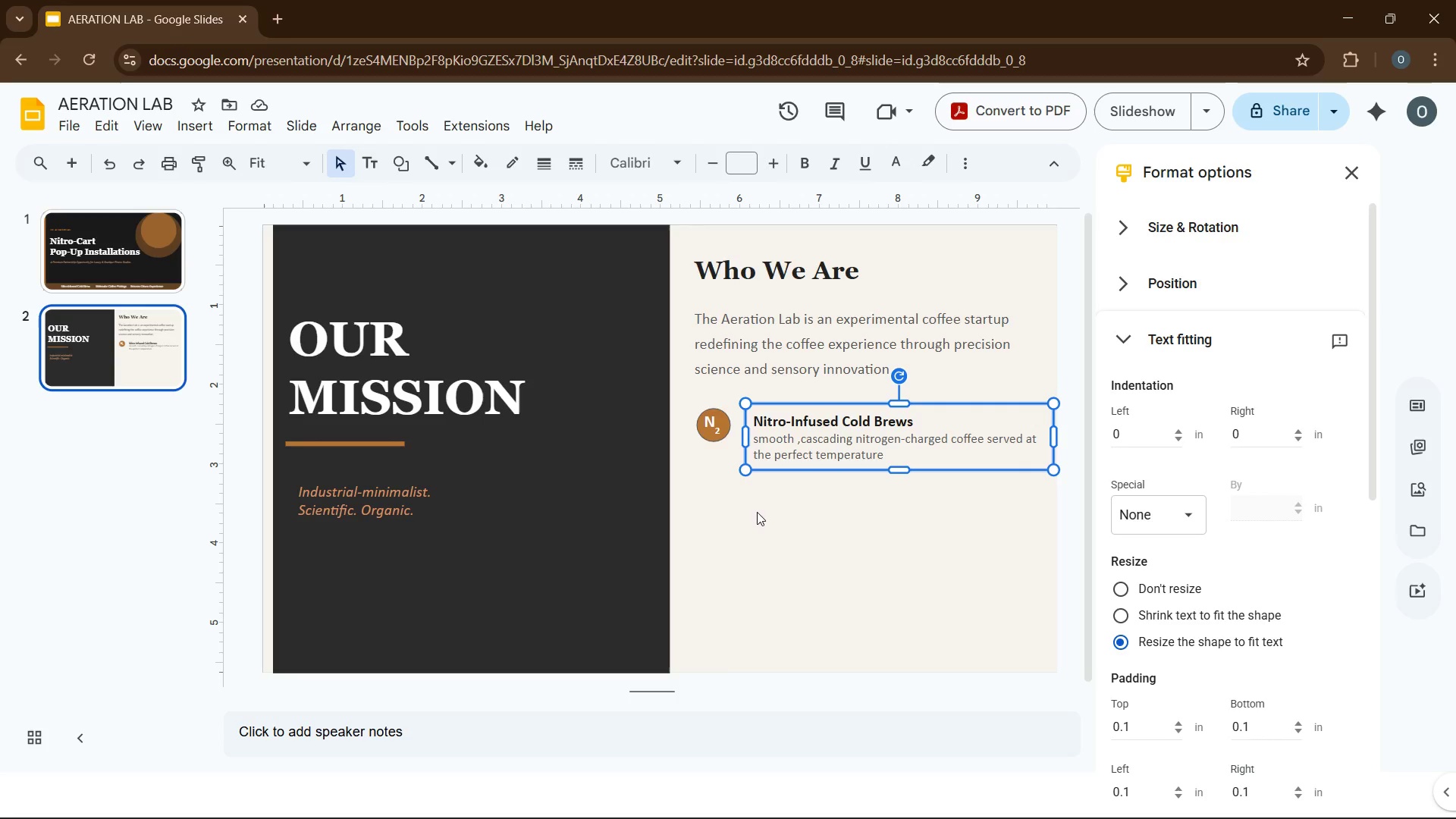 
wait(7.0)
 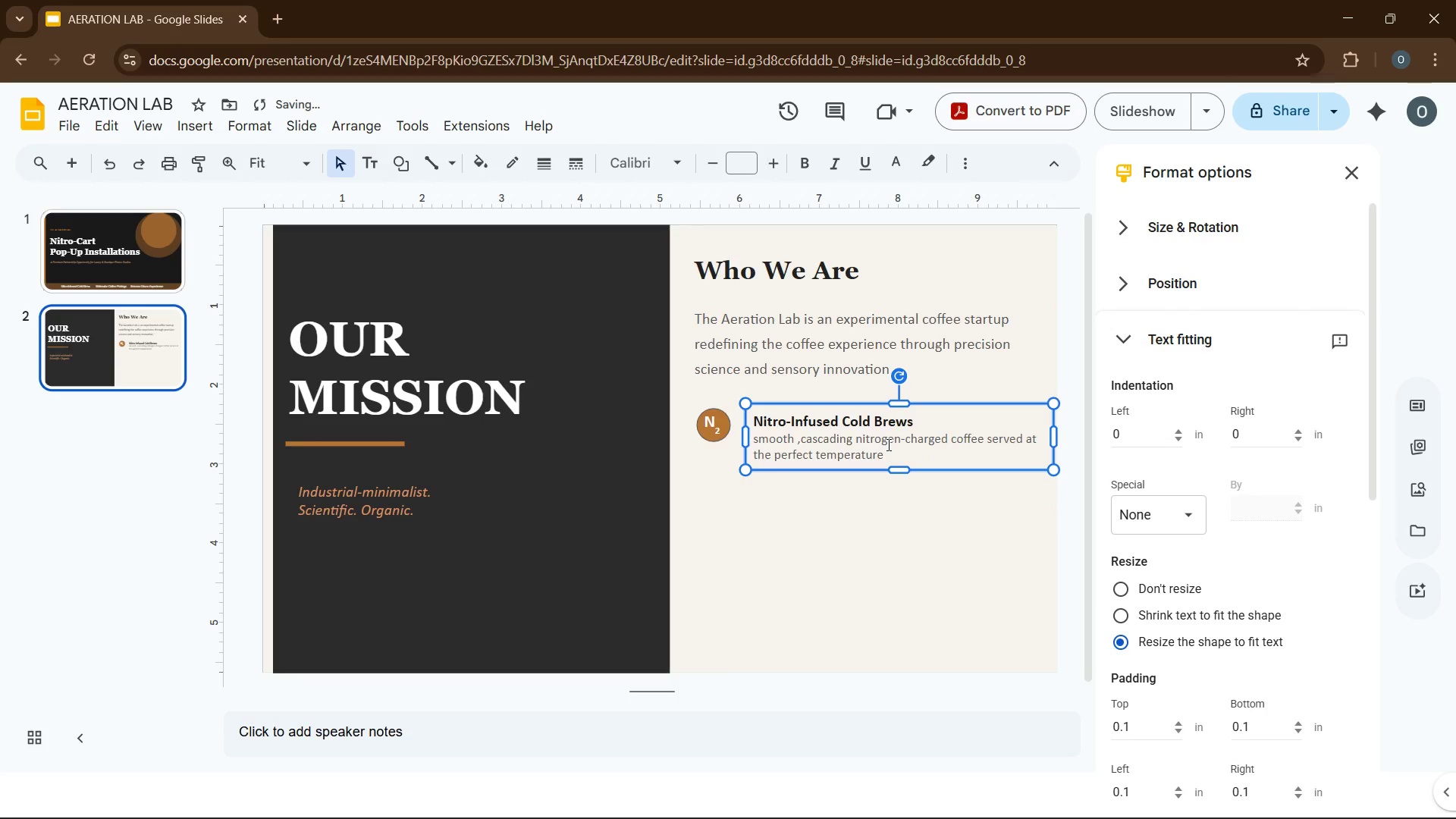 
left_click([753, 510])
 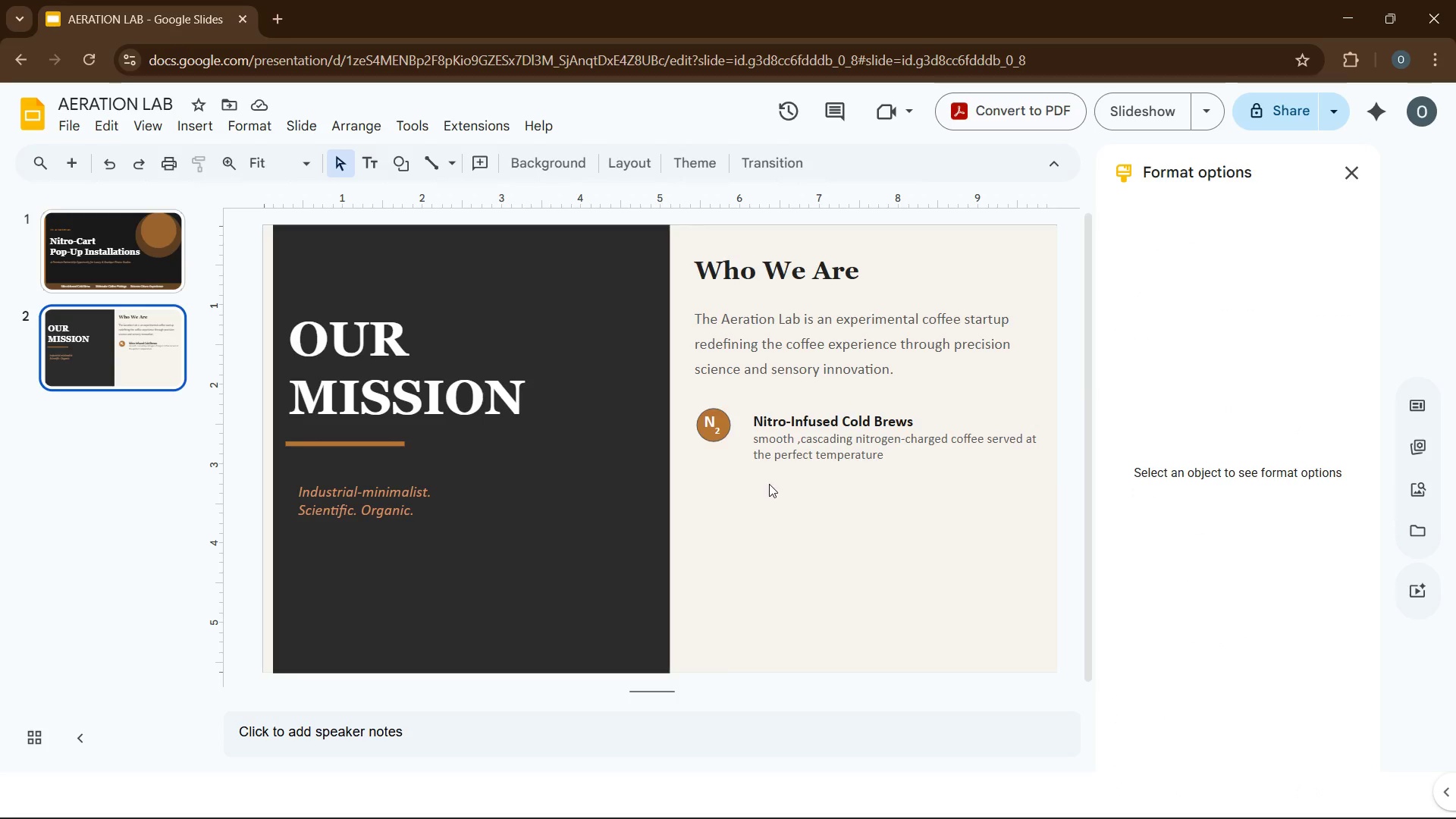 
left_click([818, 424])
 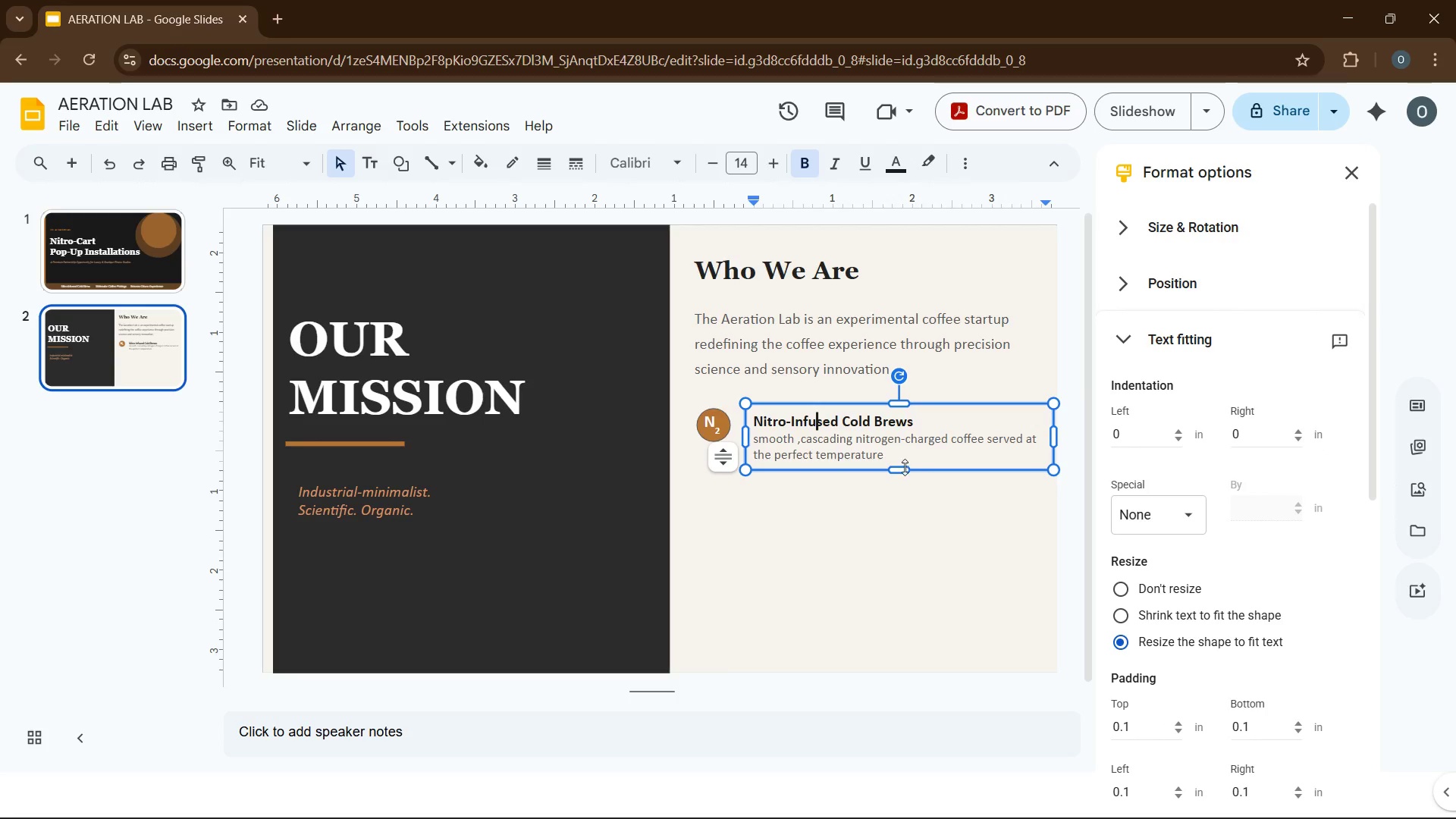 
left_click([885, 446])
 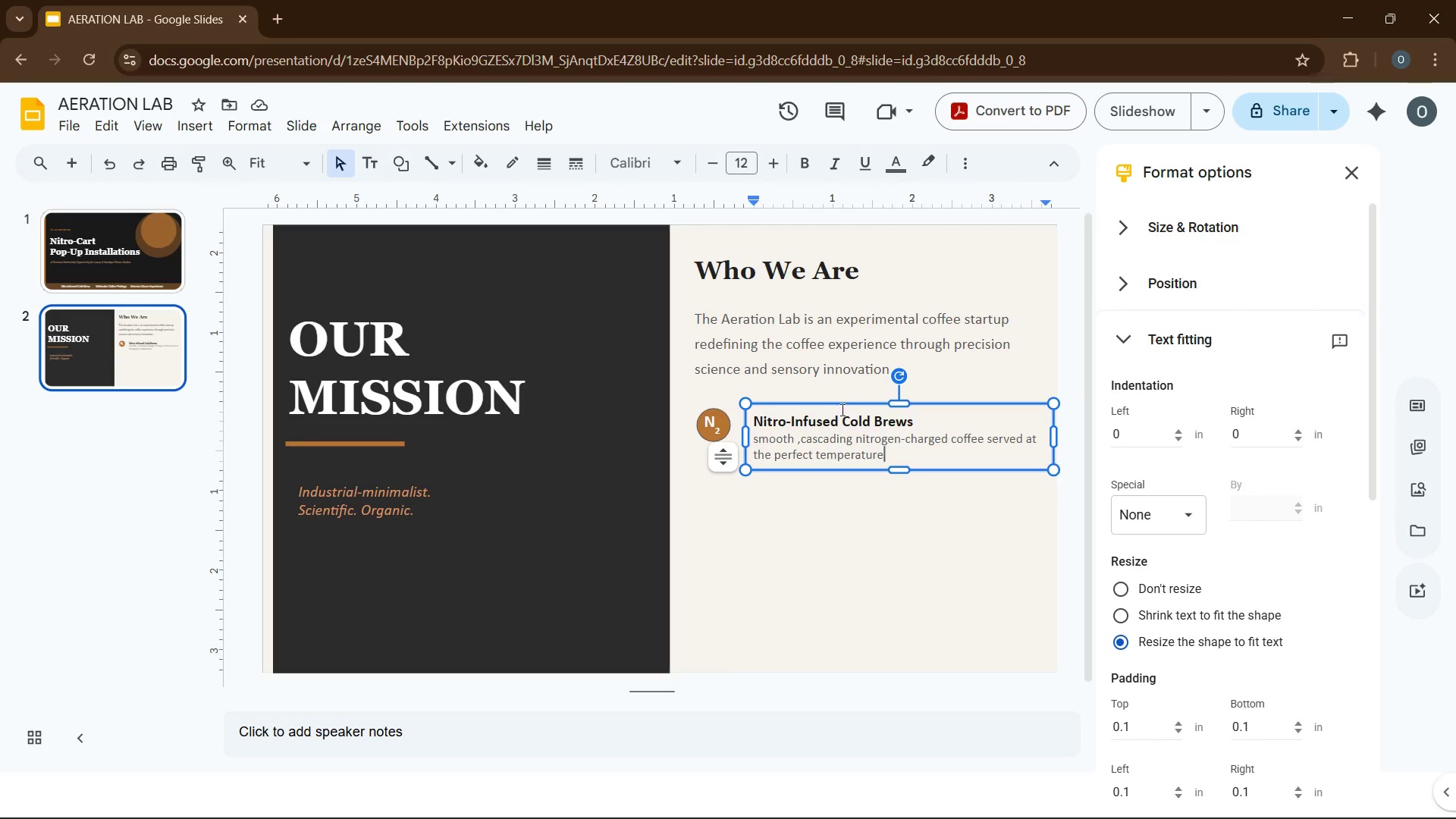 
left_click([826, 374])
 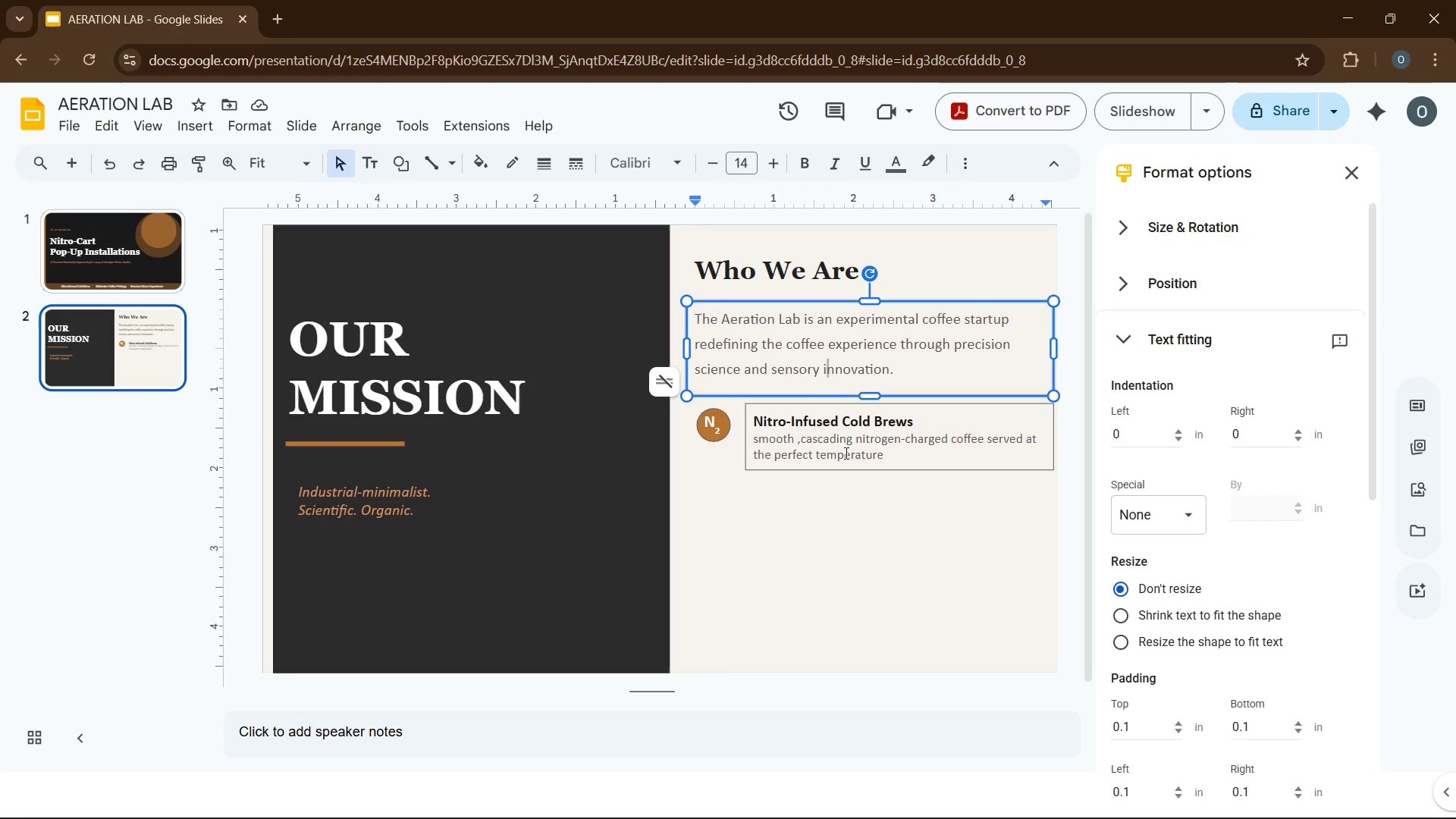 
left_click([845, 453])
 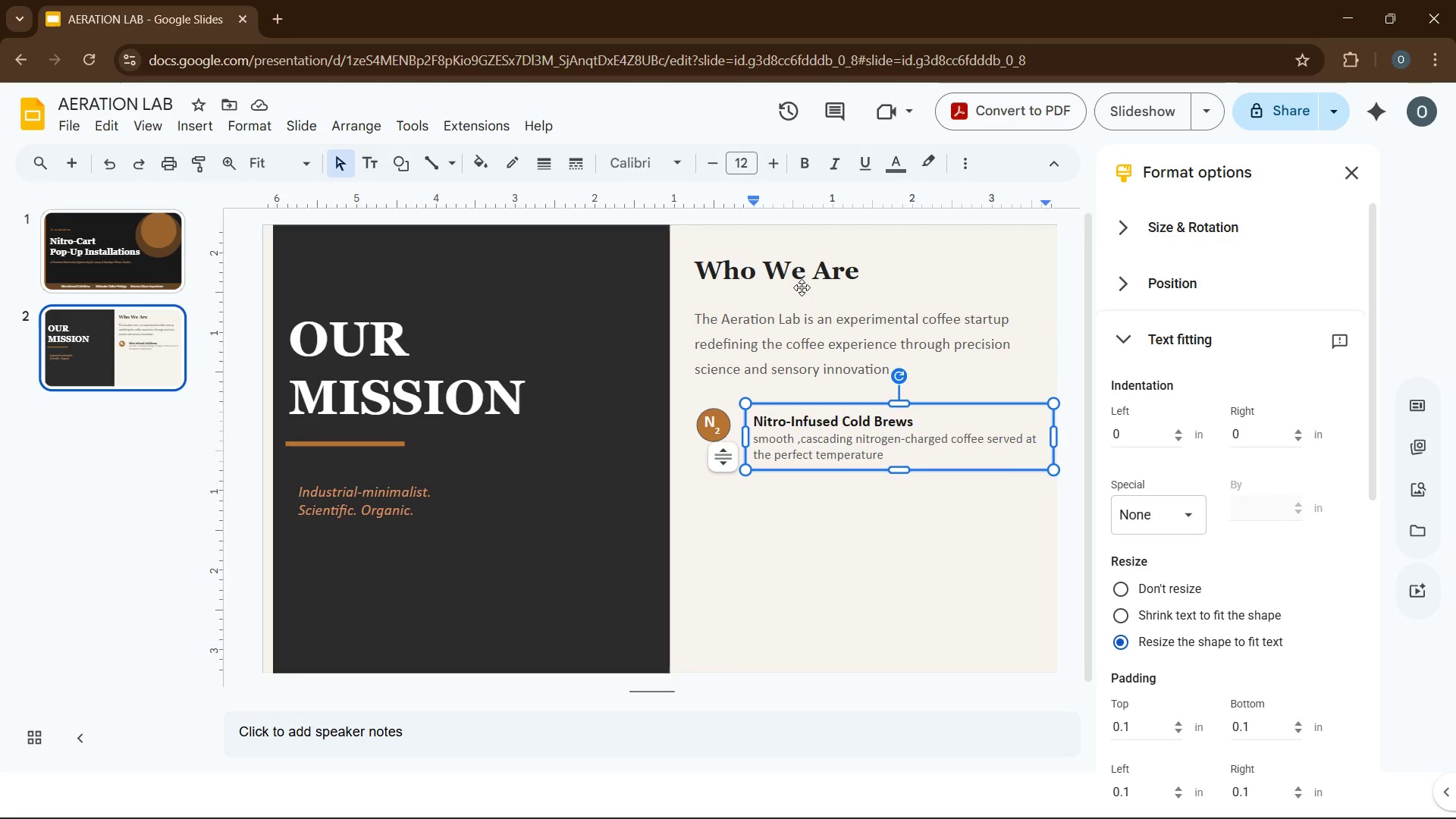 
left_click([802, 285])
 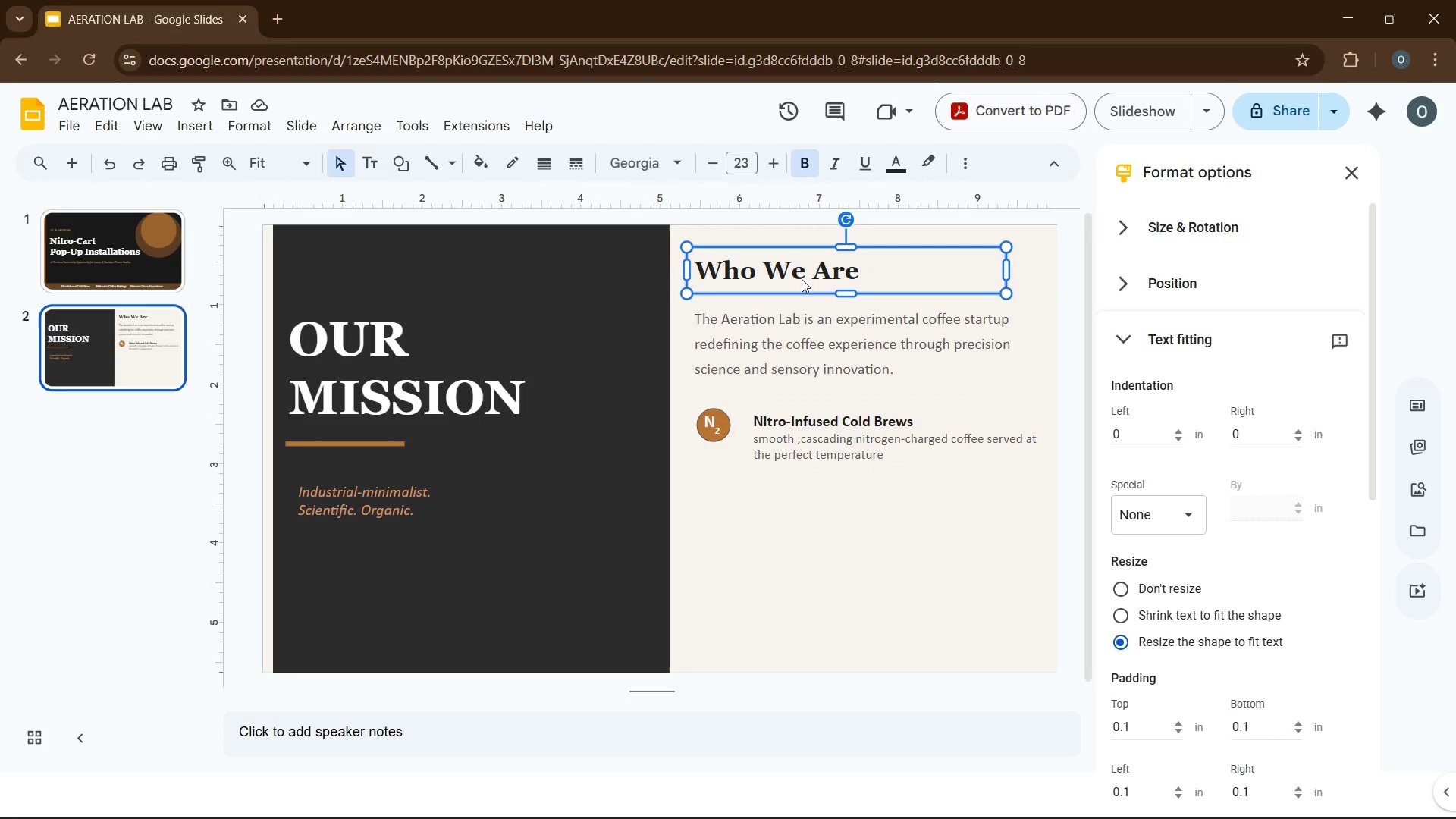 
left_click([802, 279])
 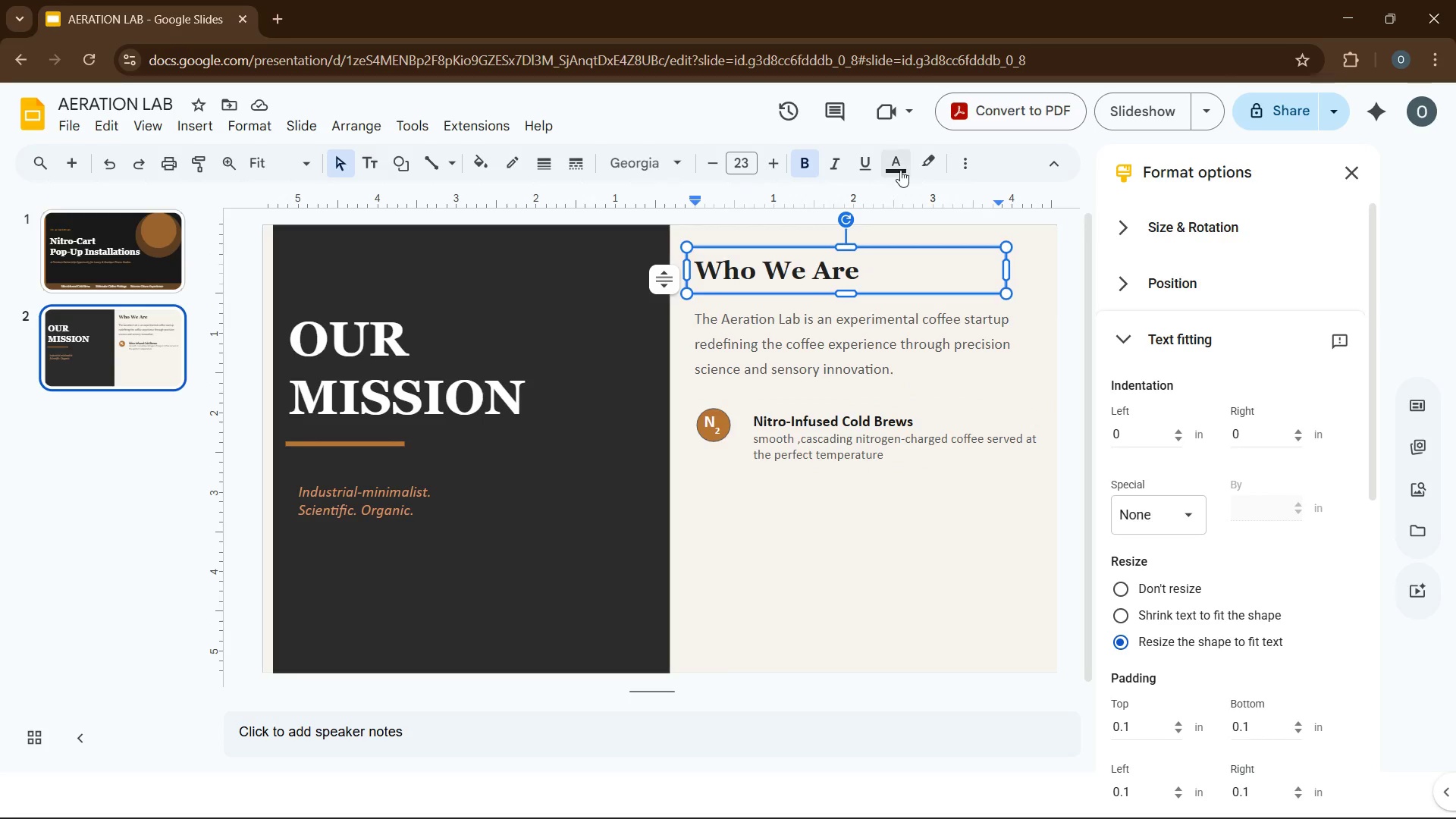 
left_click([901, 167])
 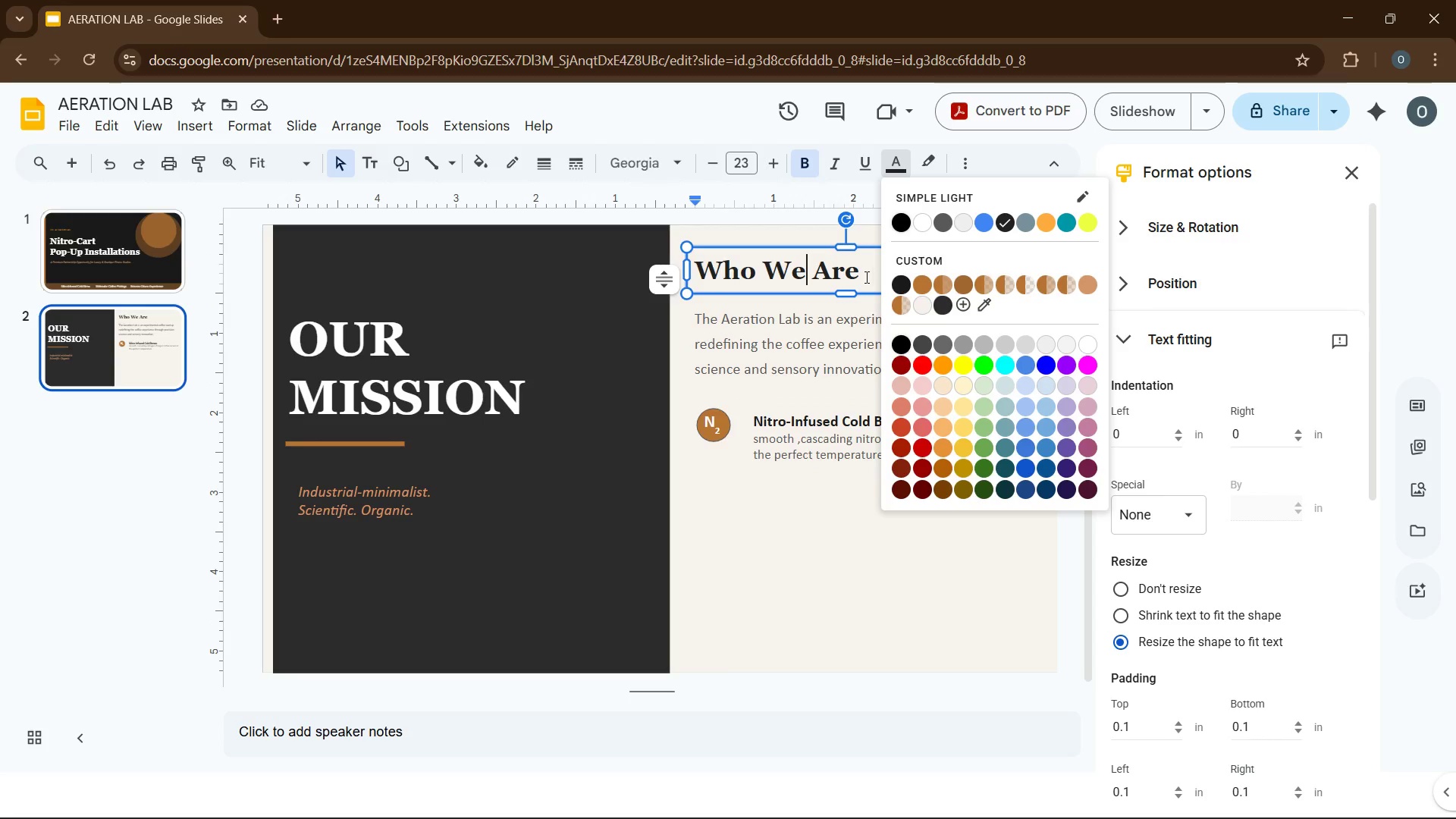 
wait(8.34)
 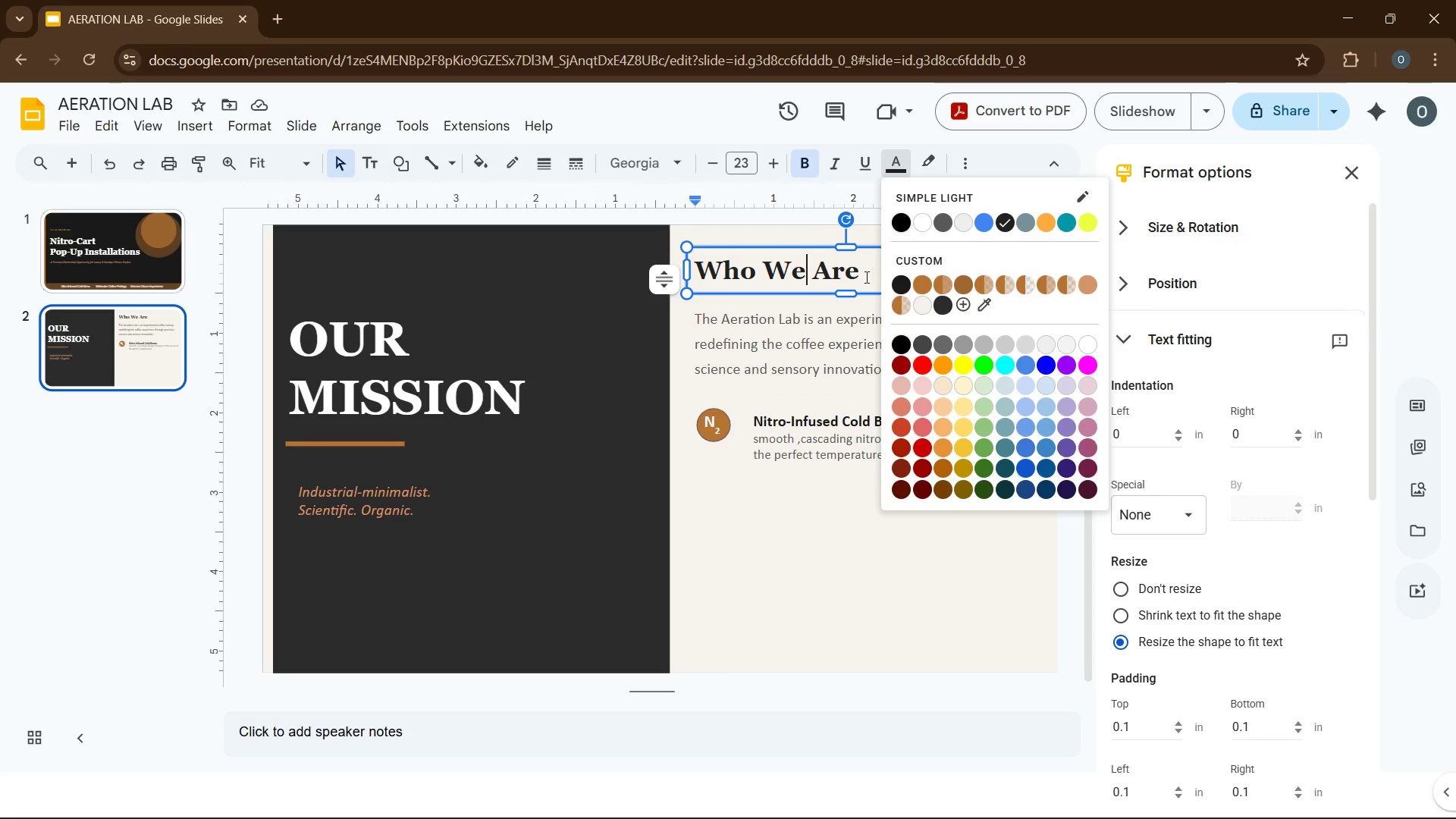 
left_click_drag(start_coordinate=[842, 425], to_coordinate=[899, 174])
 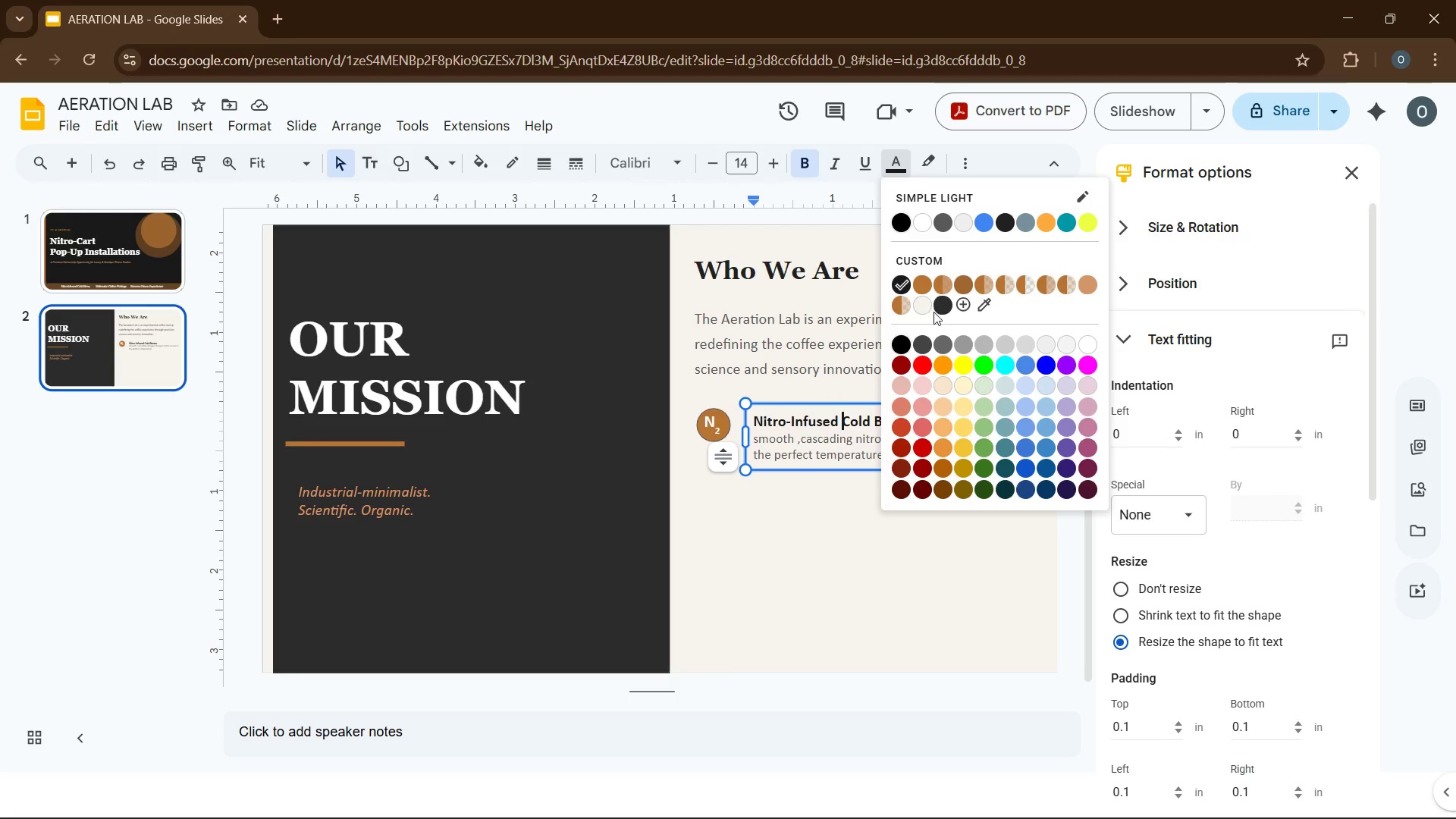 
left_click([899, 174])
 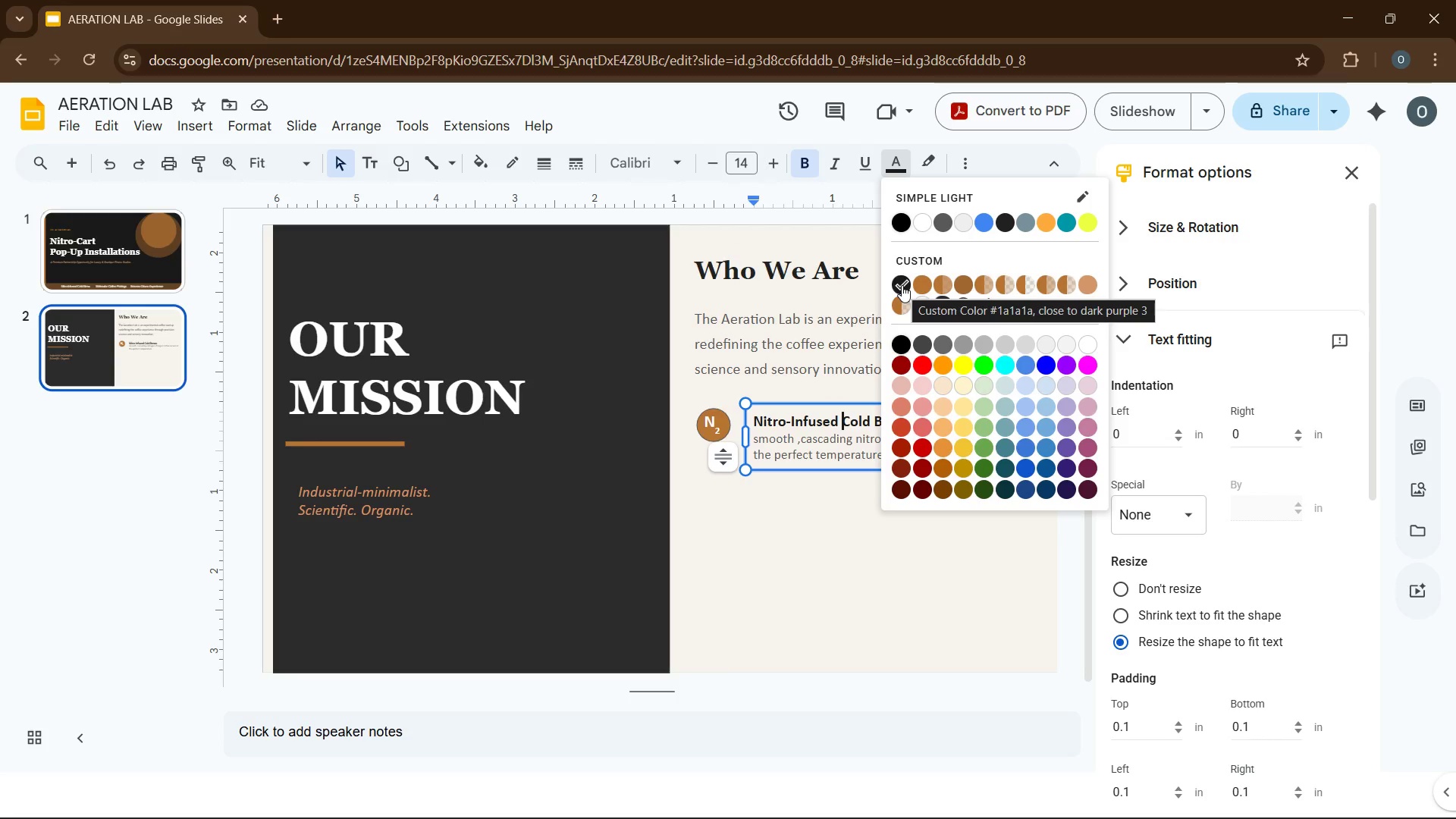 
left_click([855, 412])
 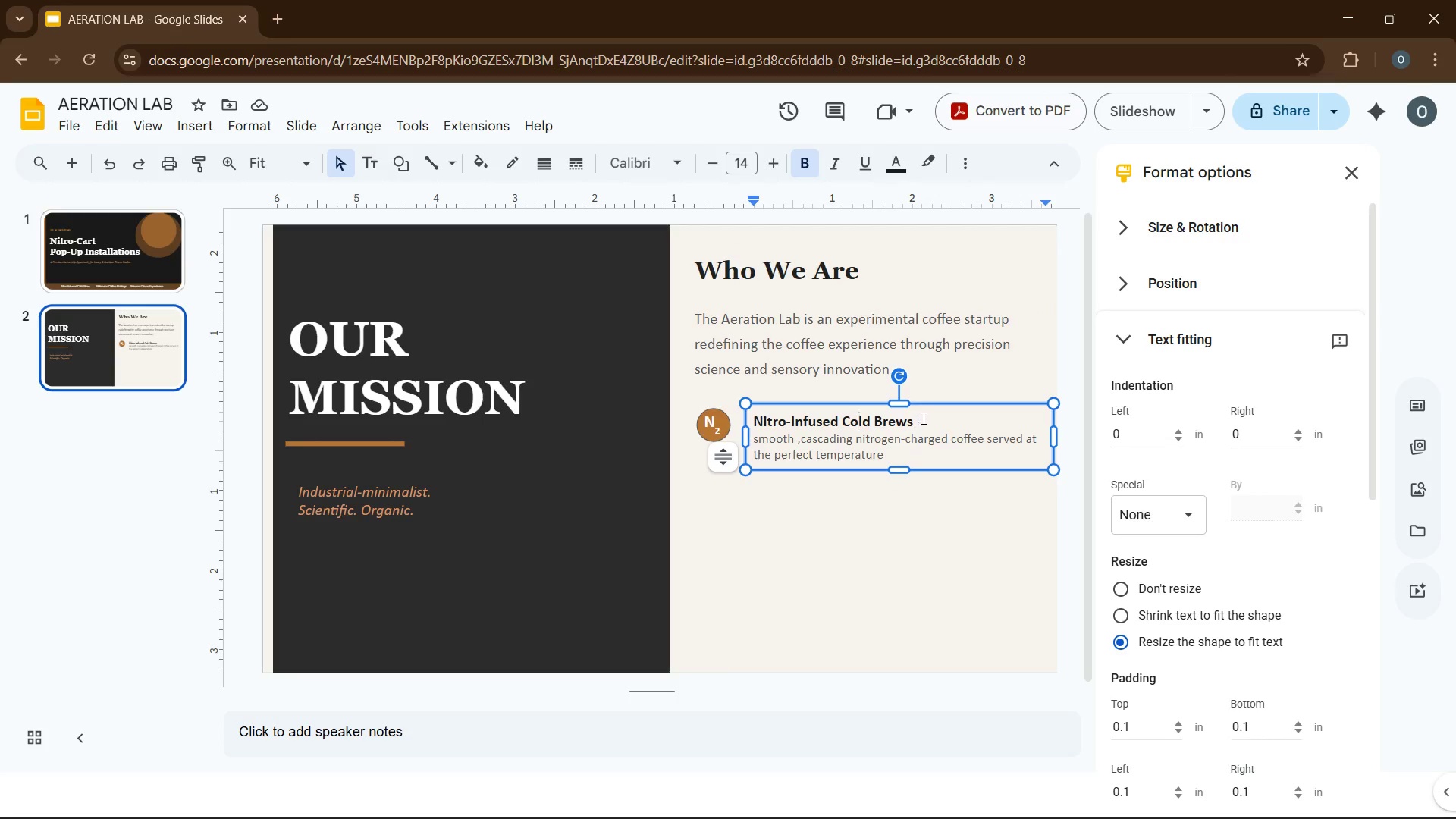 
left_click_drag(start_coordinate=[922, 418], to_coordinate=[754, 424])
 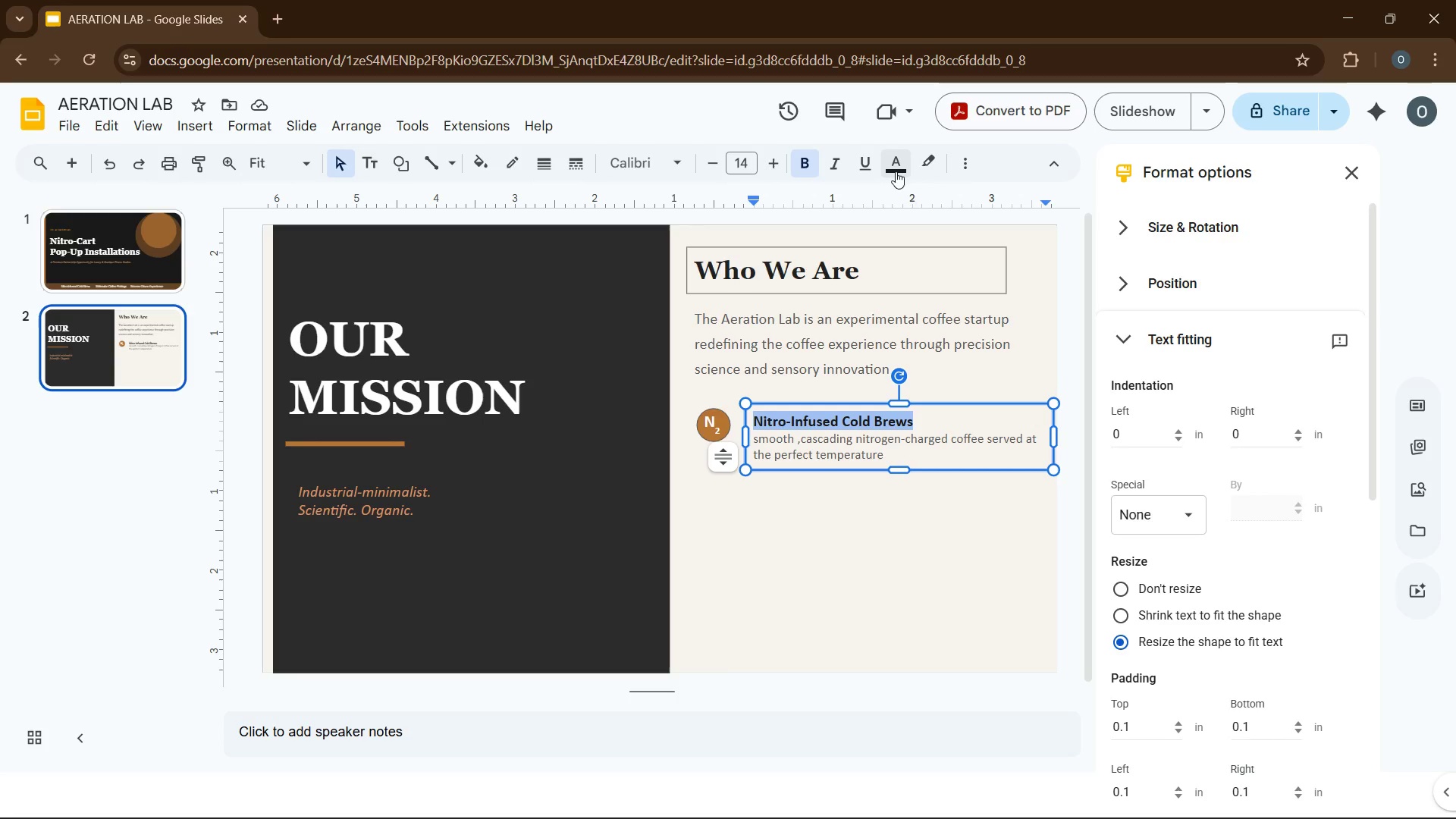 
left_click([896, 171])
 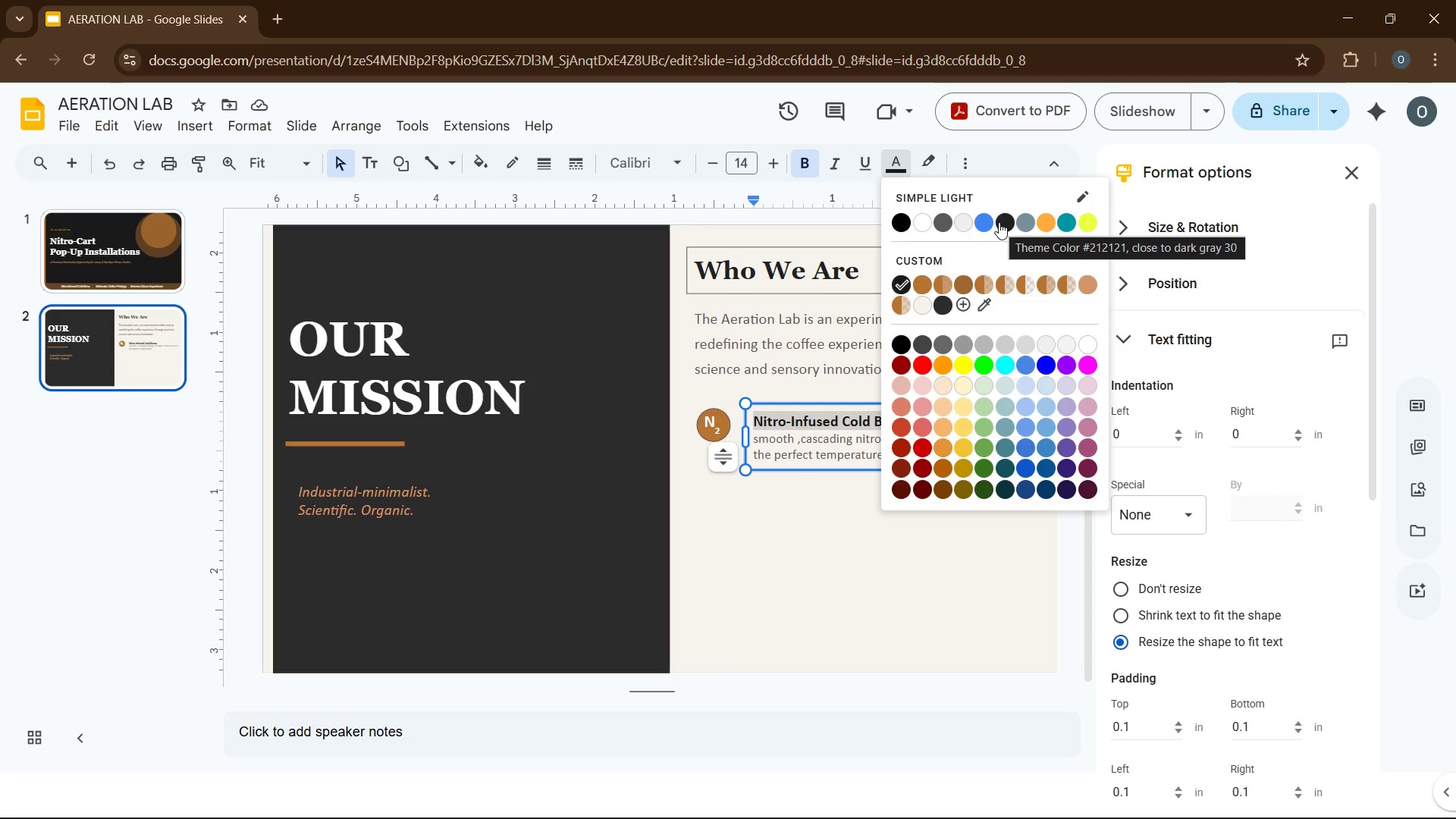 
left_click([999, 222])
 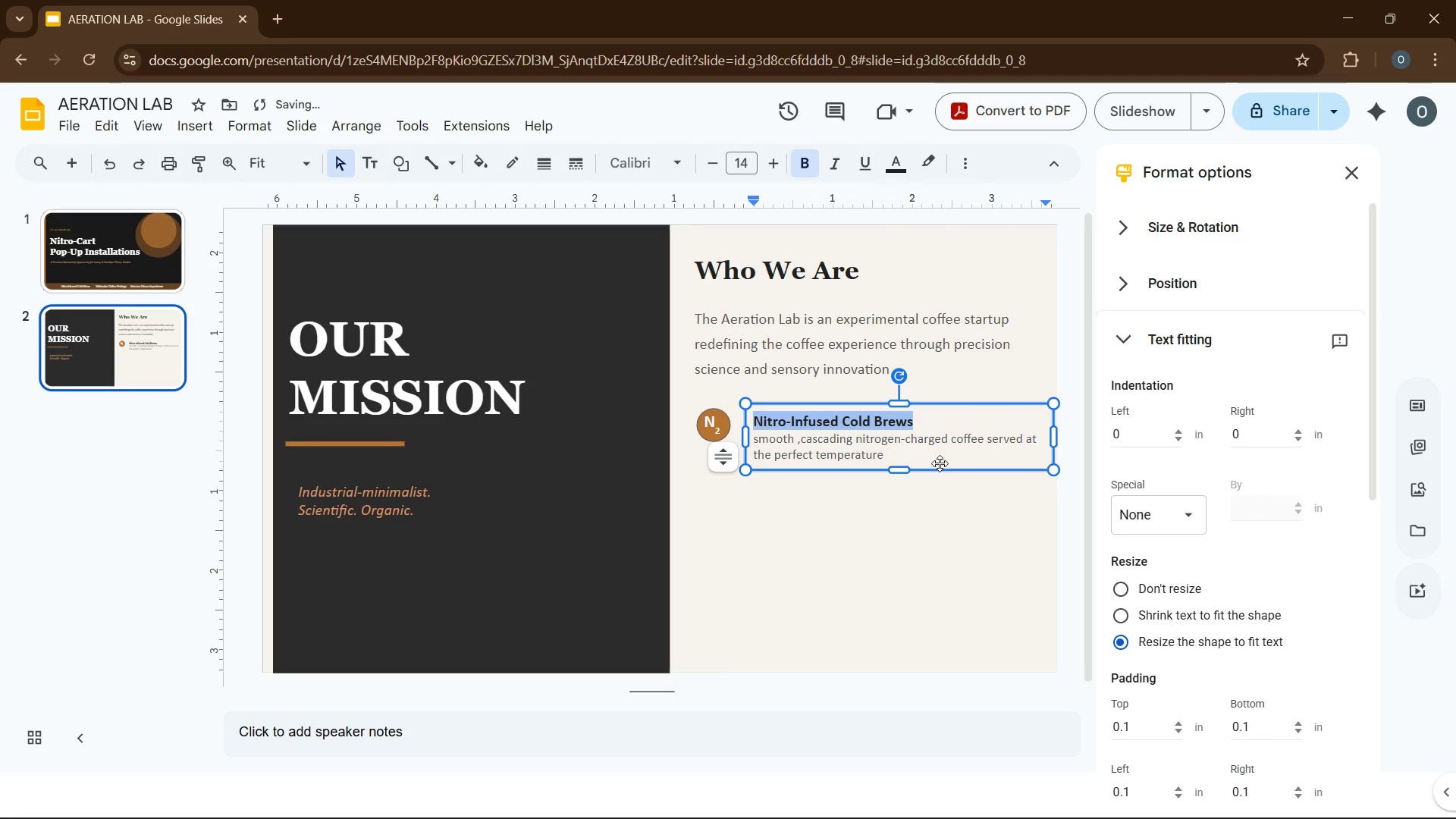 
left_click([939, 457])
 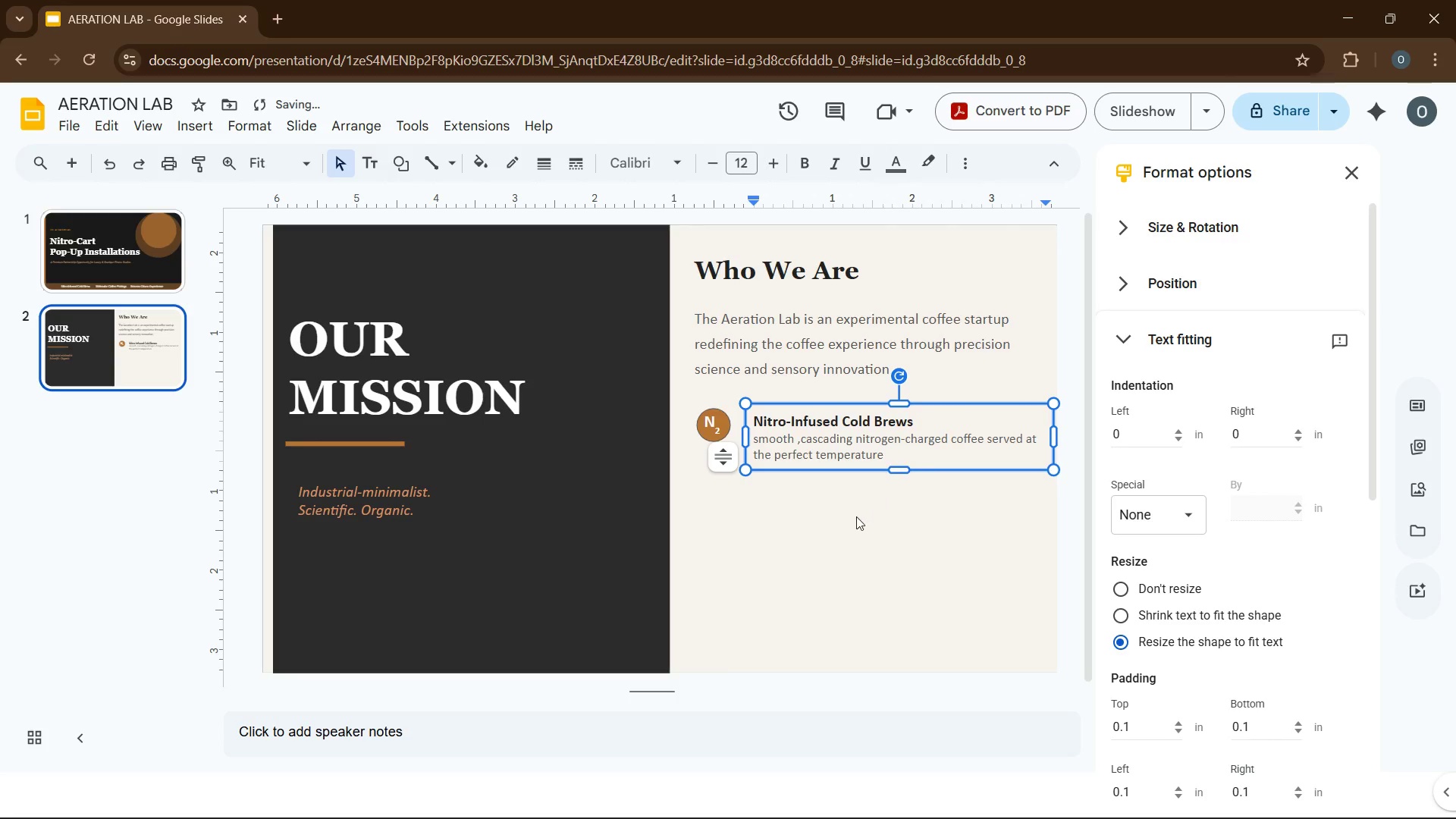 
left_click([855, 519])
 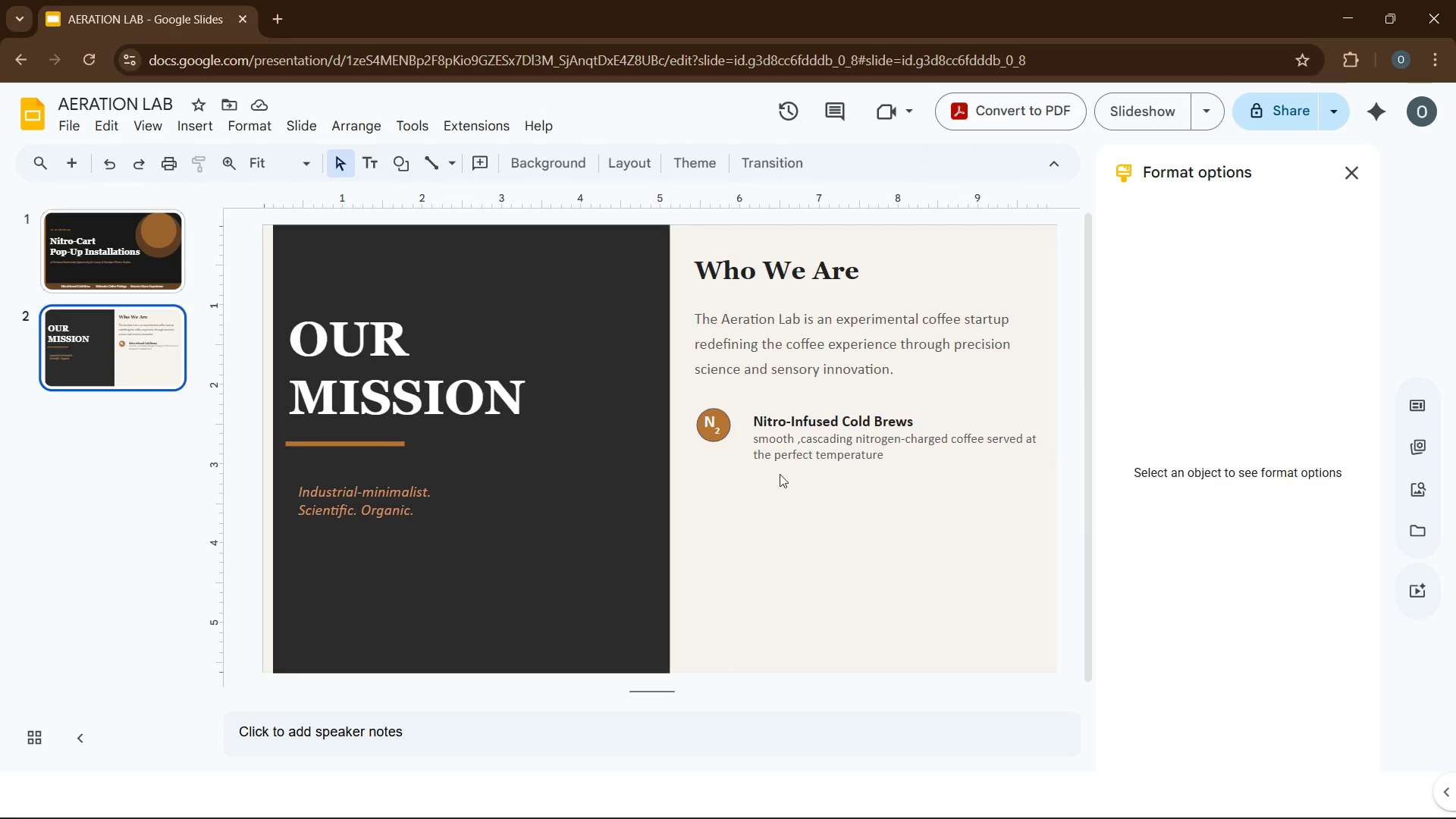 
left_click_drag(start_coordinate=[777, 470], to_coordinate=[770, 468])
 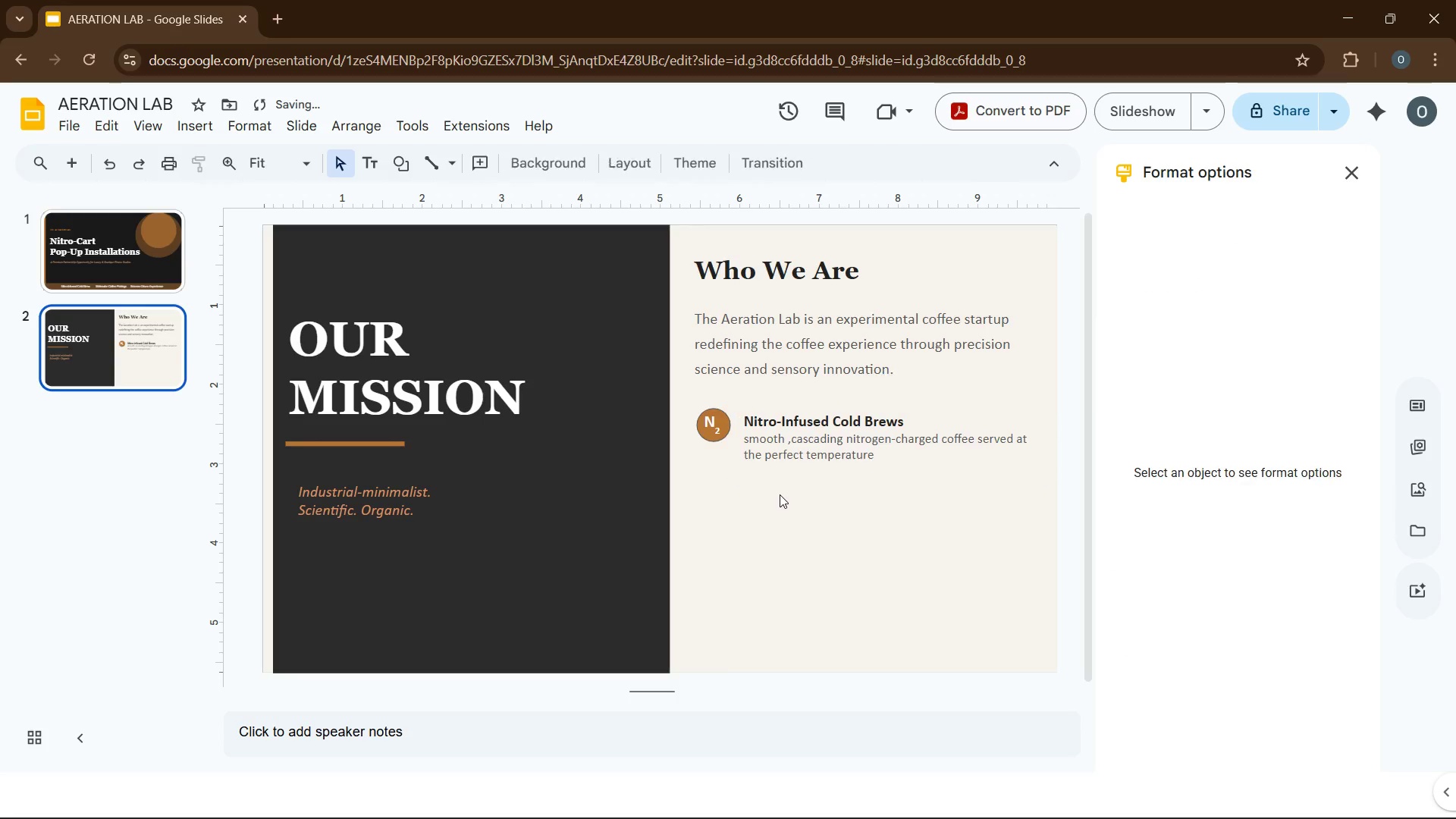 
left_click([780, 494])
 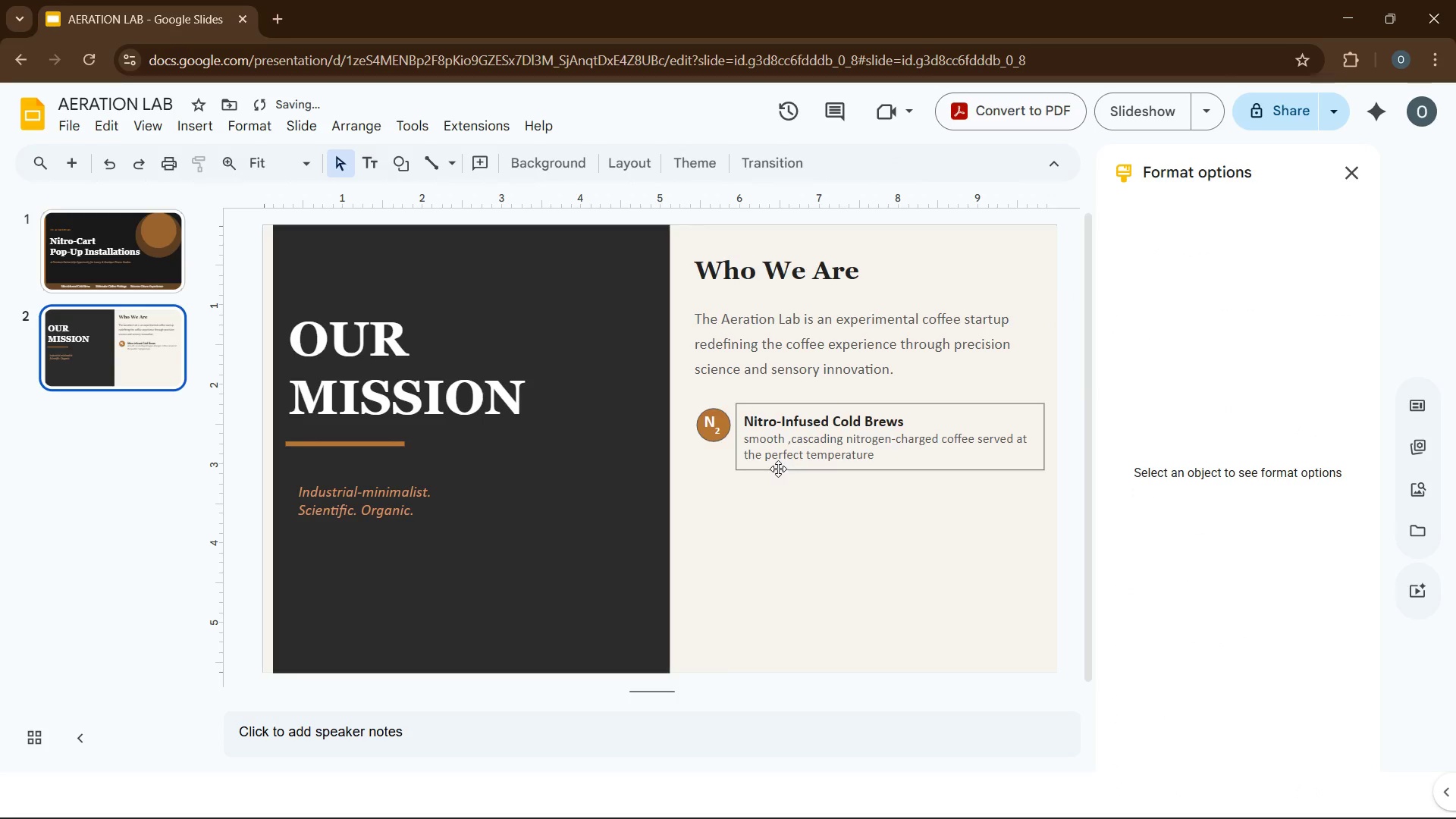 
left_click_drag(start_coordinate=[778, 466], to_coordinate=[774, 462])
 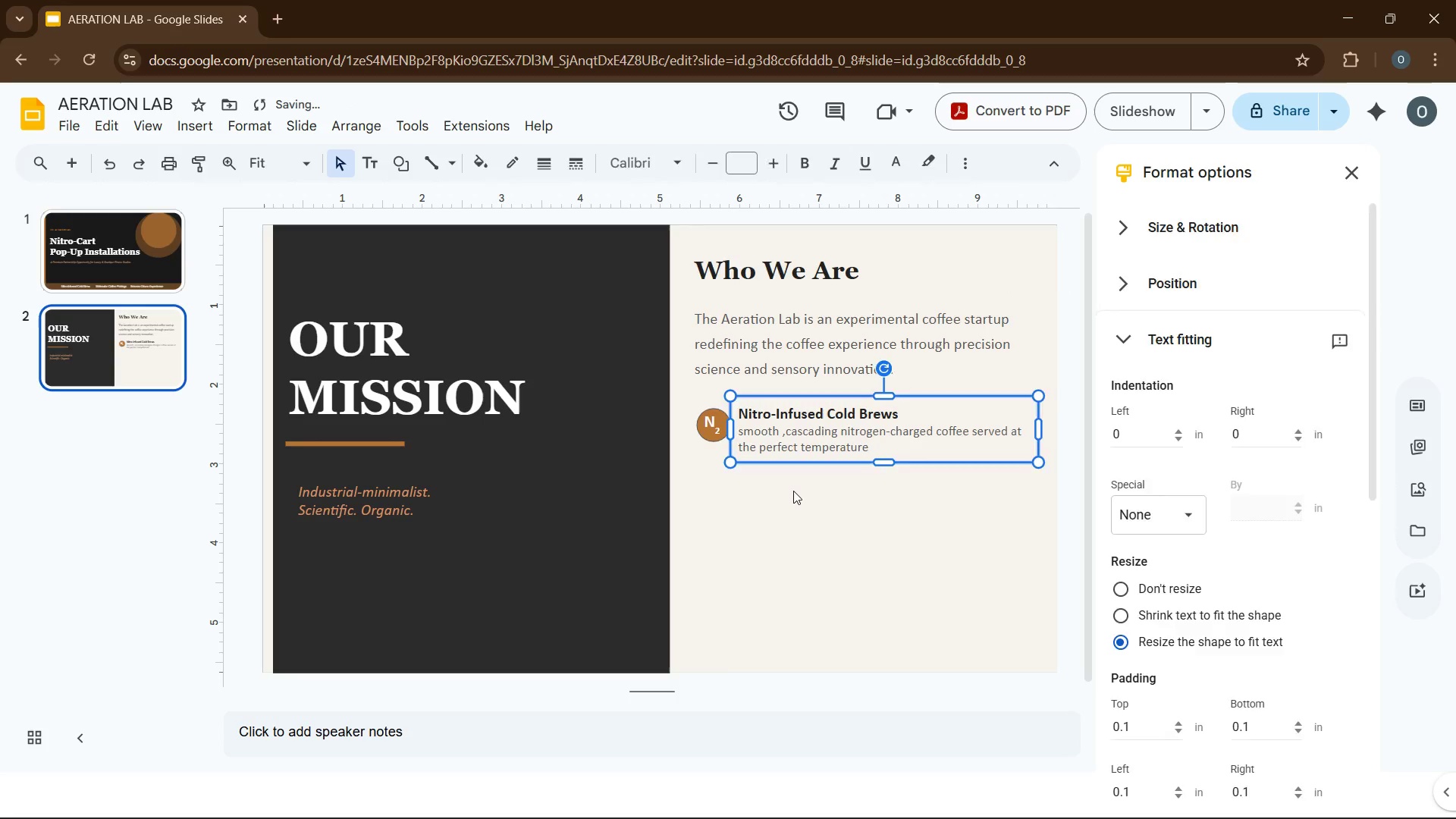 
left_click([793, 491])
 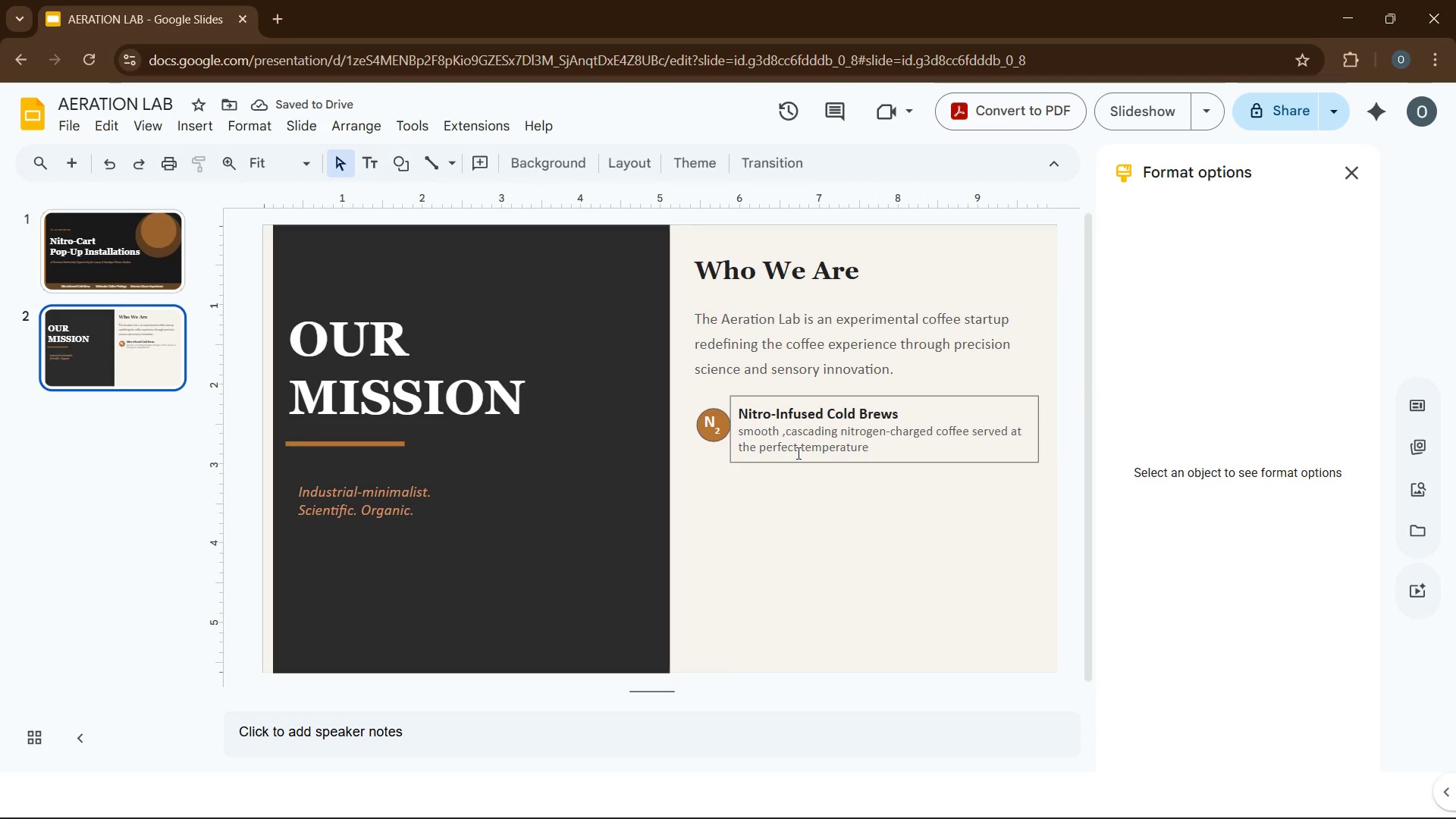 
left_click([797, 461])
 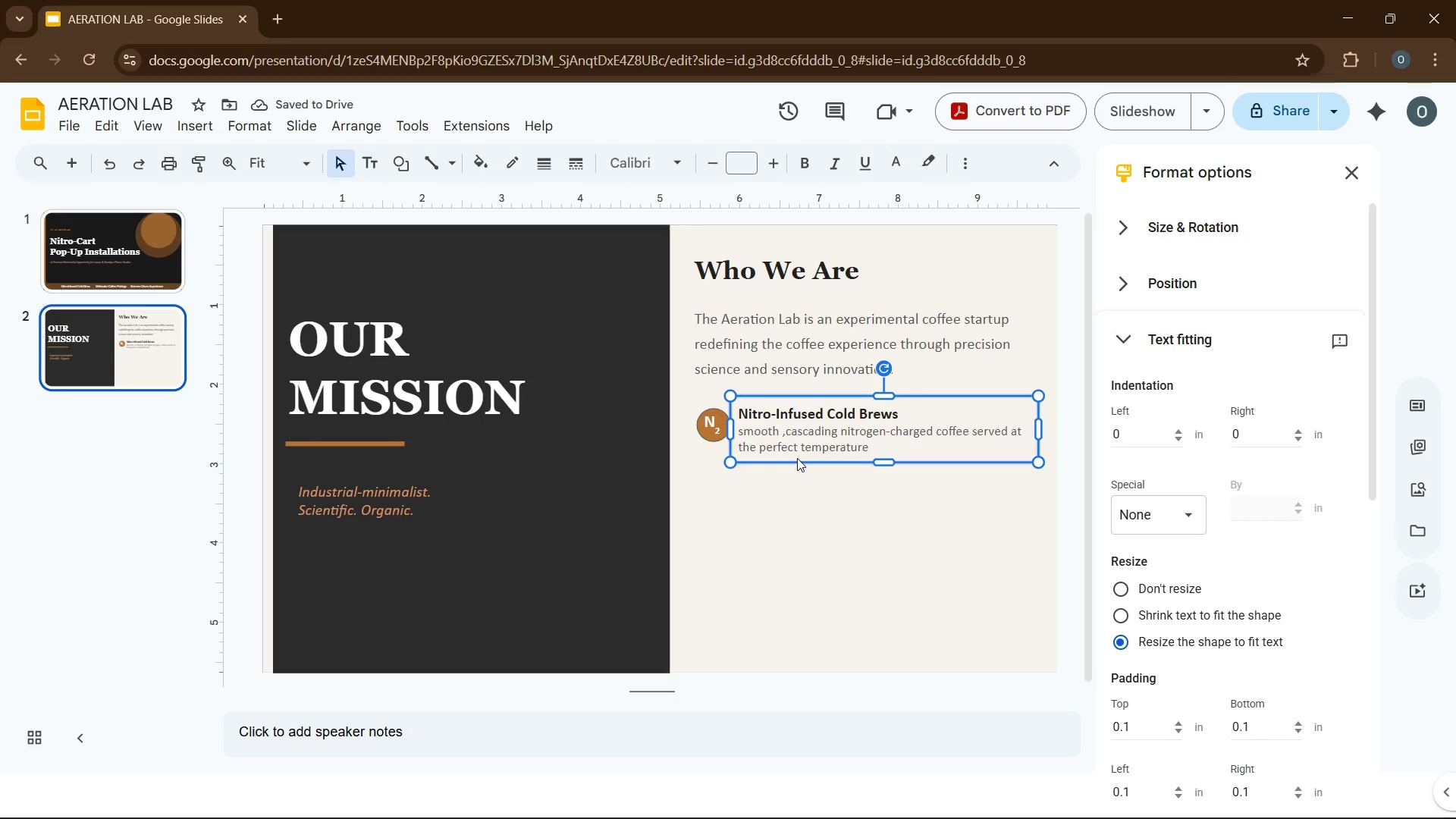 
key(ArrowDown)
 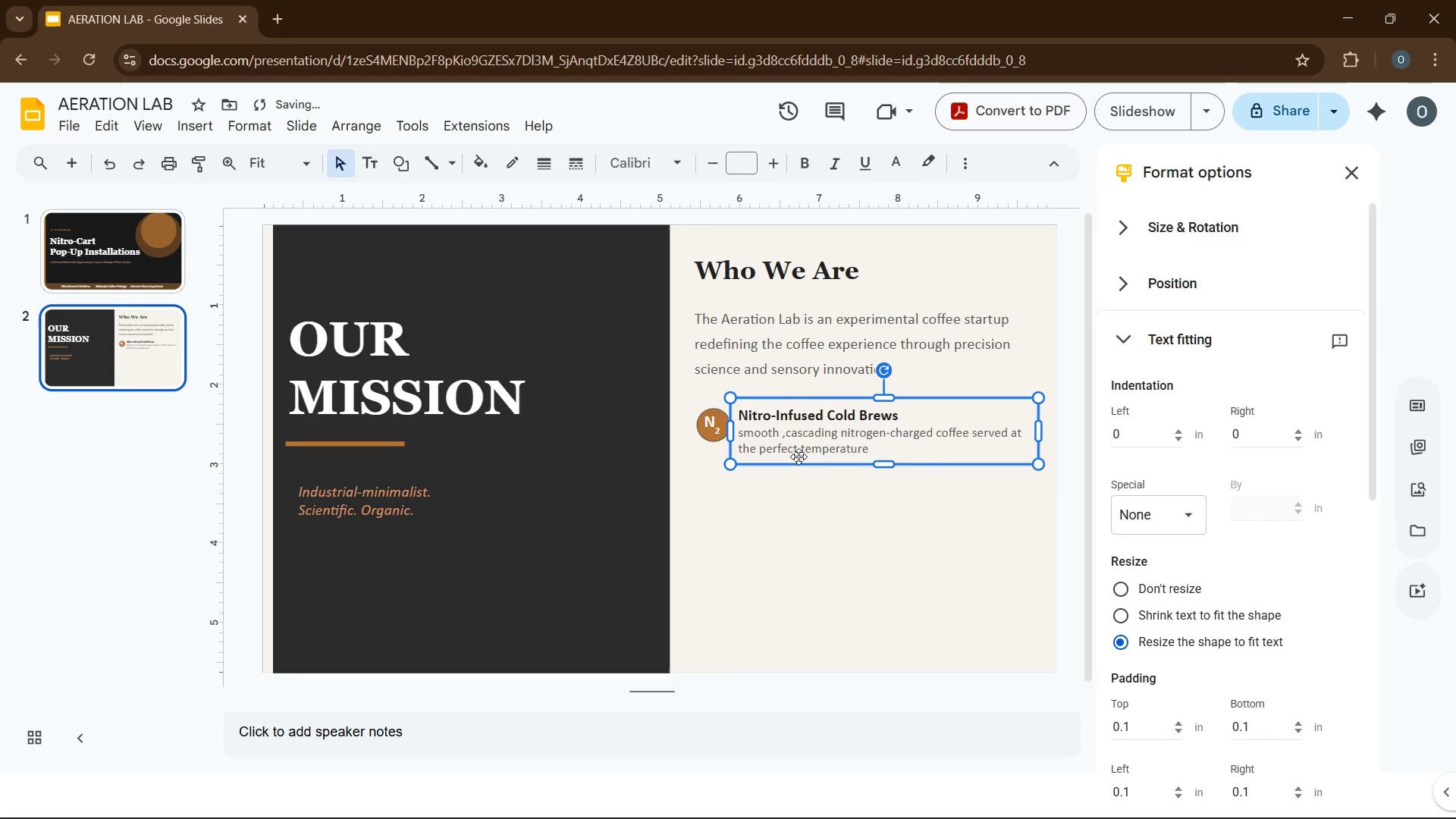 
key(ArrowDown)
 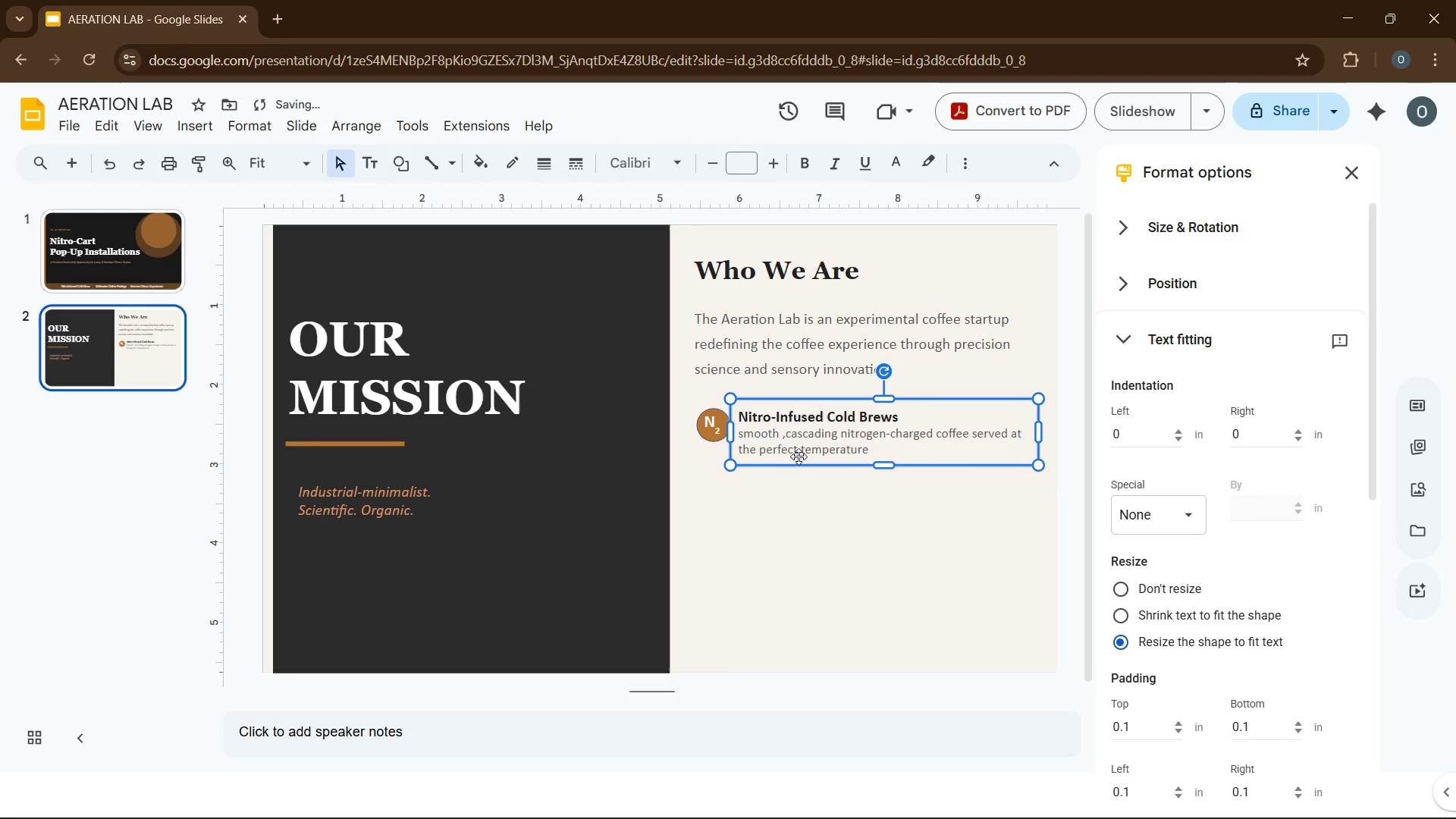 
key(ArrowDown)
 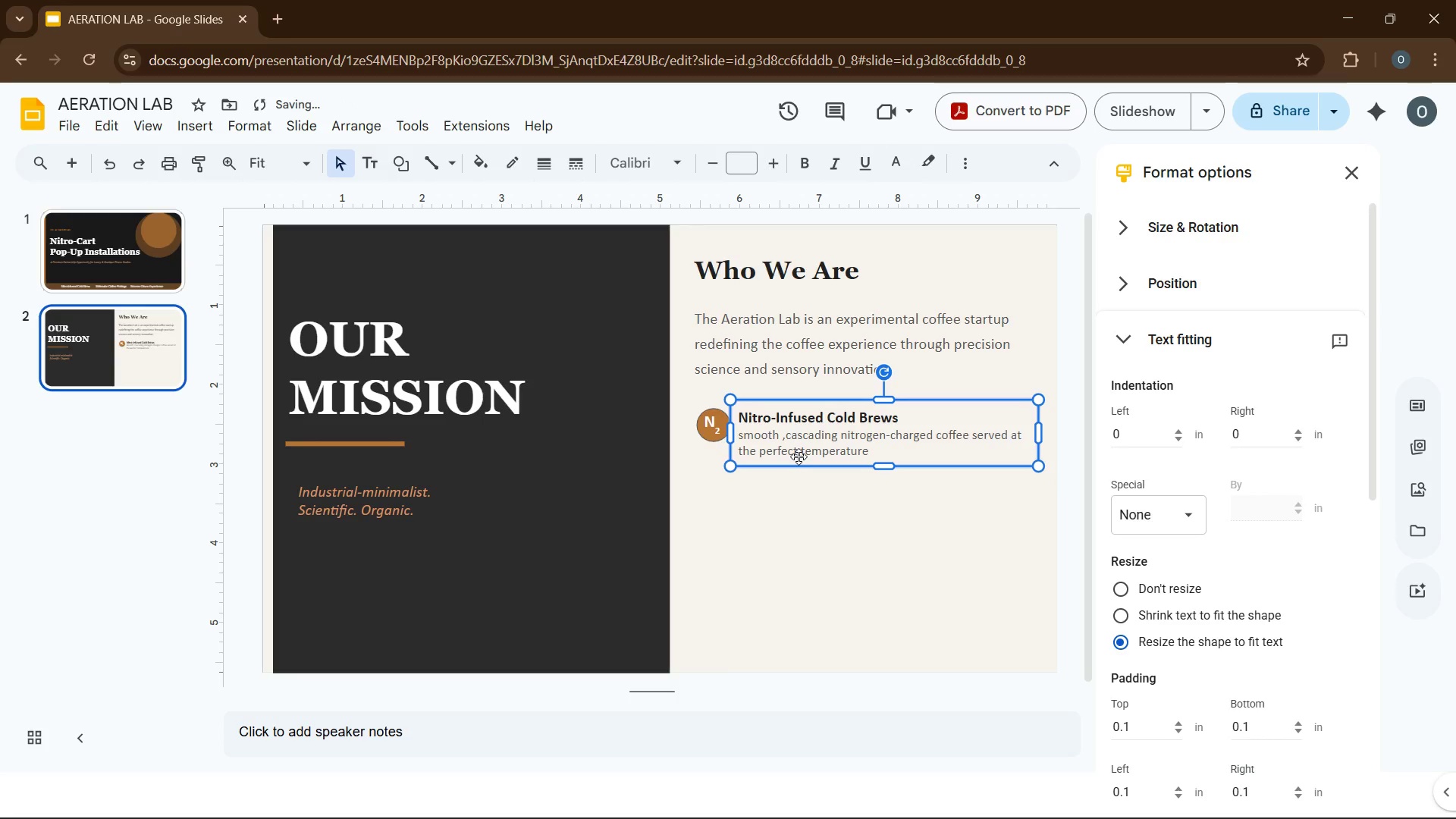 
key(ArrowDown)
 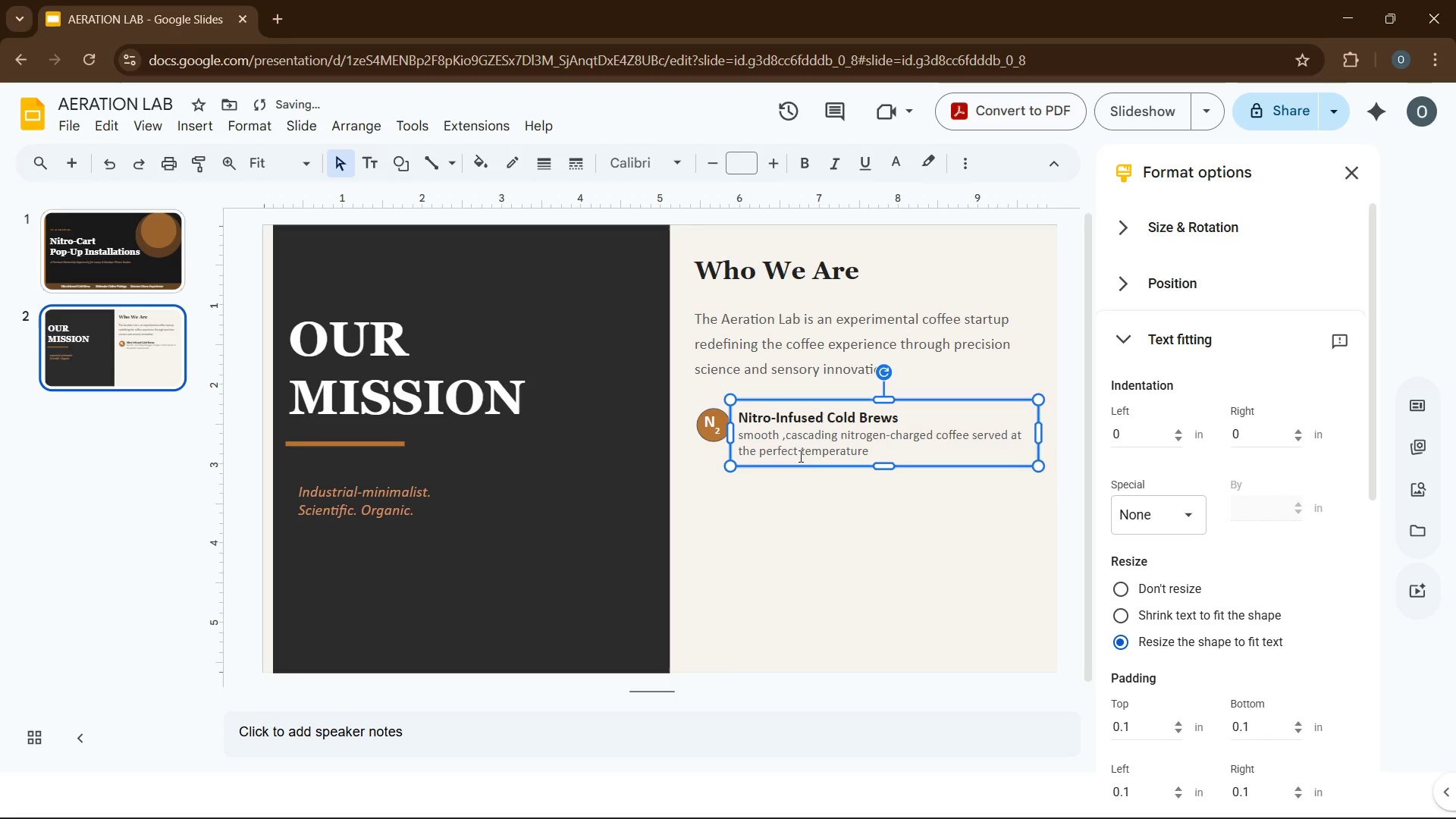 
key(ArrowDown)
 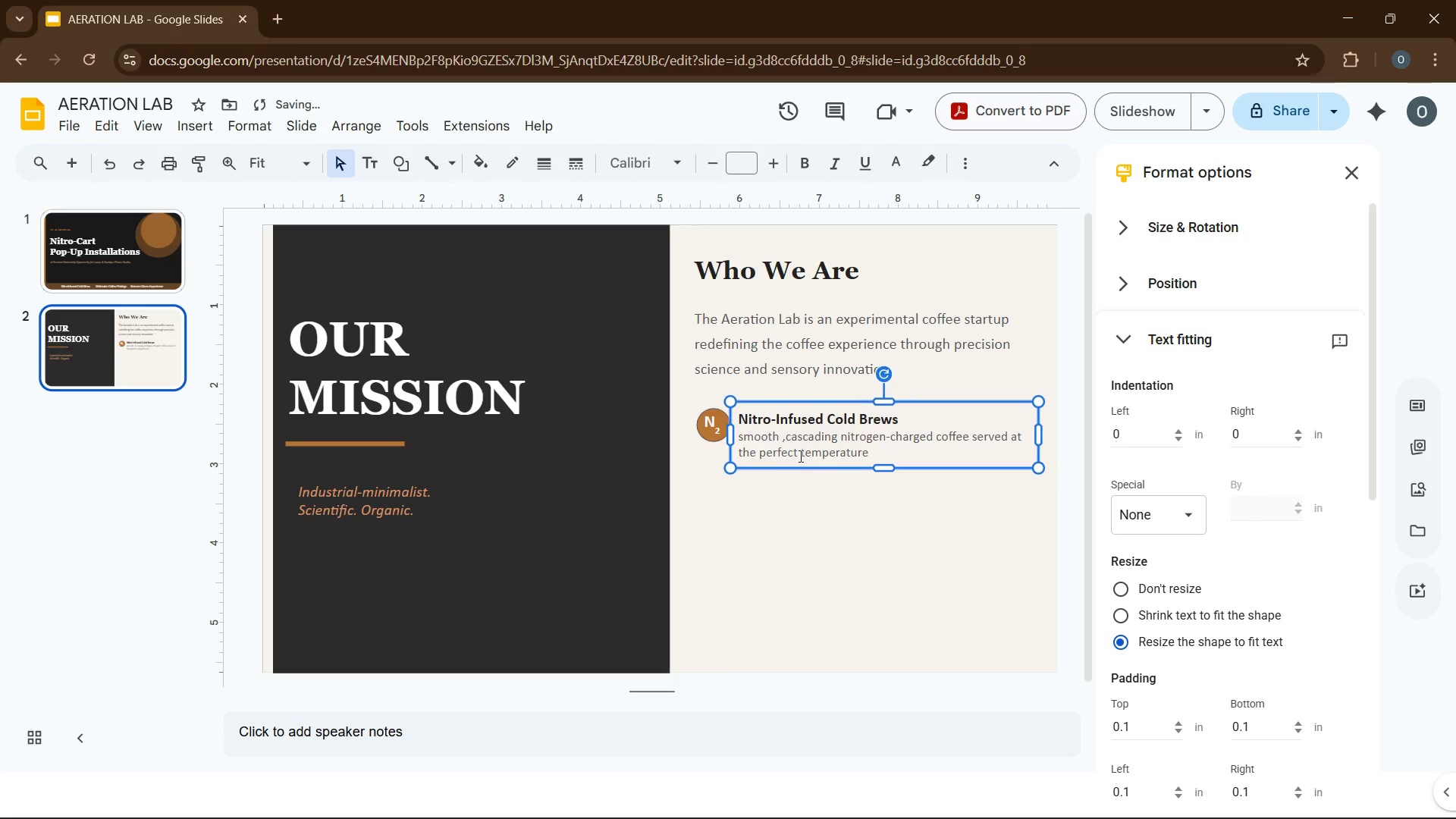 
key(ArrowDown)
 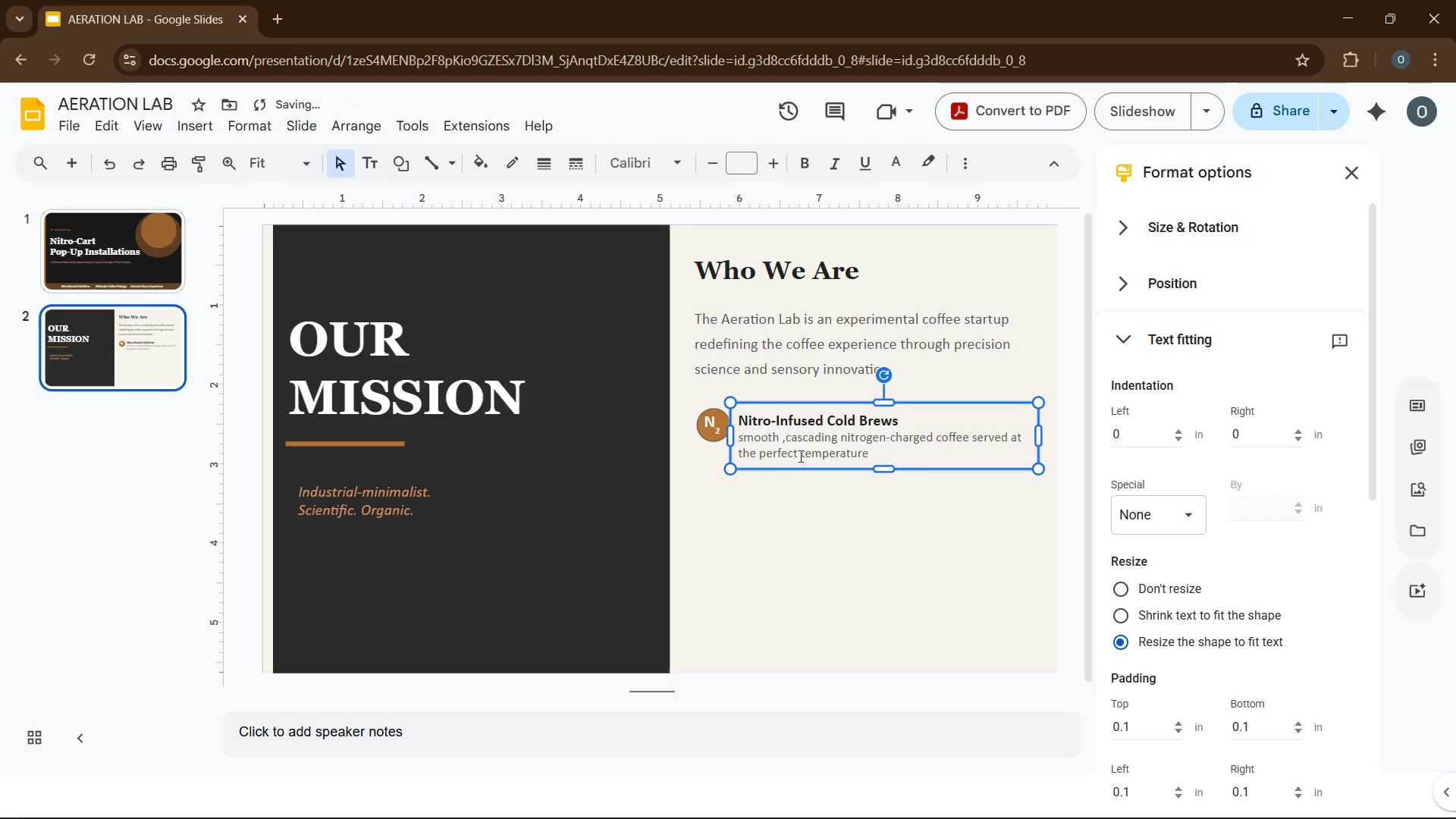 
key(ArrowDown)
 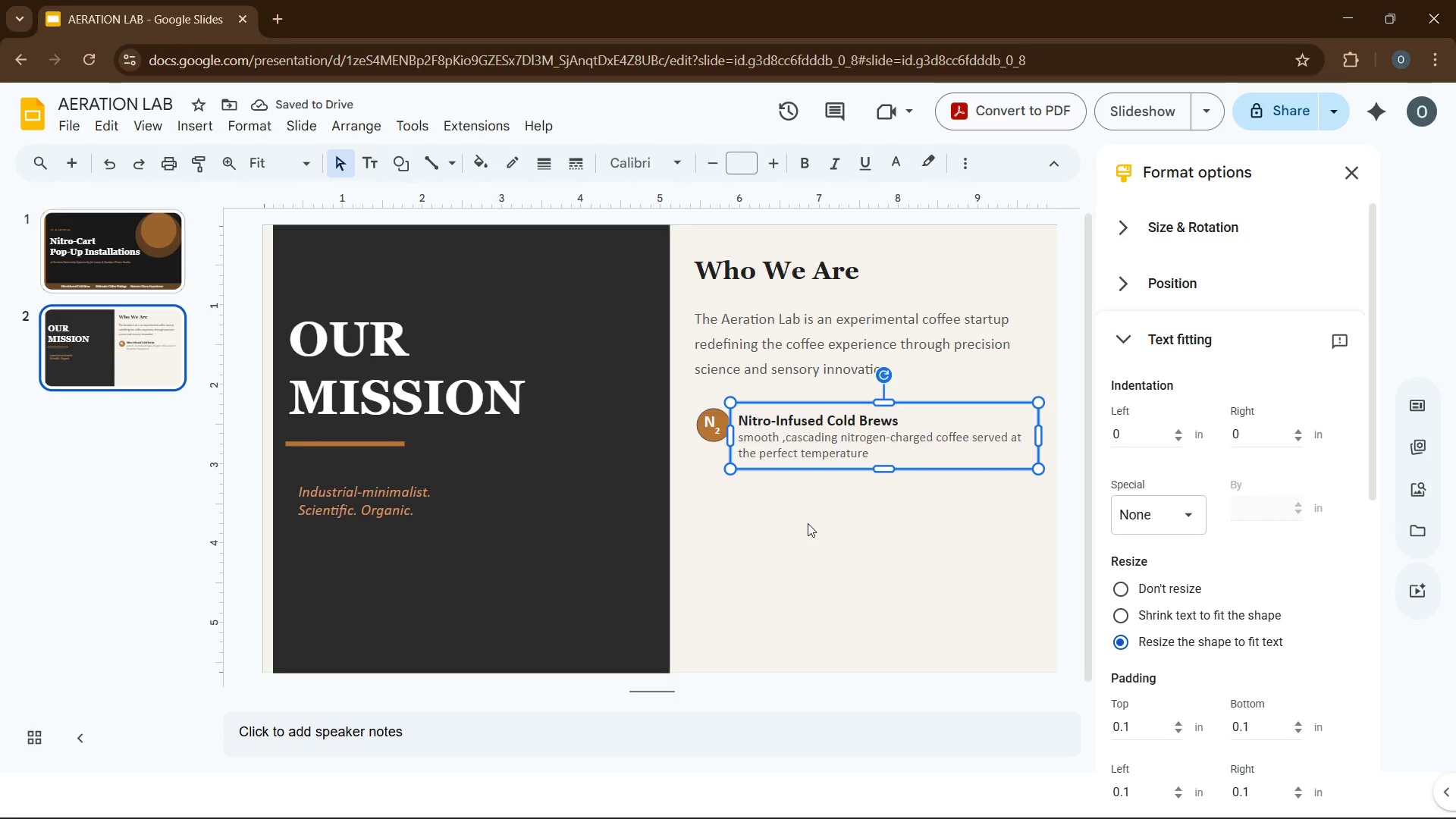 
wait(6.61)
 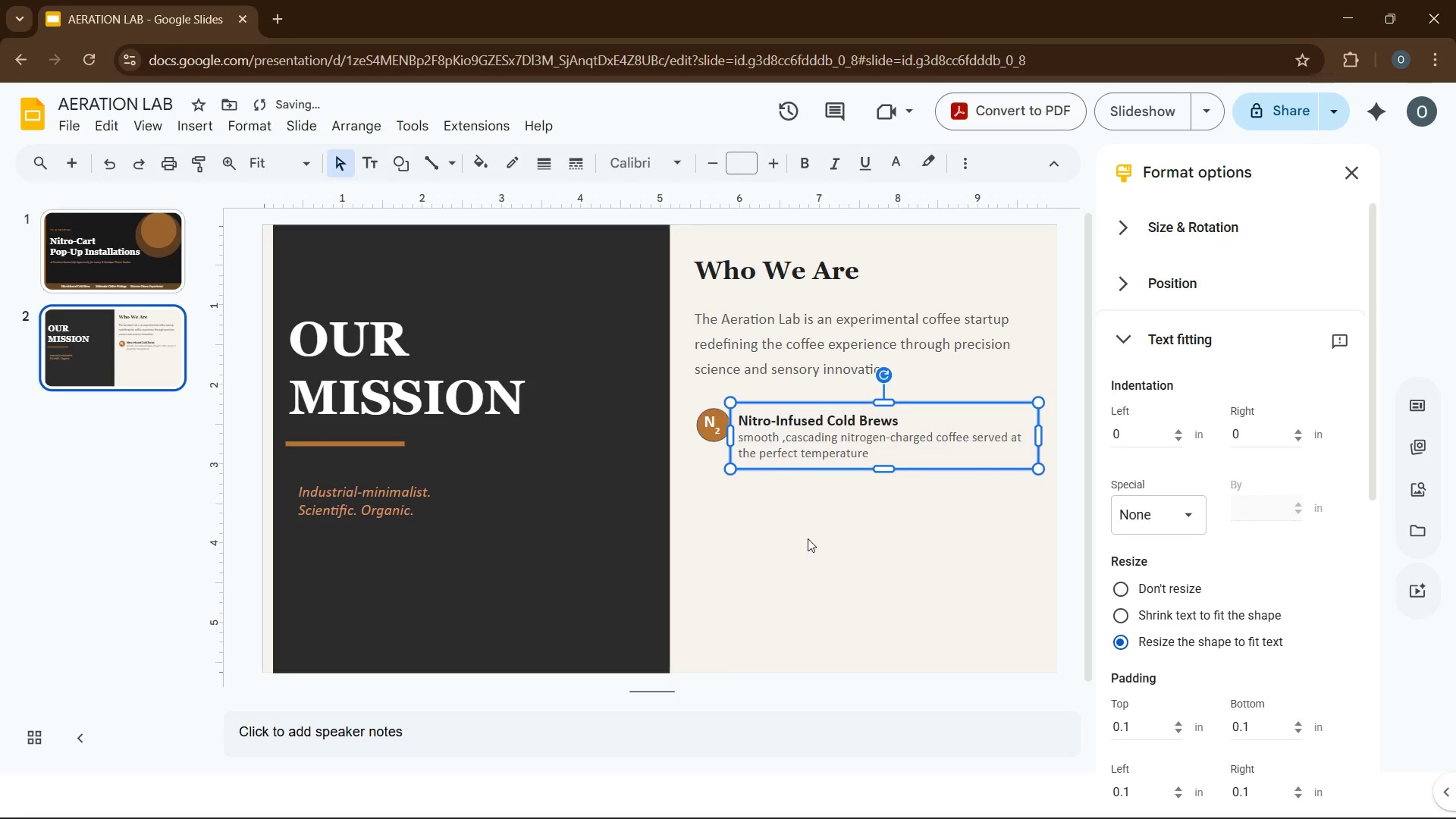 
left_click([811, 535])
 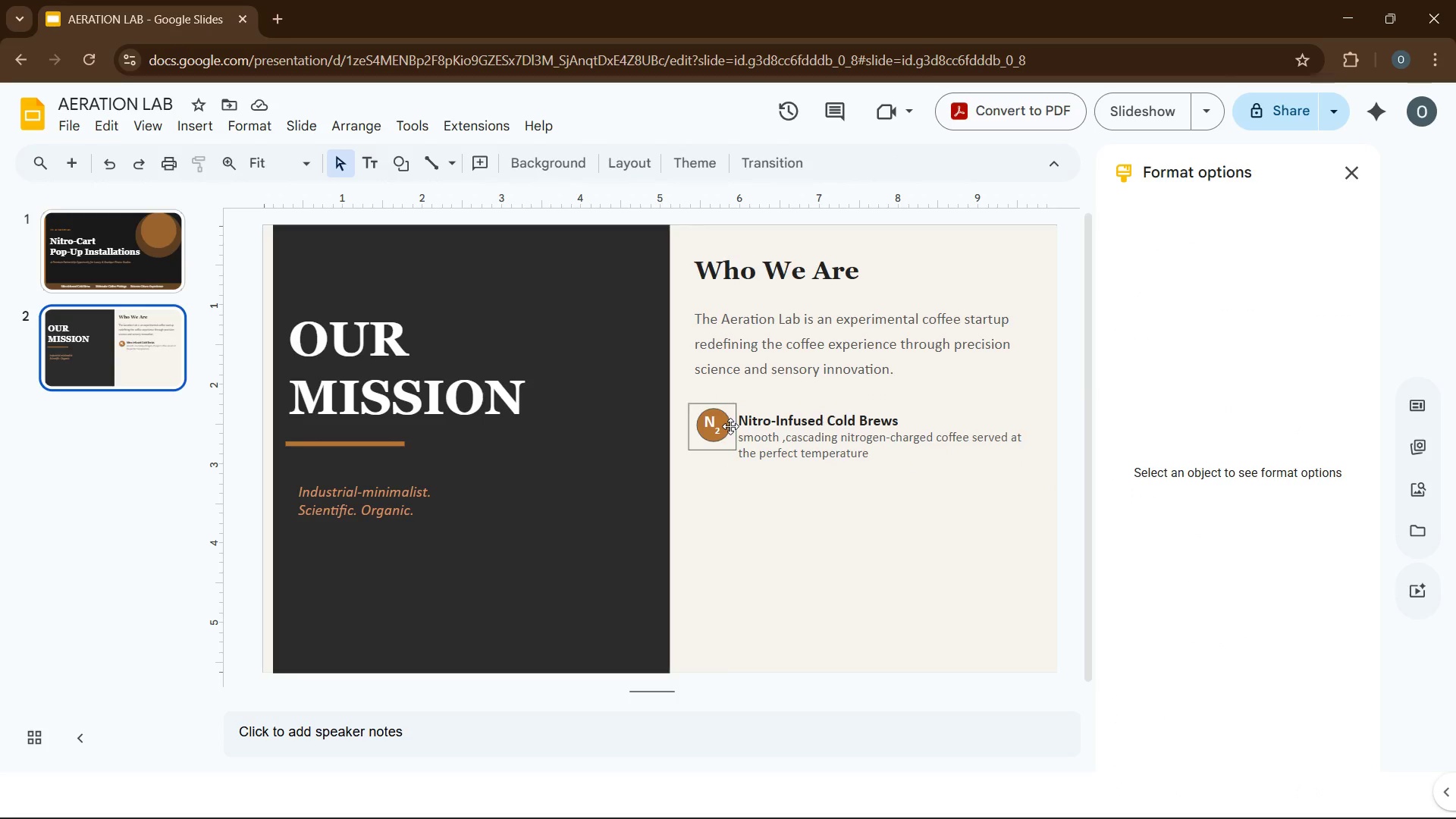 
left_click([730, 426])
 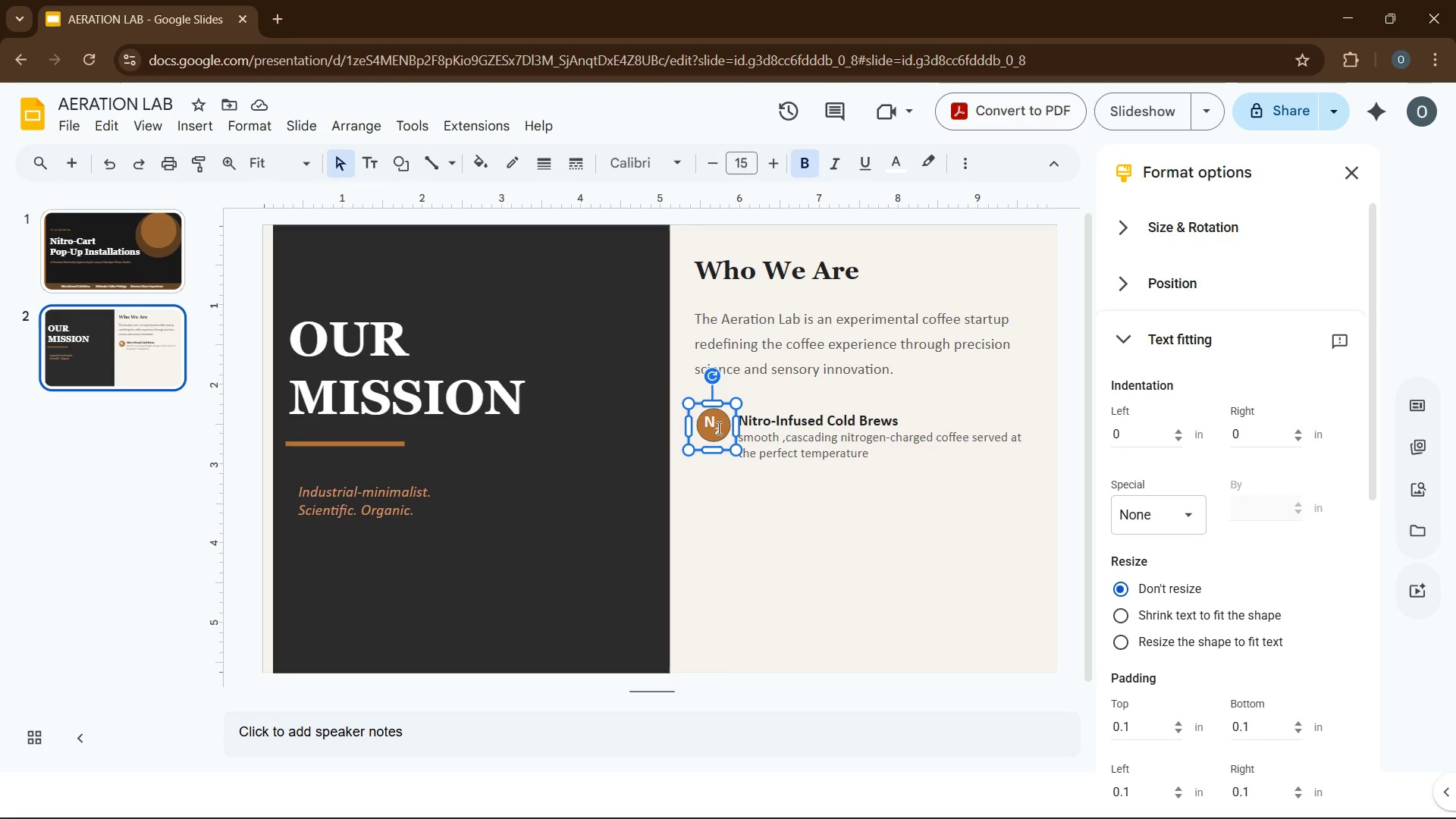 
key(Control+D)
 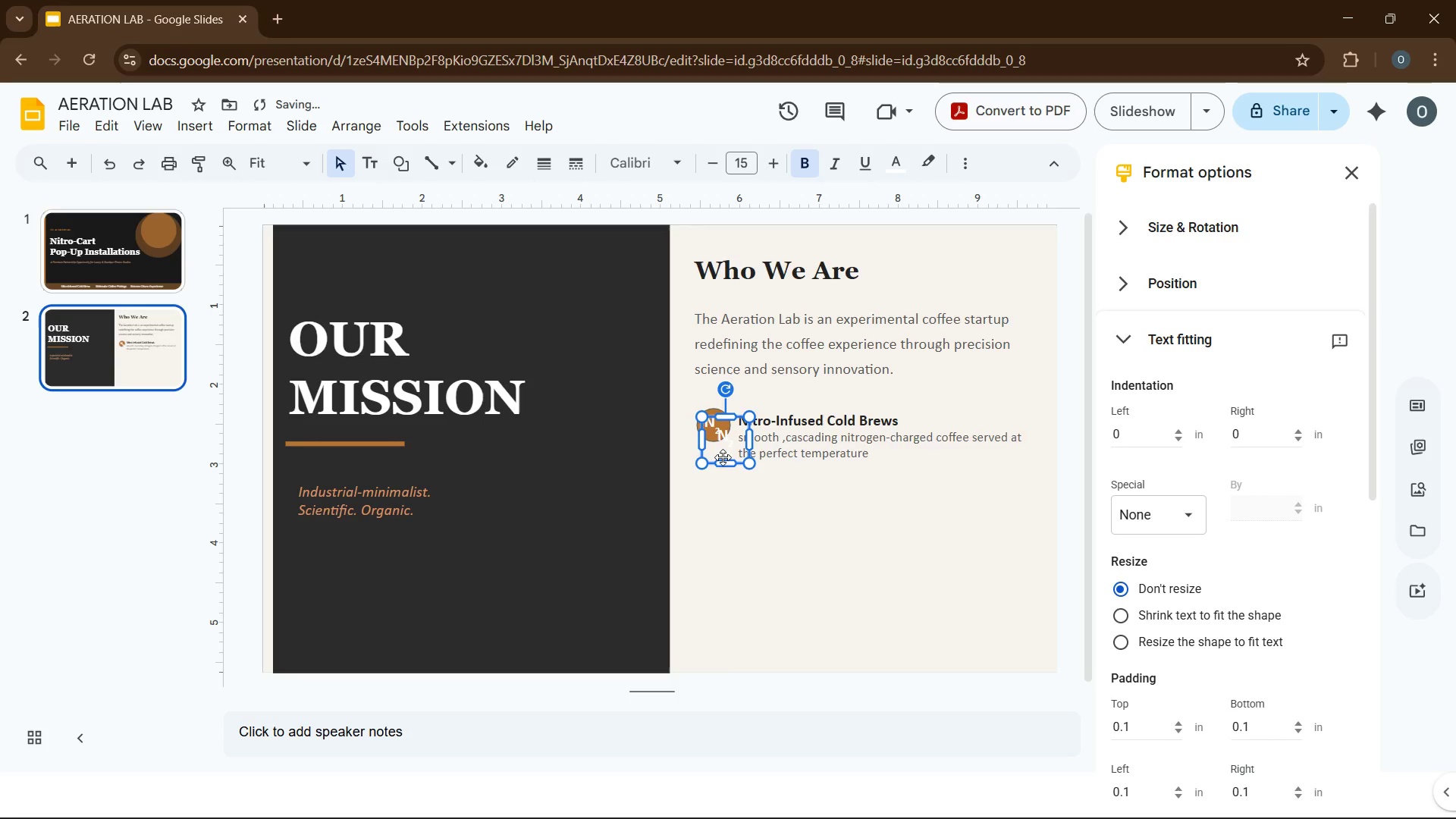 
left_click_drag(start_coordinate=[723, 459], to_coordinate=[711, 512])
 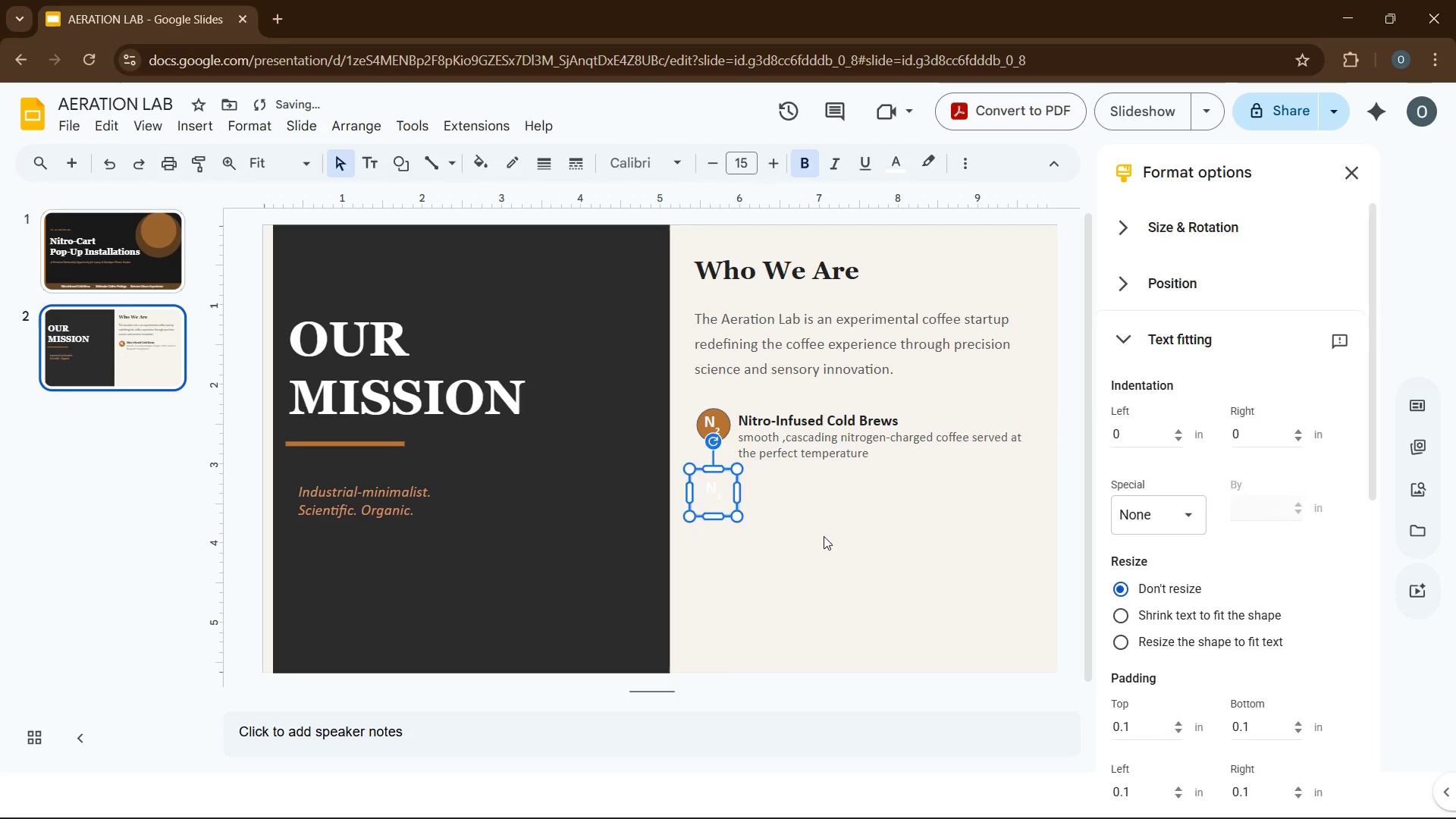 
left_click([824, 536])
 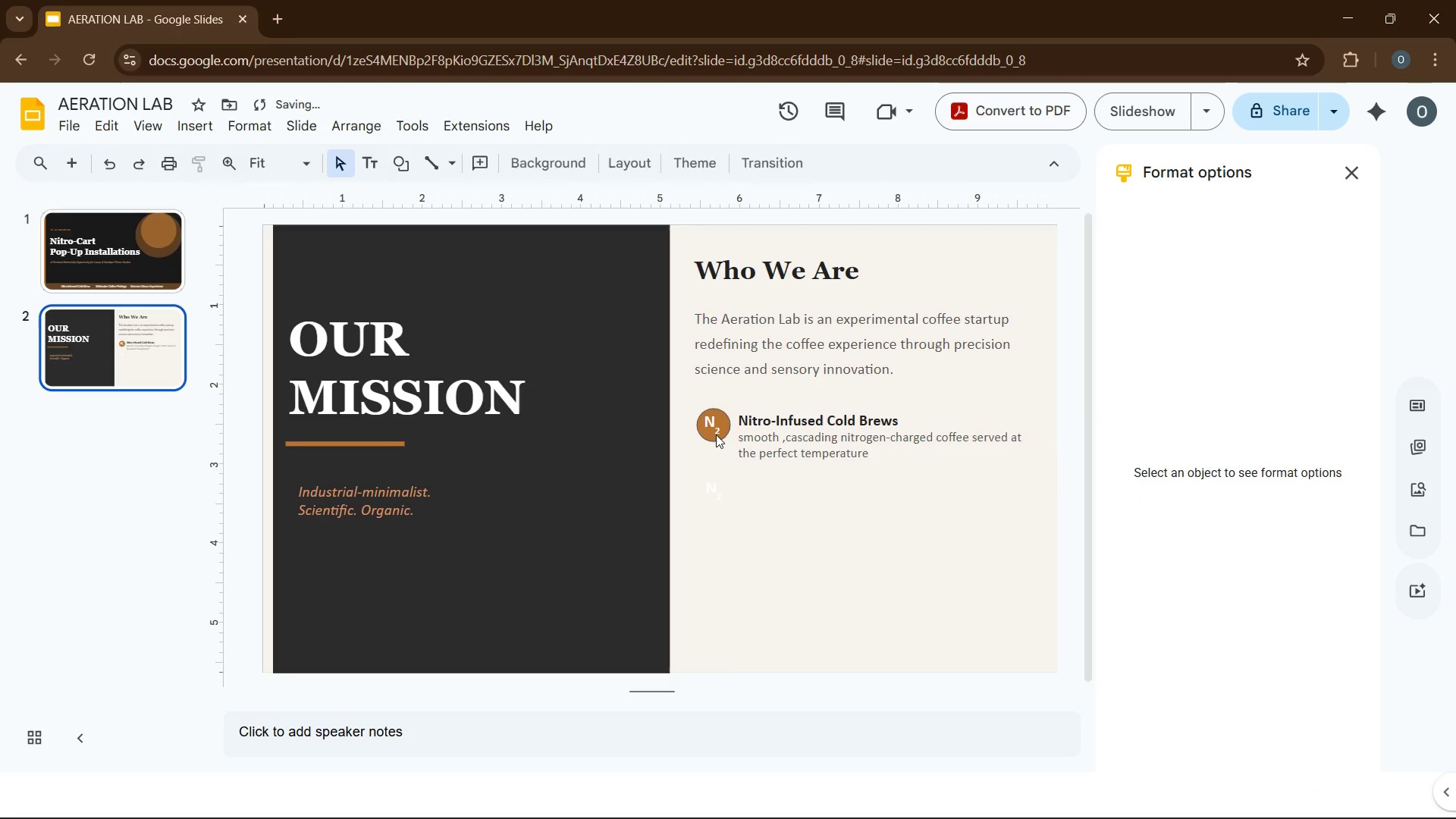 
left_click([716, 435])
 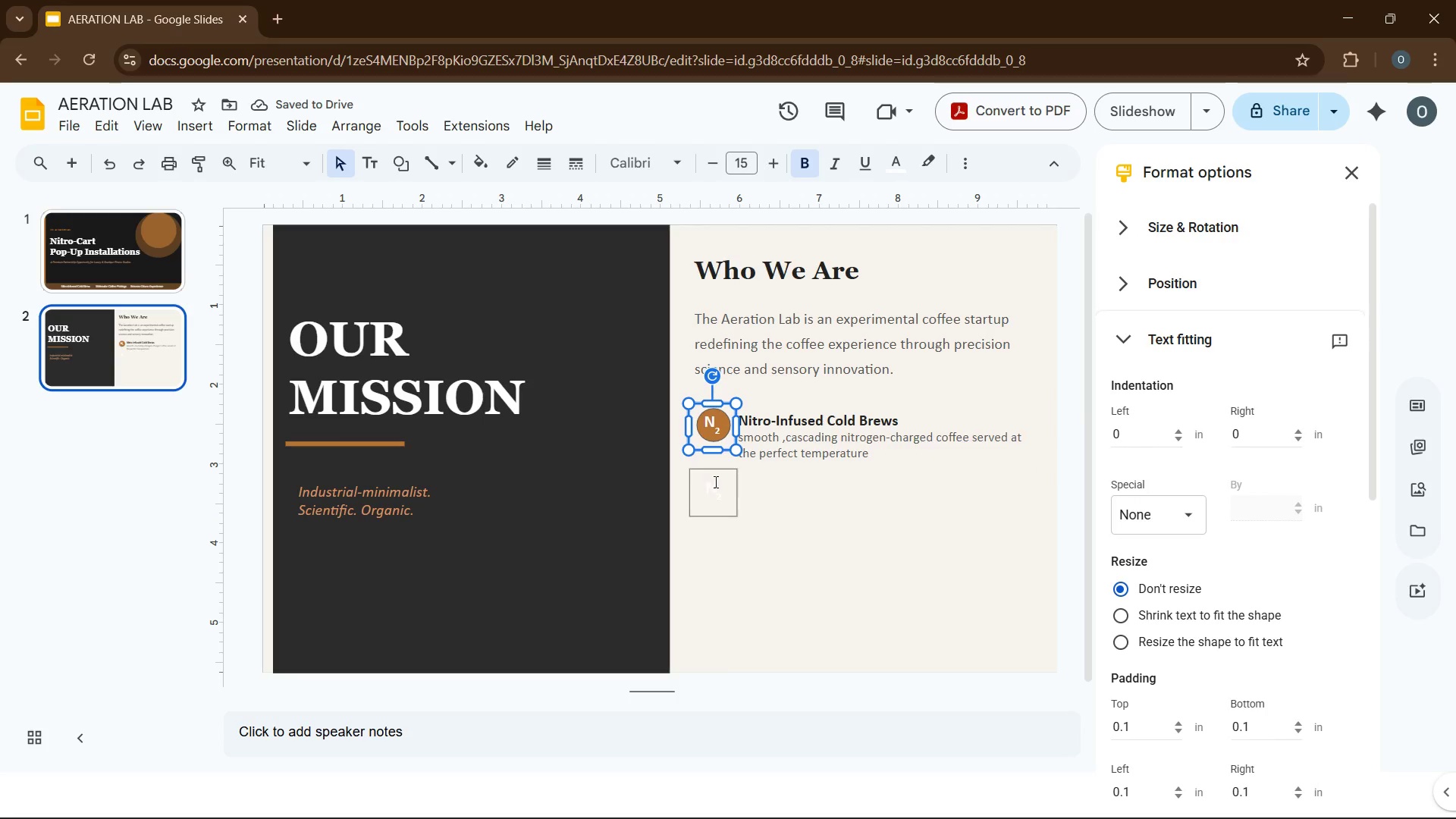 
left_click([727, 504])
 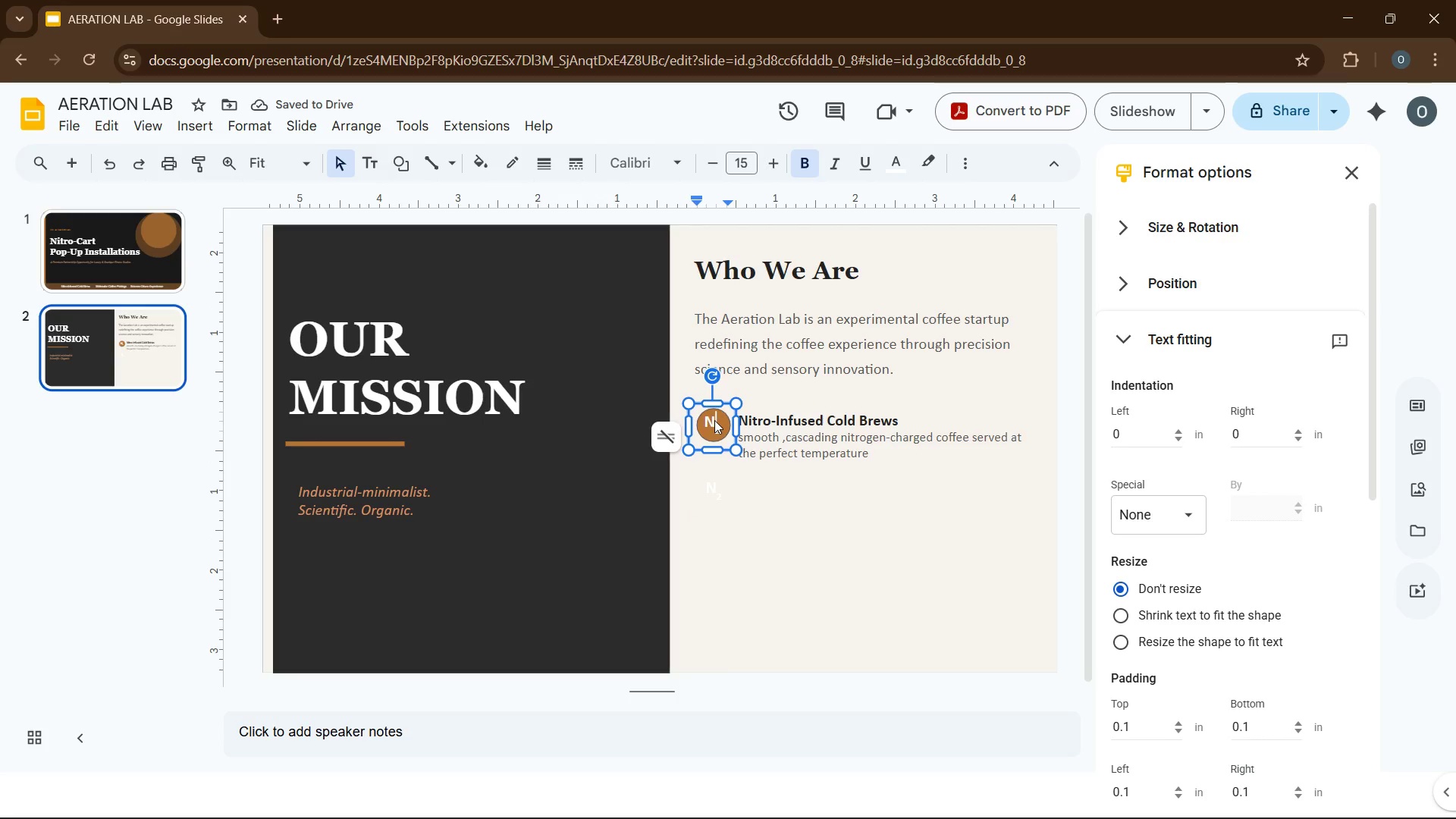 
double_click([714, 420])
 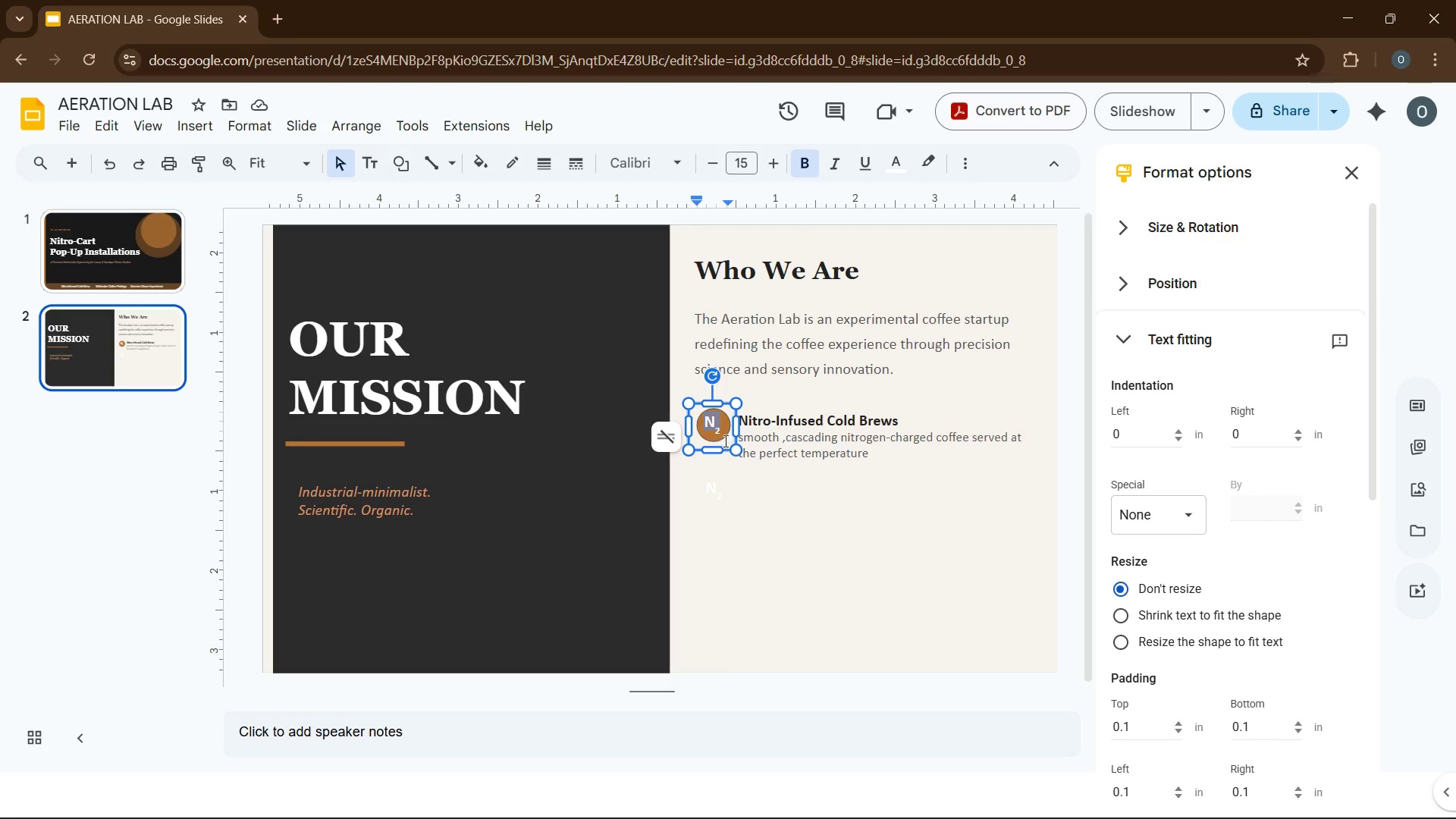 
left_click([724, 437])
 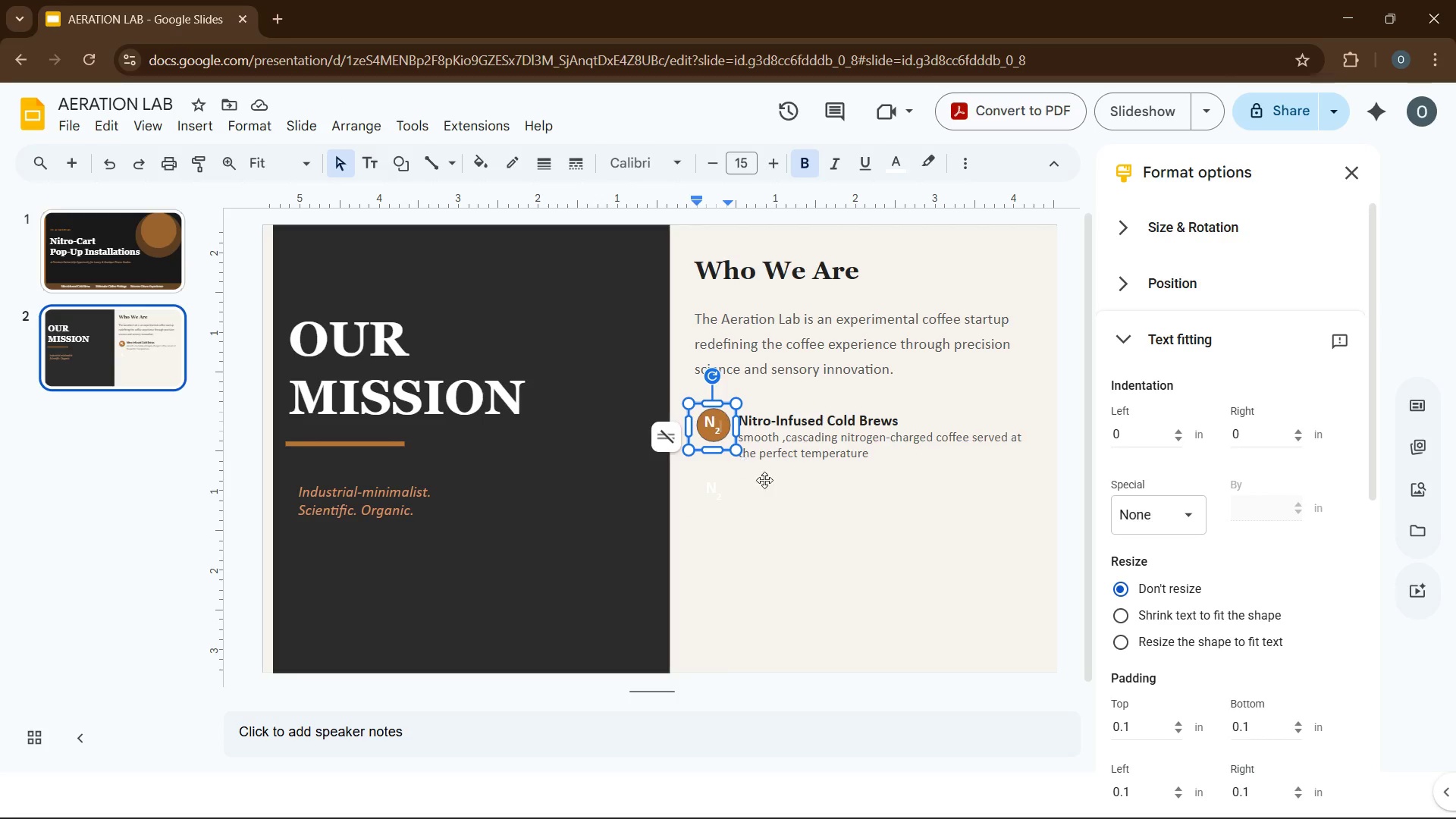 
left_click([771, 485])
 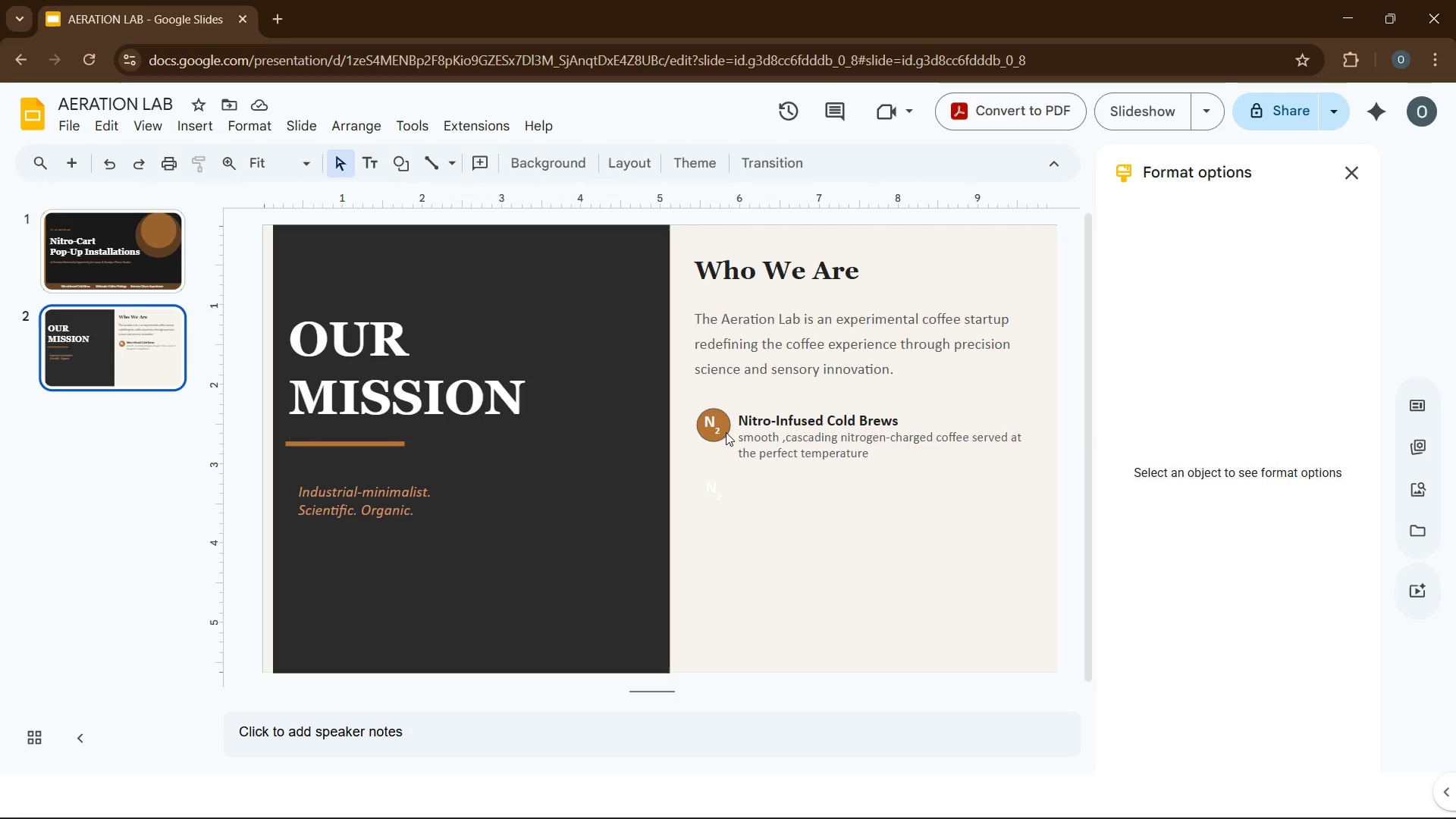 
left_click([728, 433])
 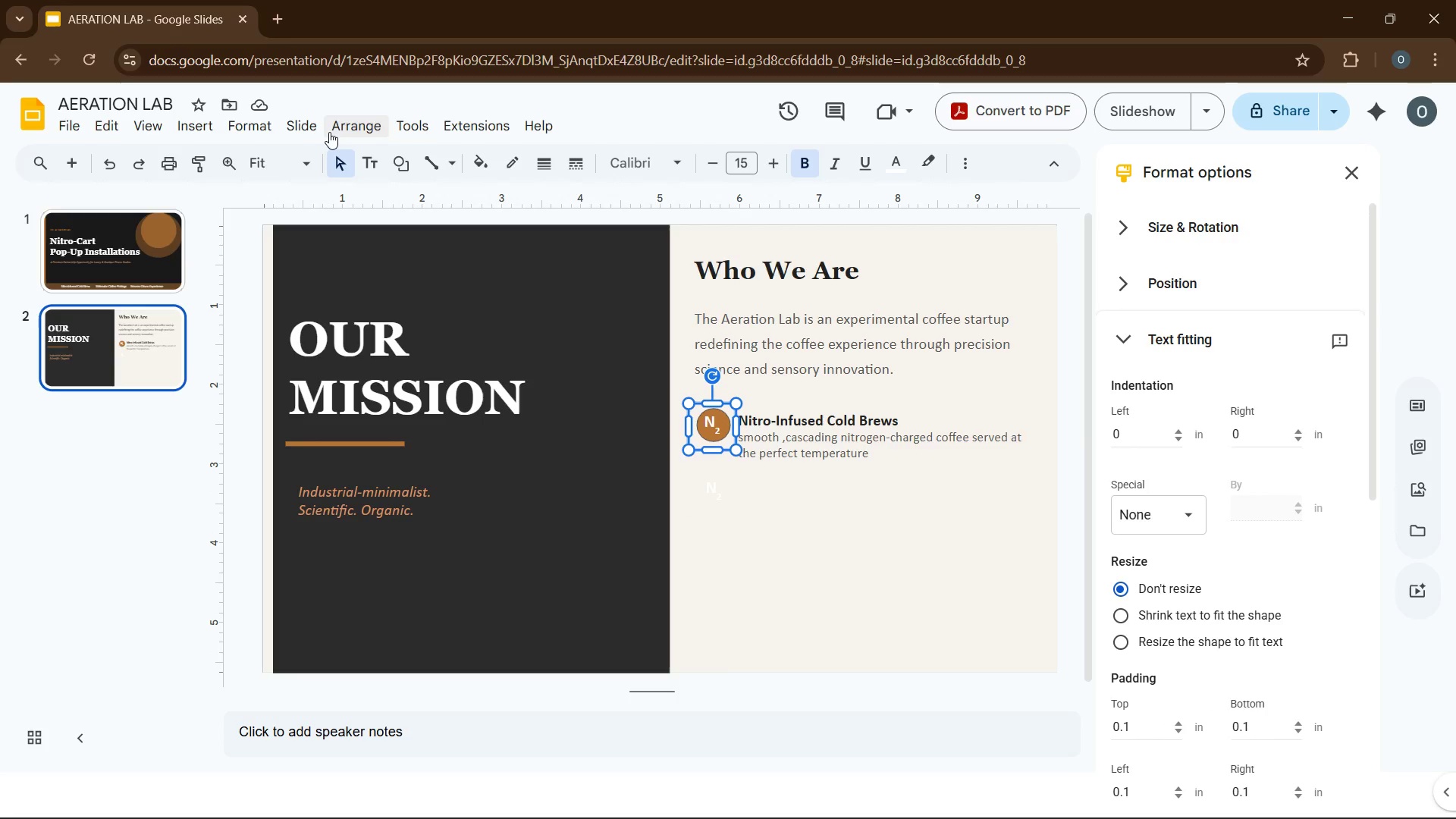 
left_click([333, 130])
 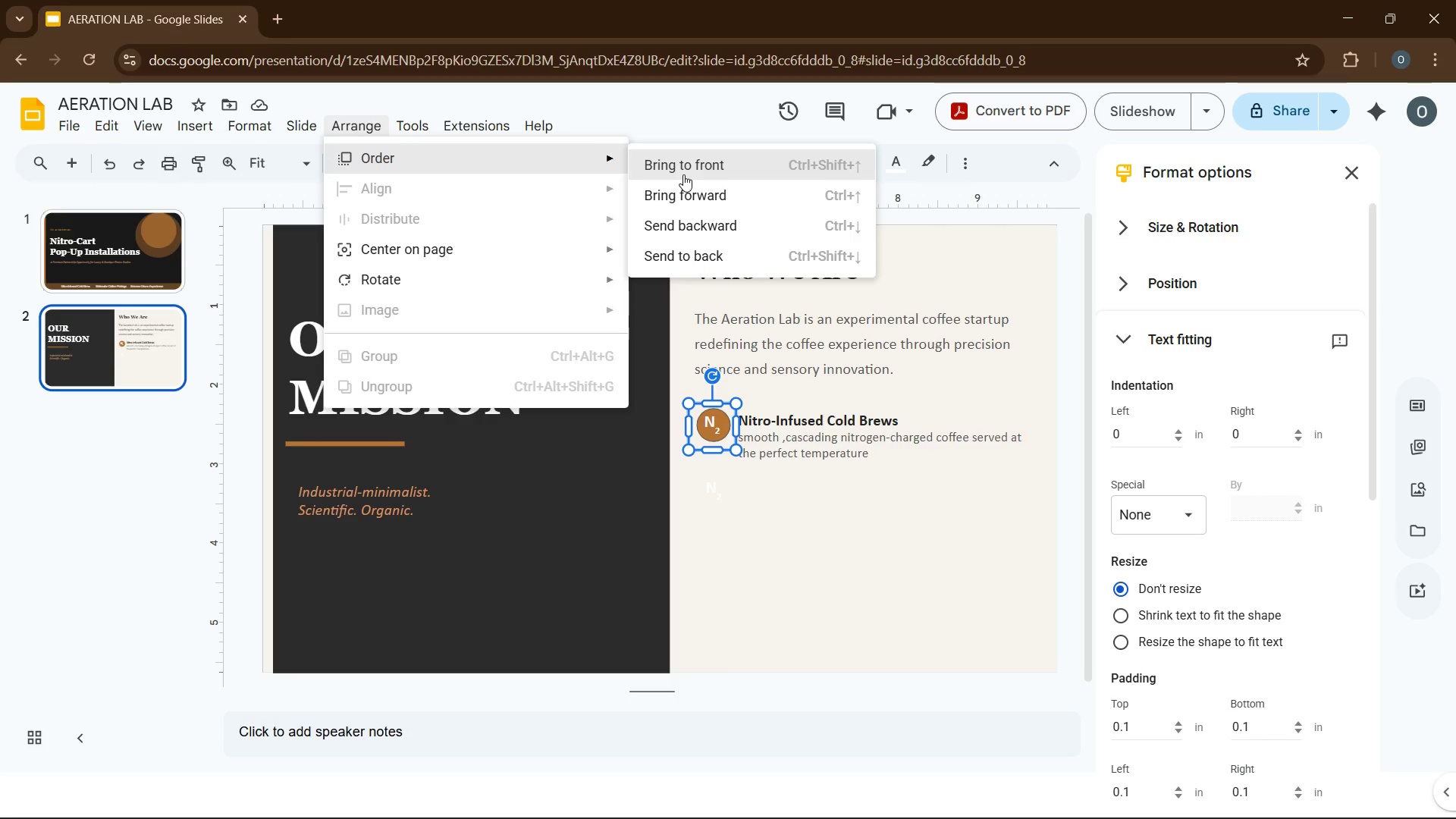 
left_click([683, 174])
 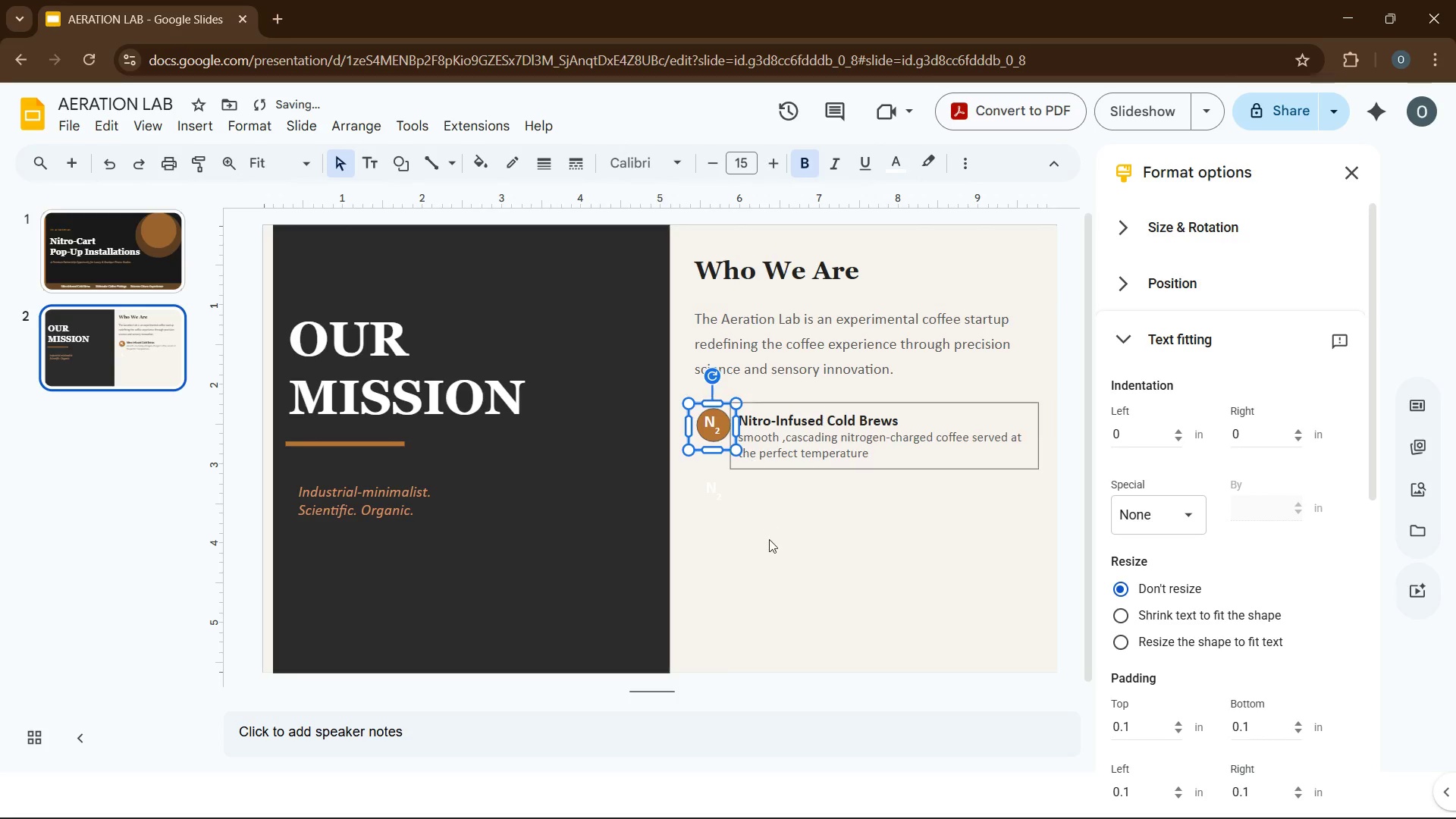 
left_click([772, 552])
 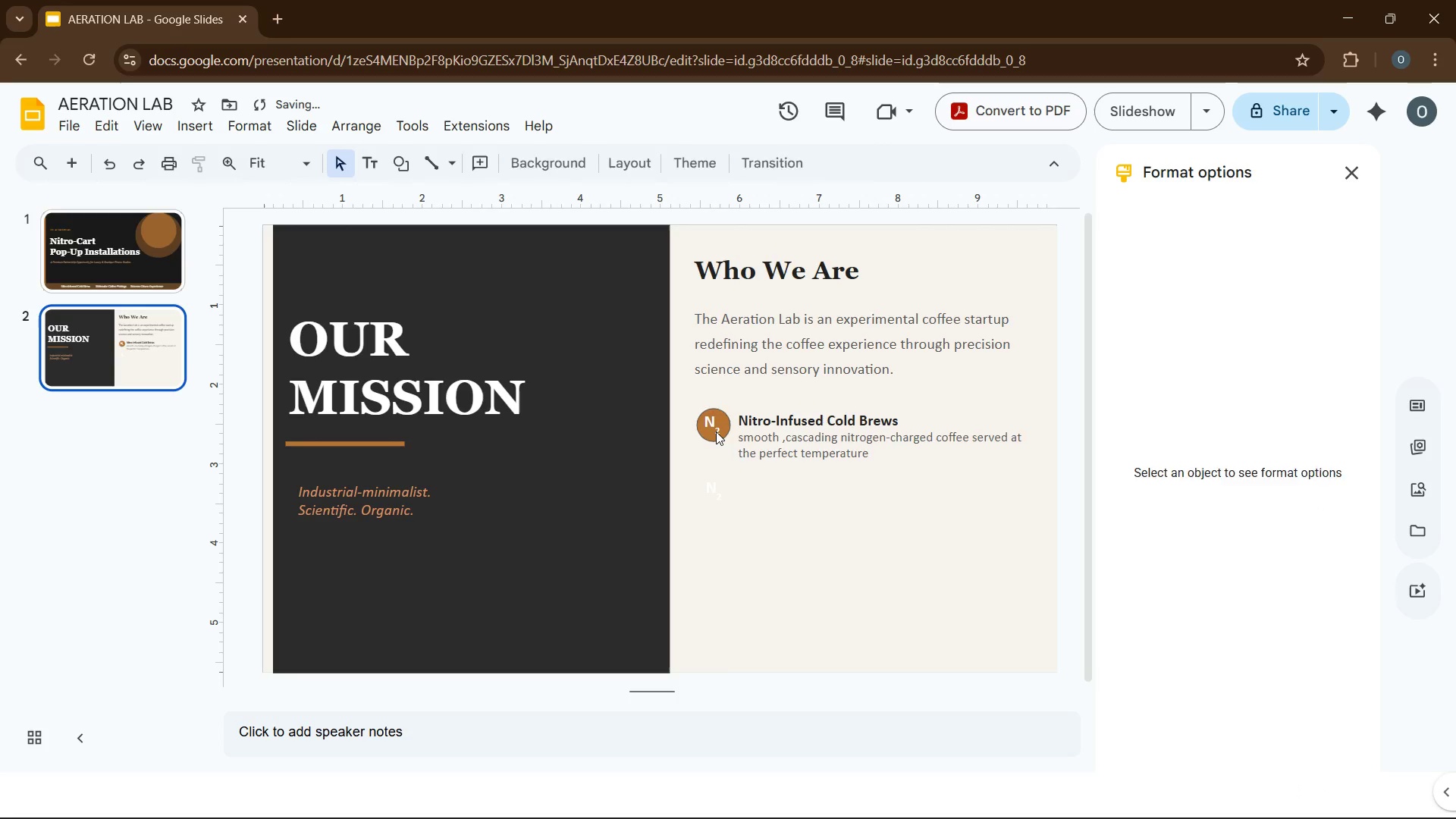 
left_click([716, 431])
 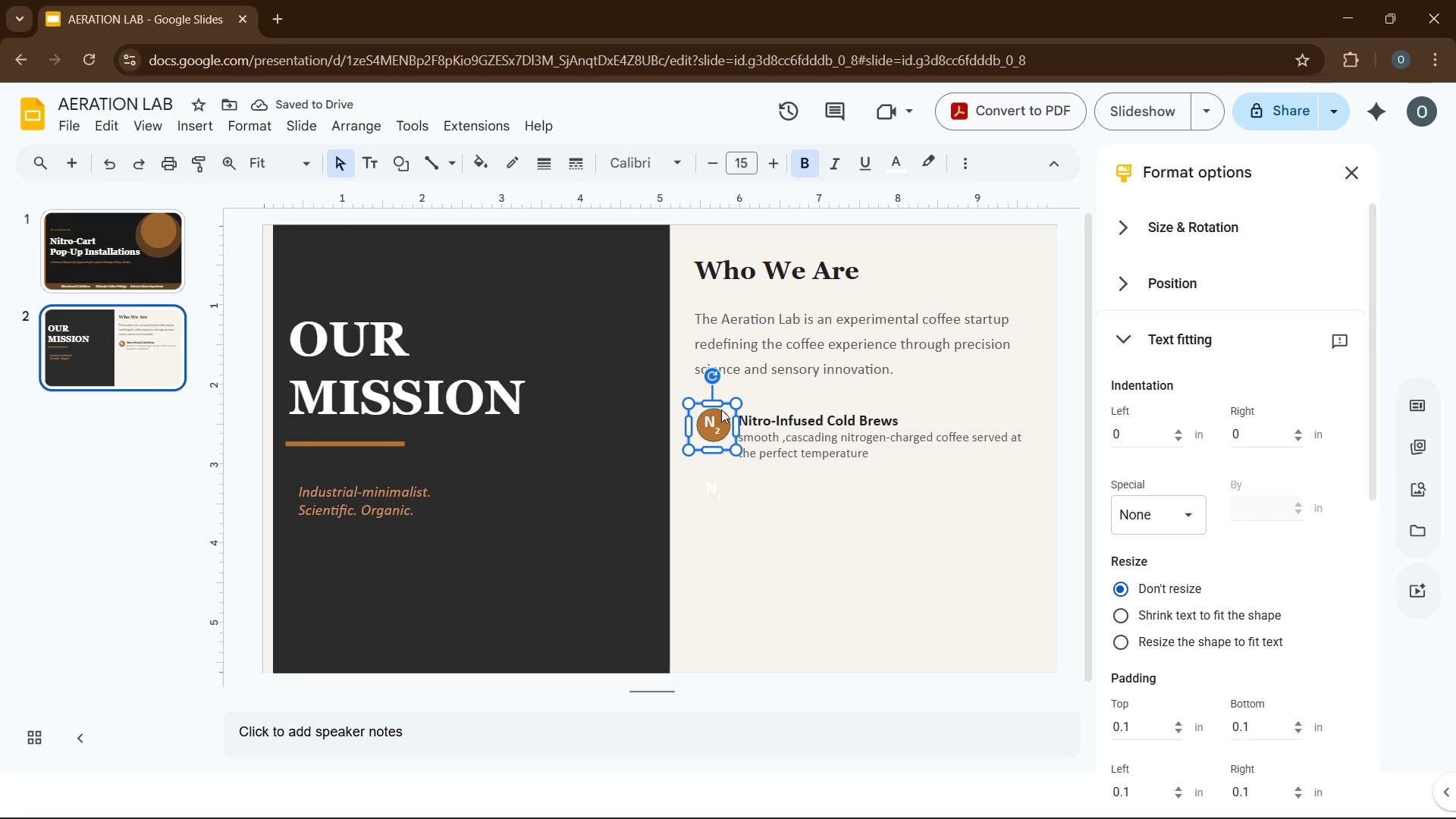 
left_click([722, 409])
 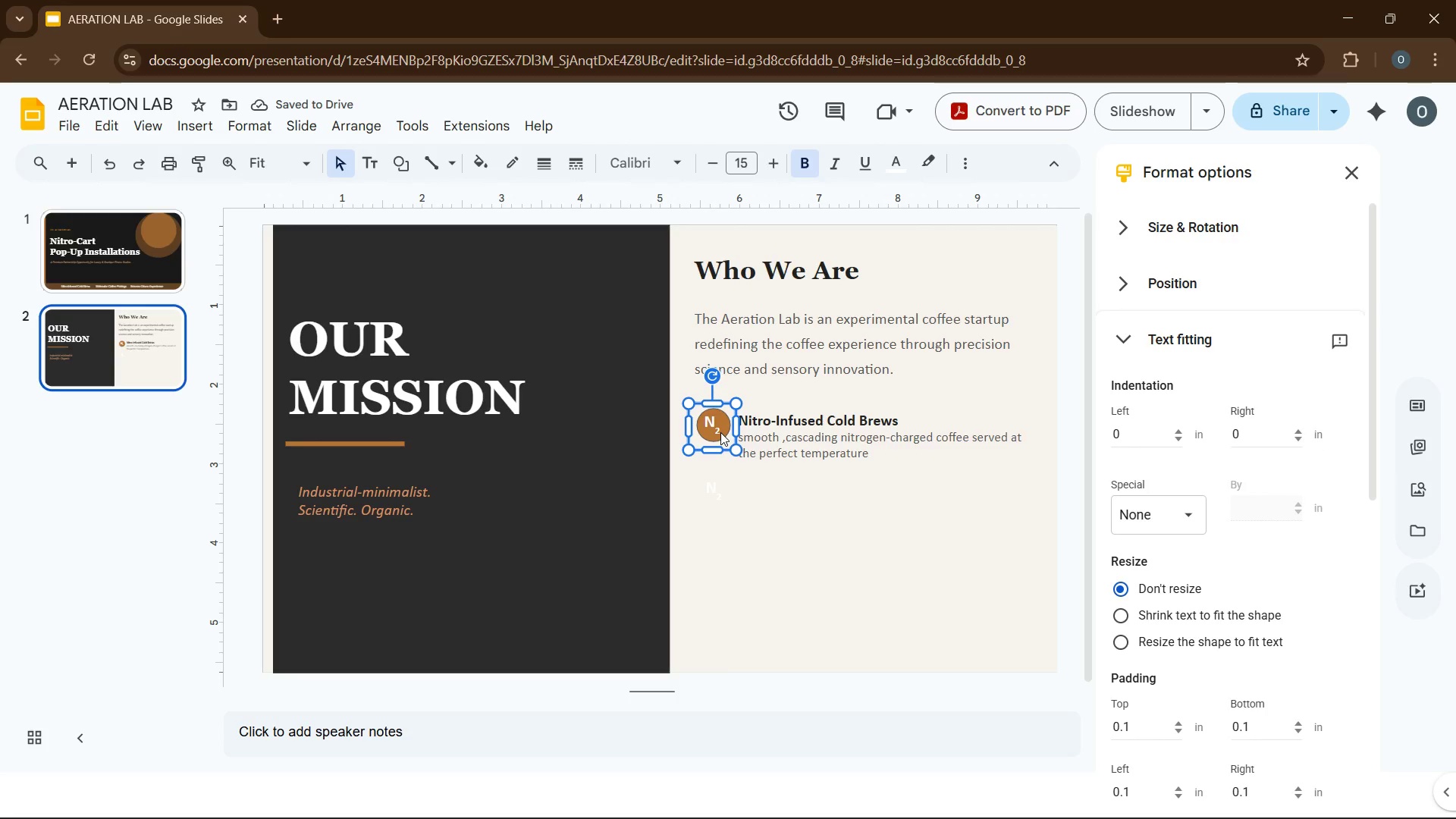 
left_click([720, 432])
 